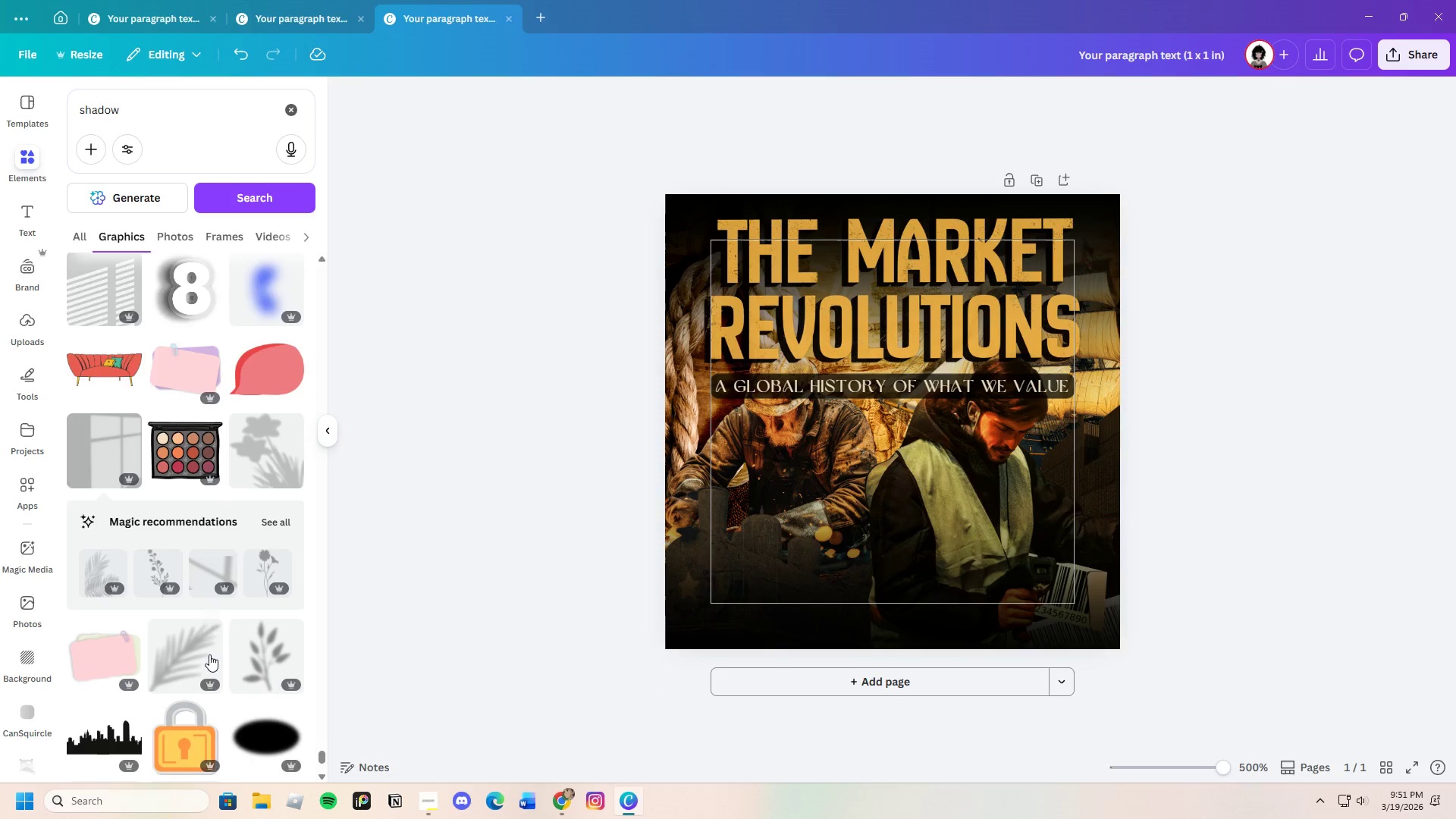 
scroll: coordinate [231, 647], scroll_direction: down, amount: 17.0
 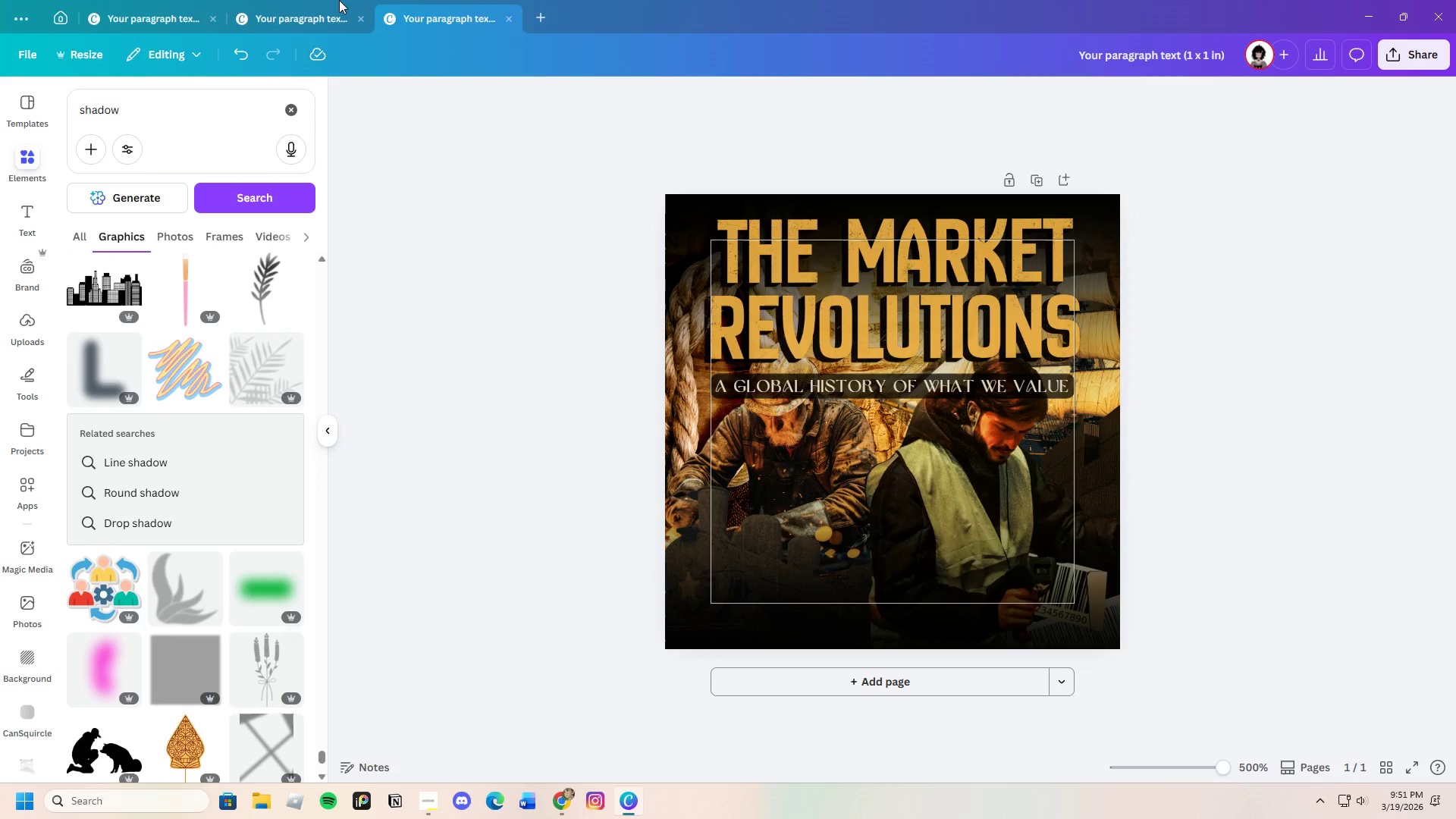 
left_click([313, 25])
 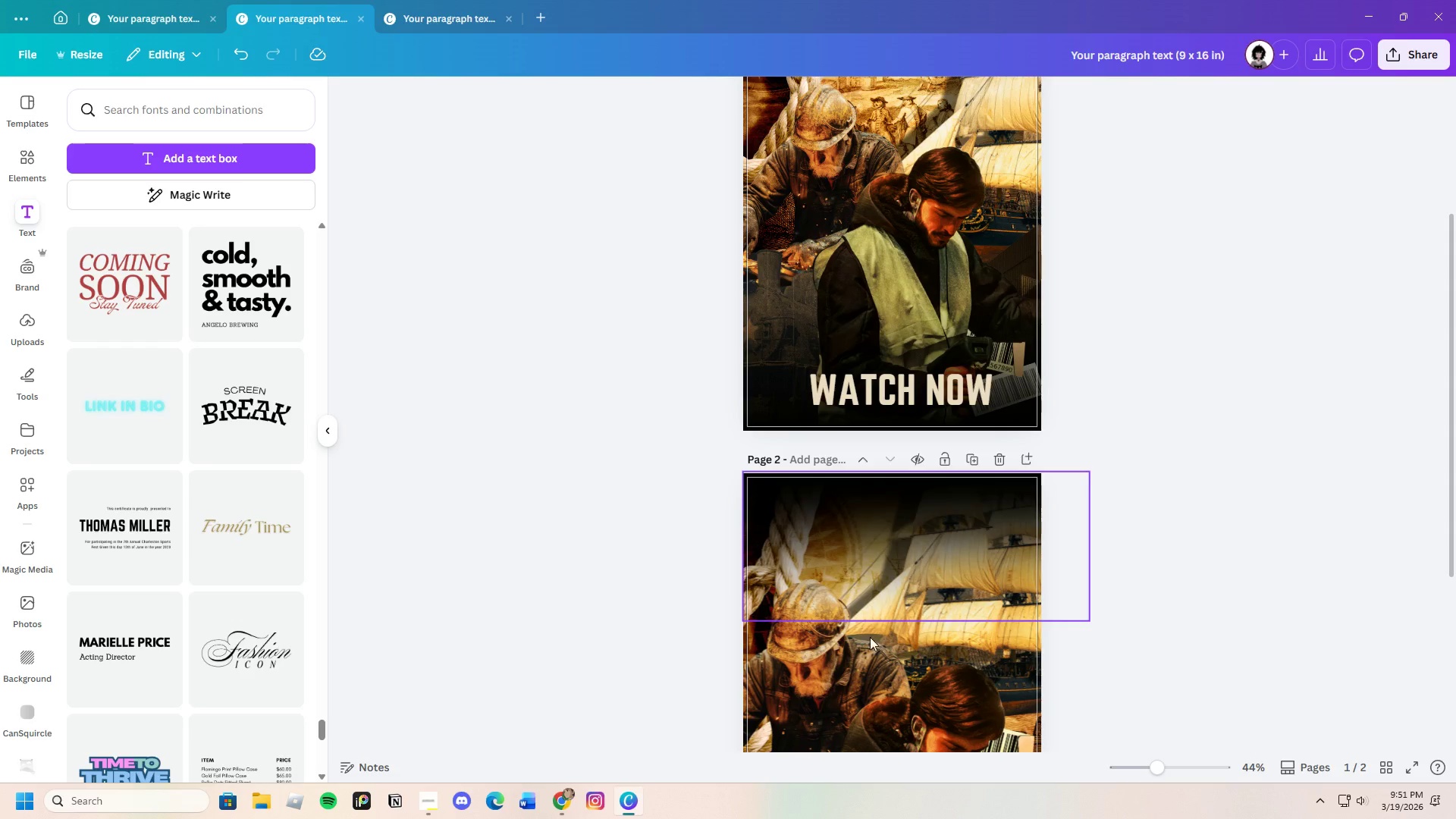 
scroll: coordinate [937, 635], scroll_direction: down, amount: 4.0
 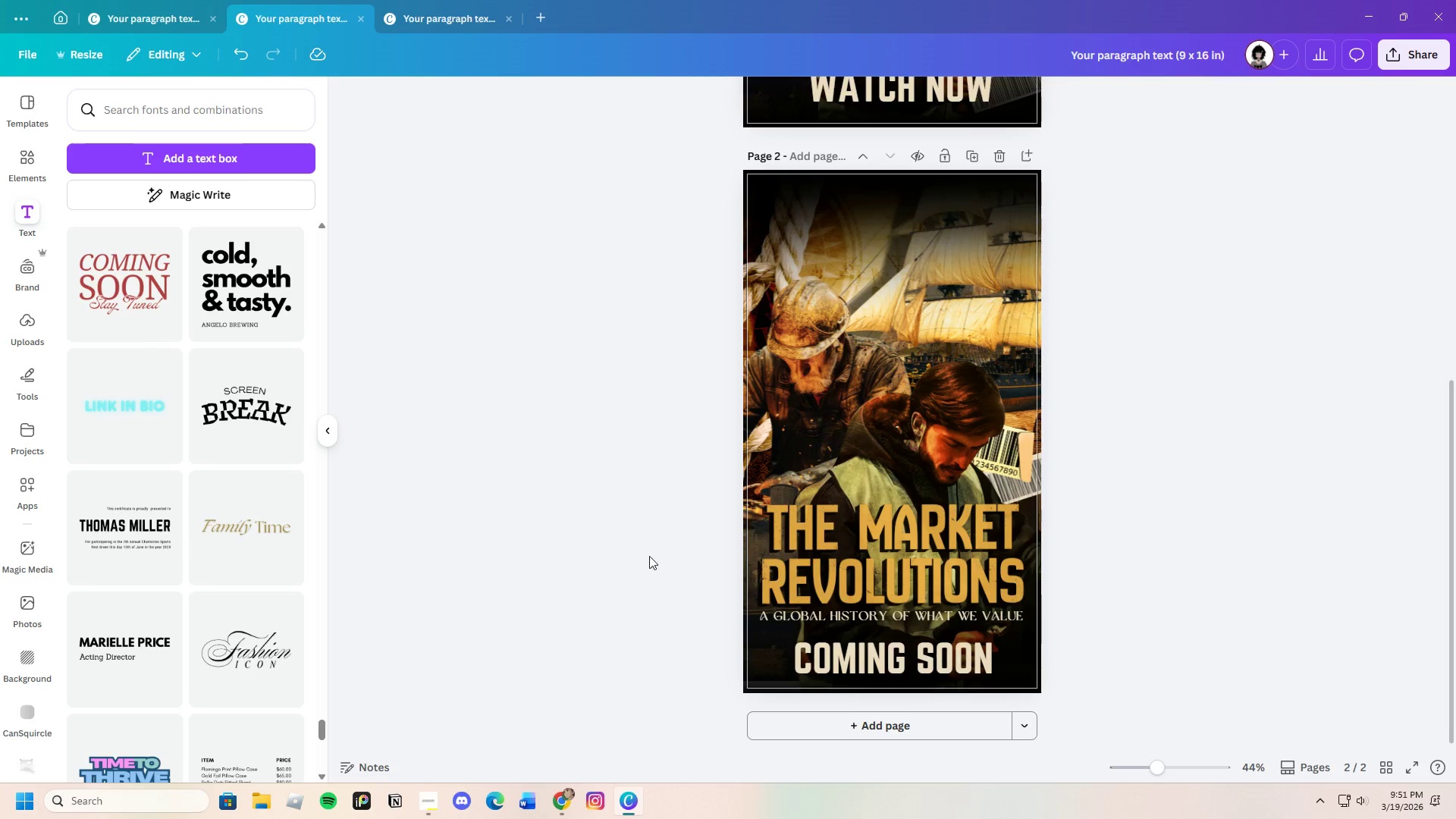 
left_click([1027, 414])
 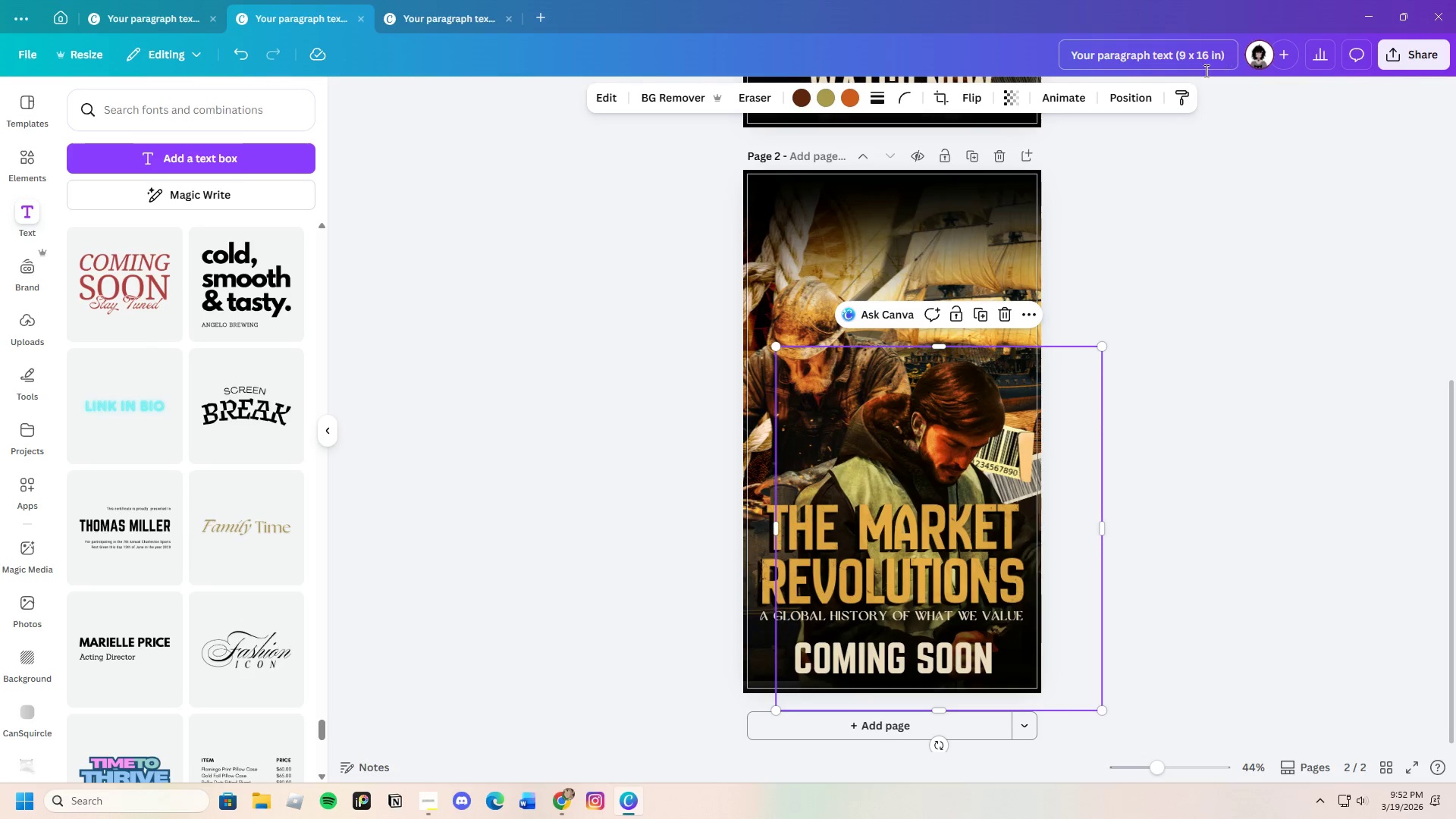 
left_click([1134, 96])
 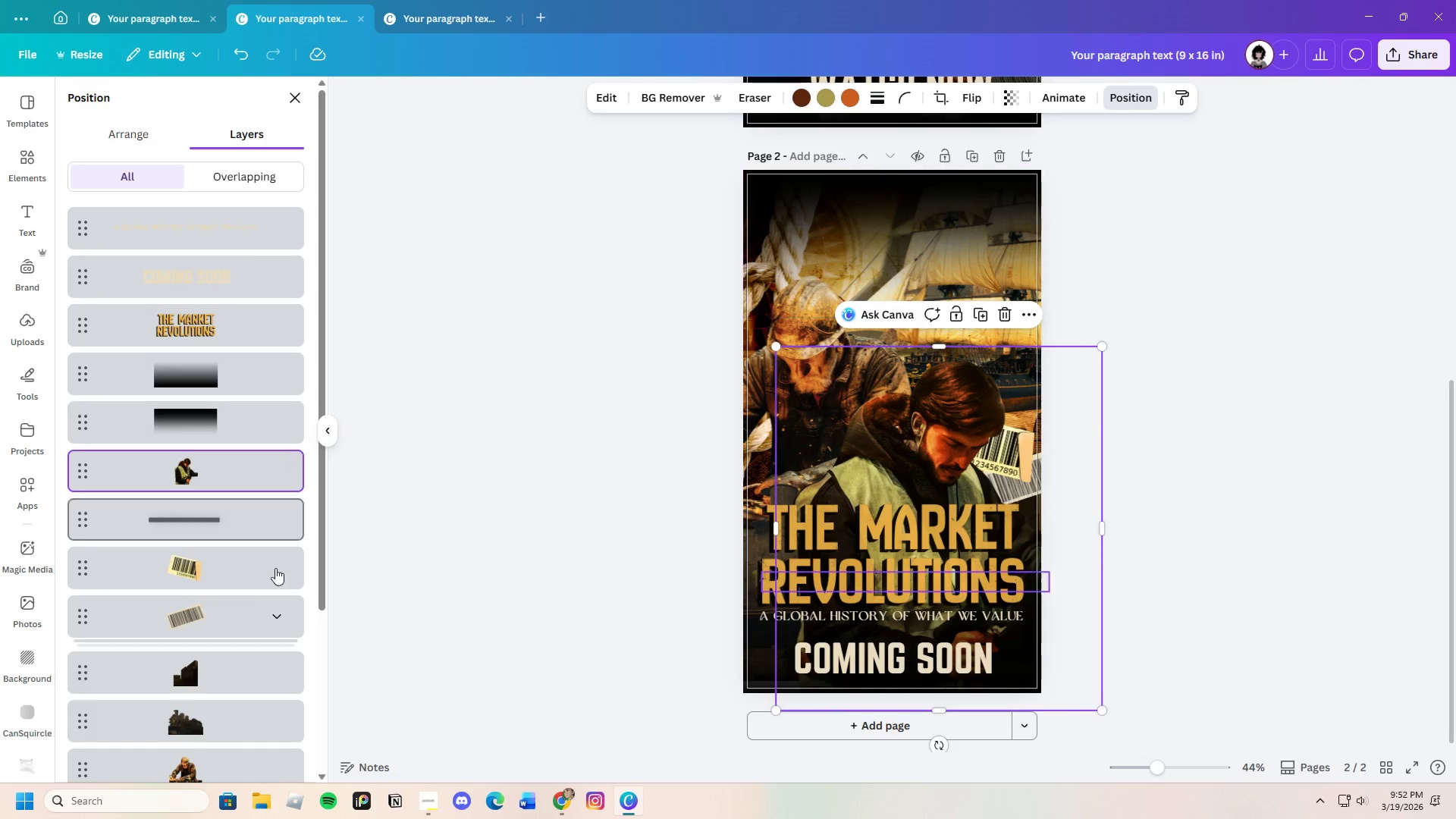 
scroll: coordinate [222, 635], scroll_direction: down, amount: 3.0
 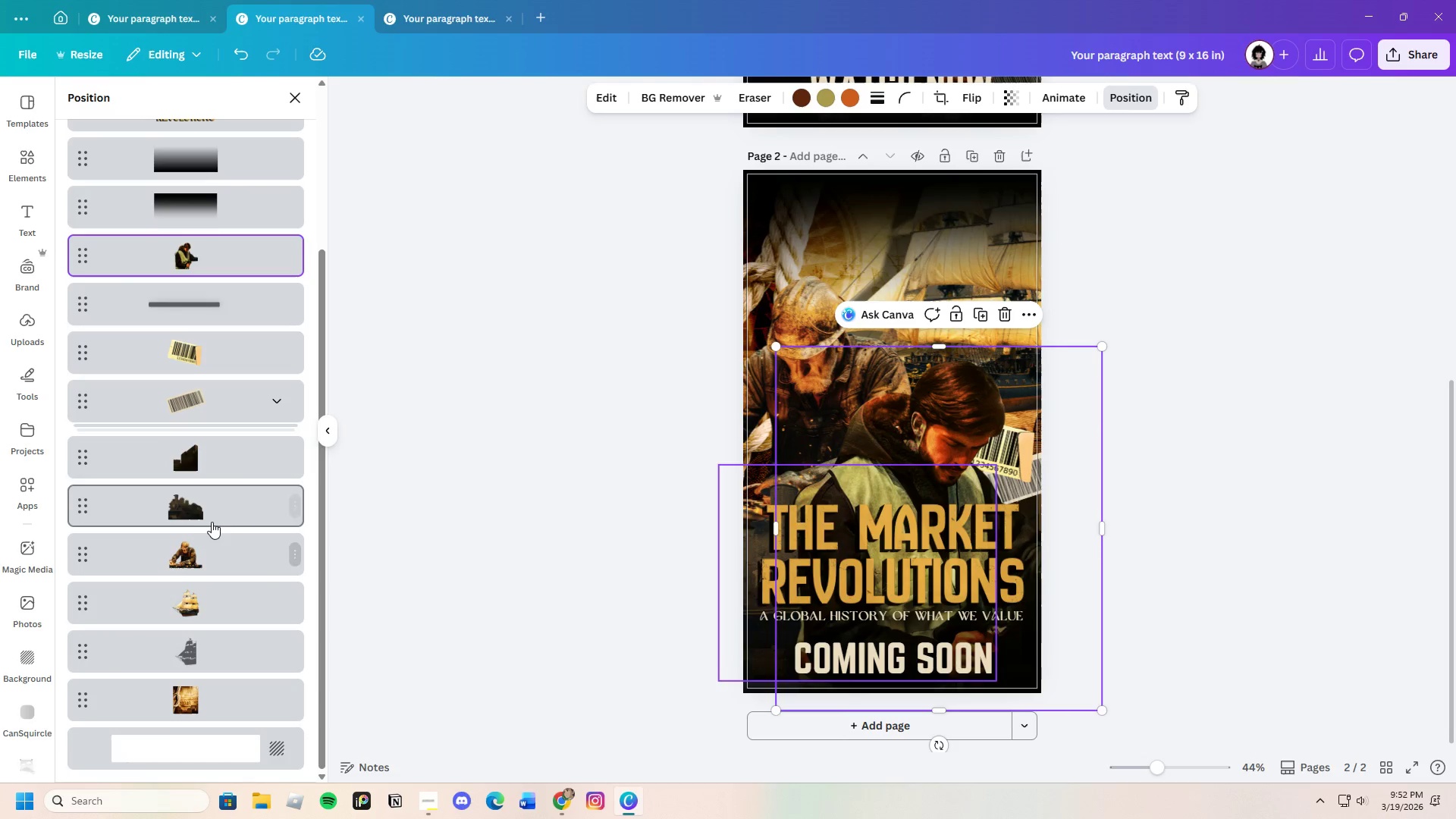 
left_click([213, 514])
 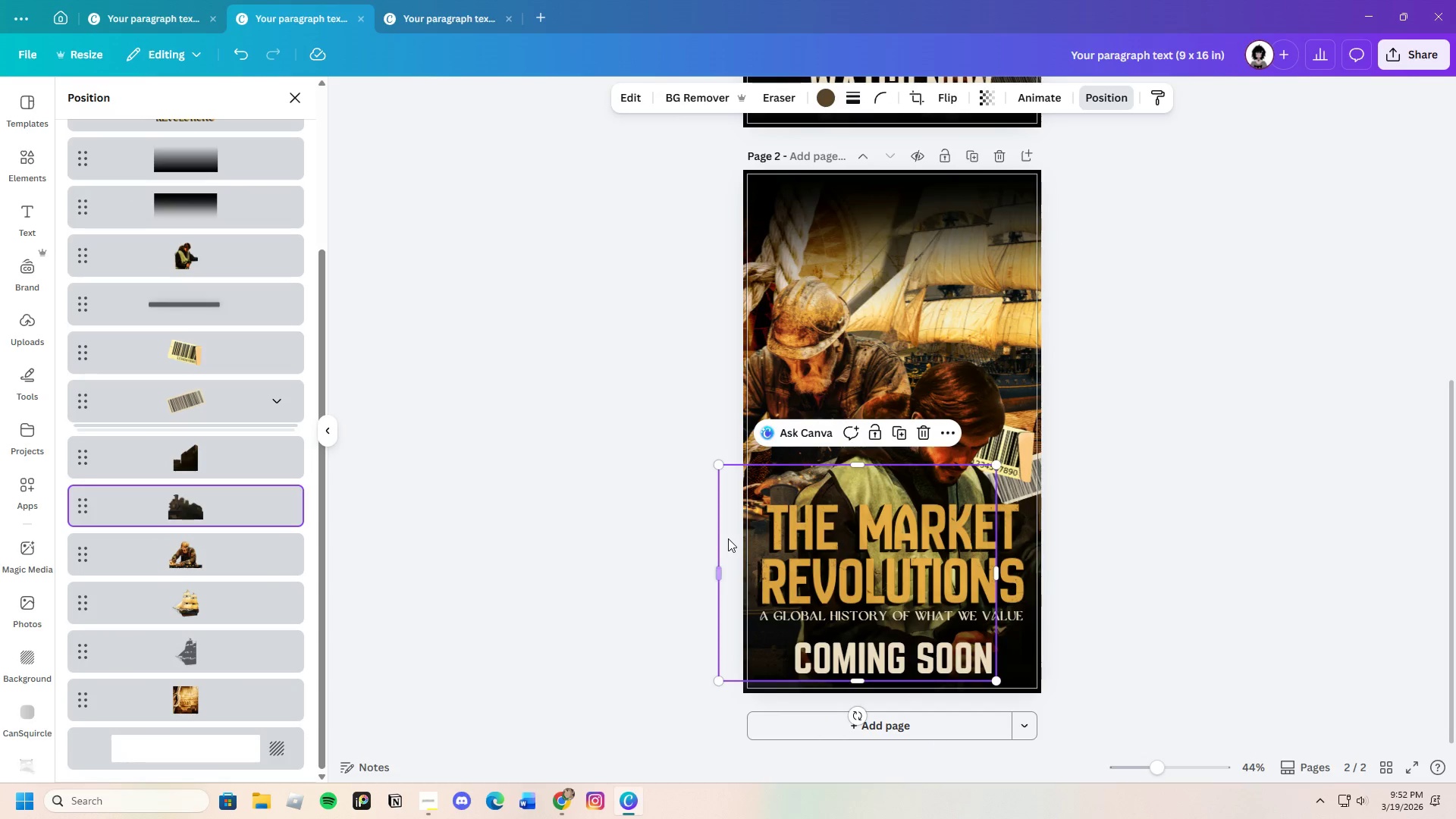 
left_click_drag(start_coordinate=[730, 538], to_coordinate=[710, 554])
 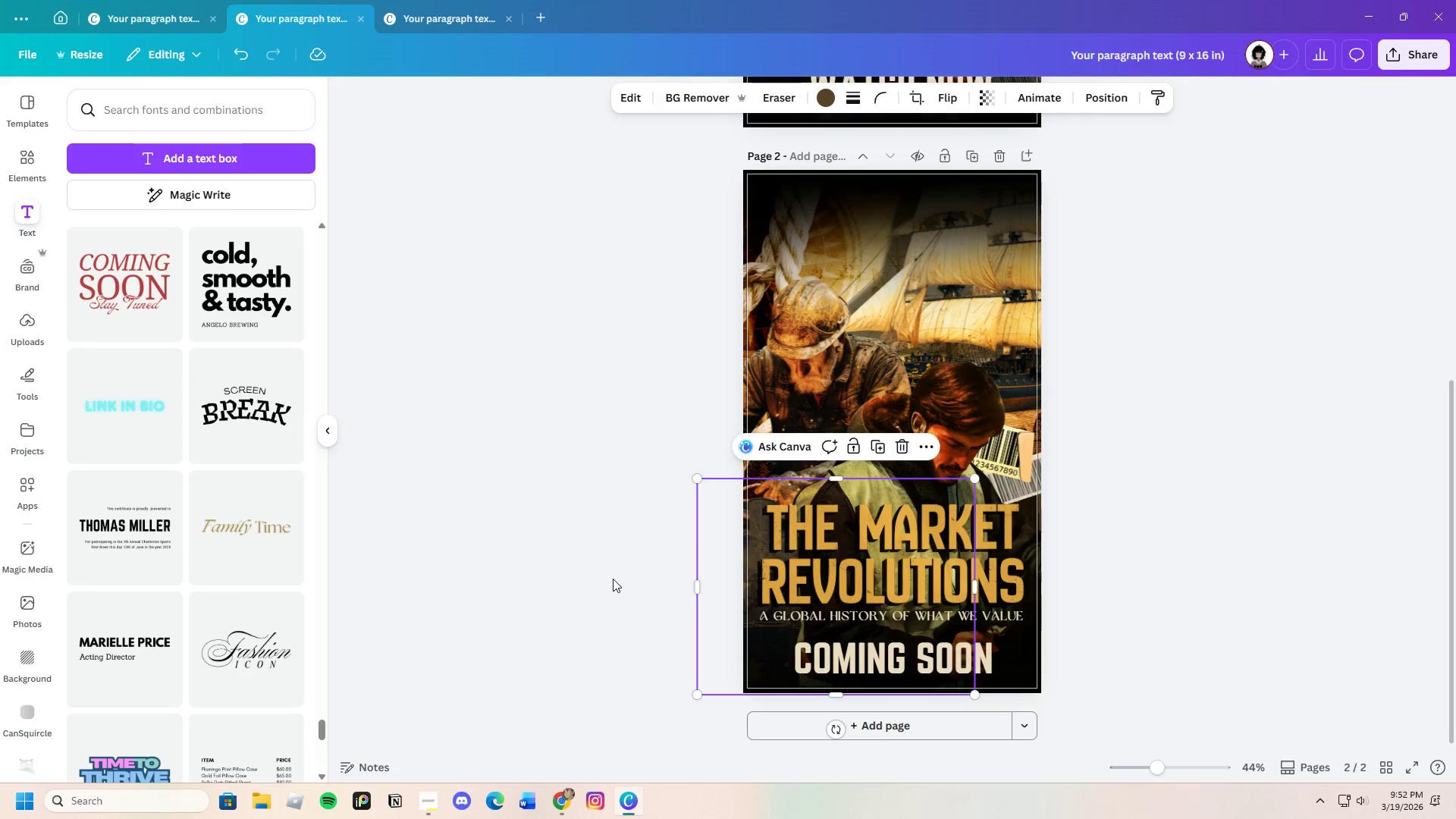 
left_click([613, 579])
 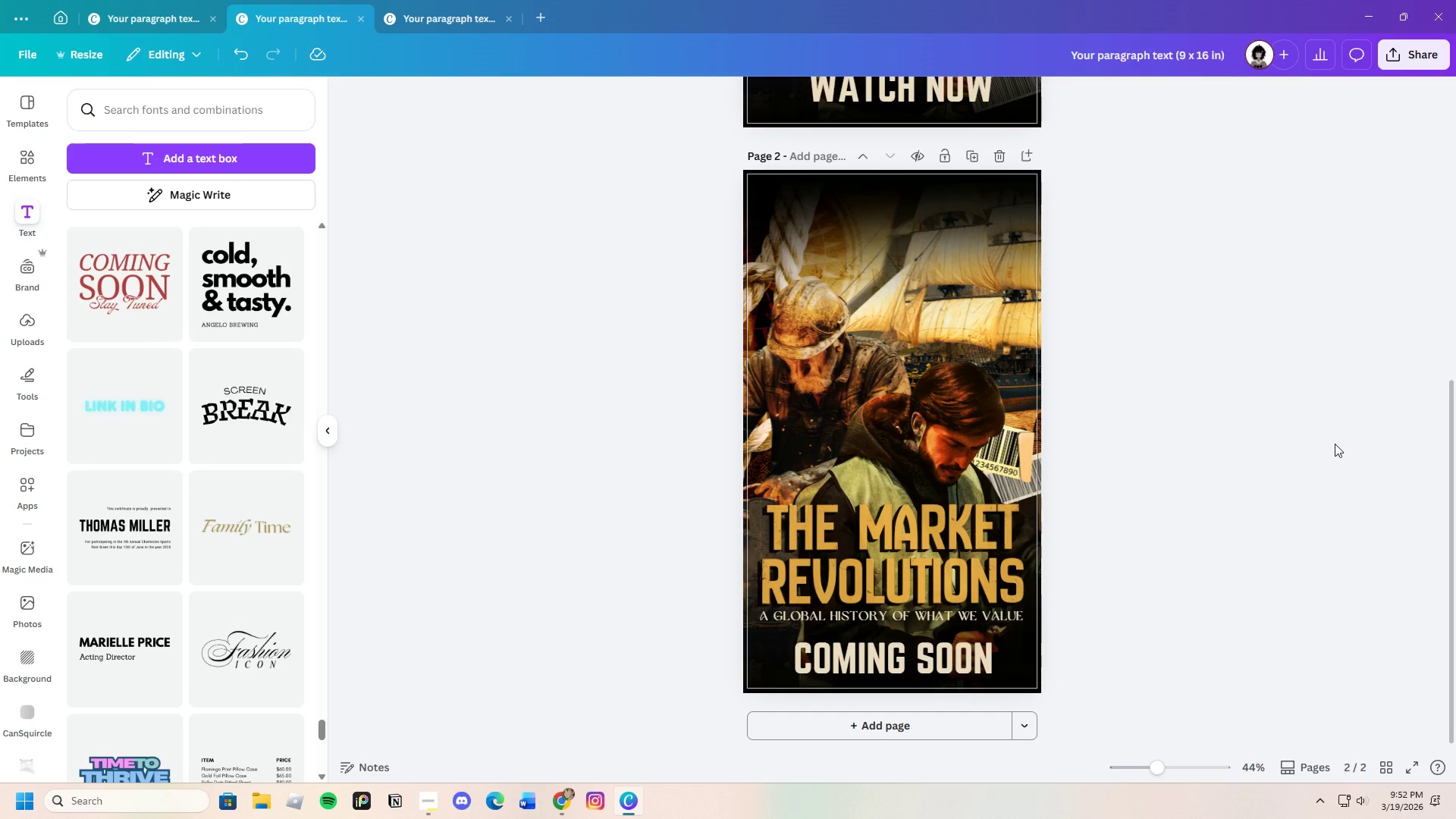 
wait(15.56)
 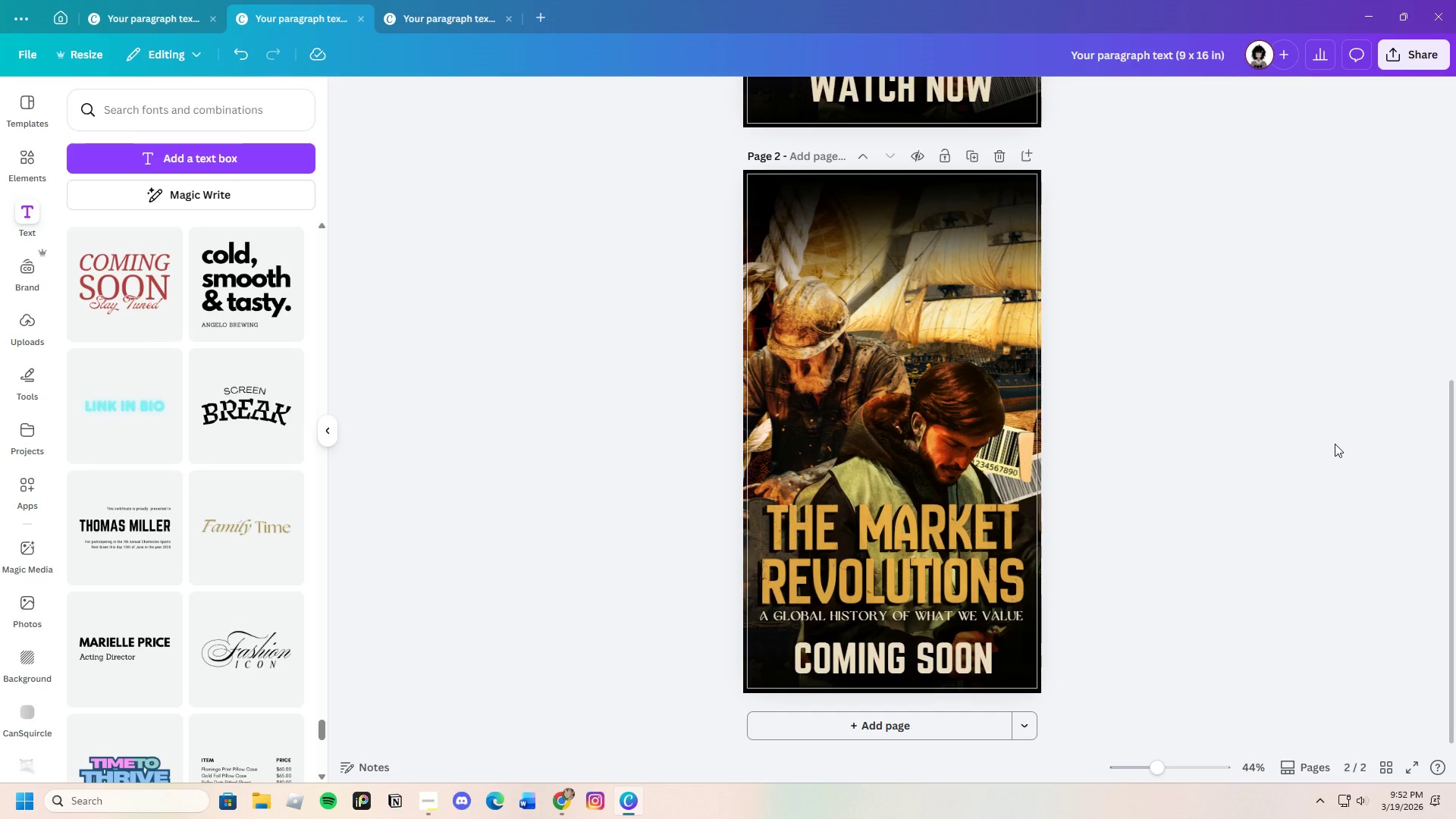 
scroll: coordinate [998, 490], scroll_direction: up, amount: 6.0
 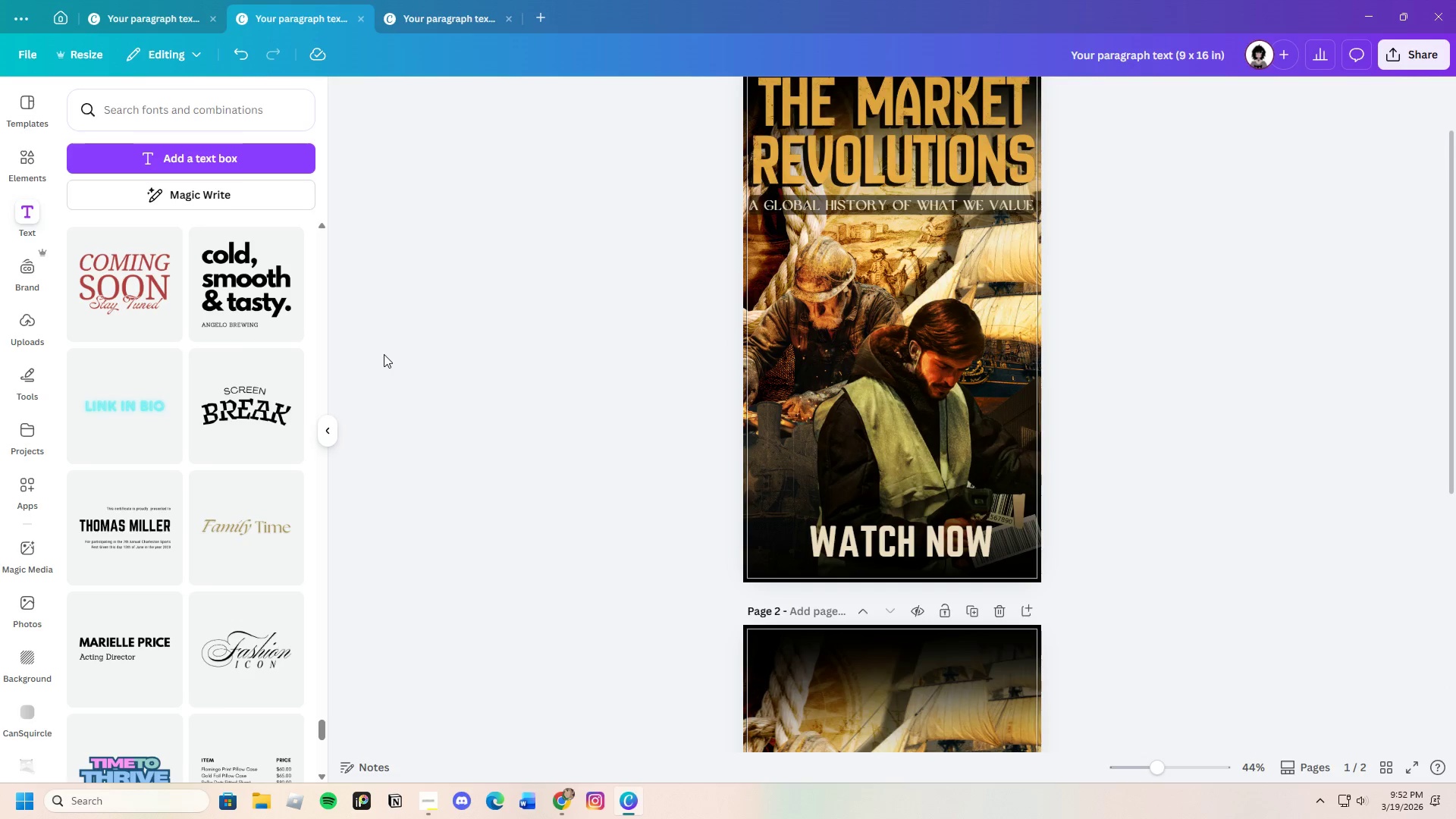 
scroll: coordinate [243, 488], scroll_direction: down, amount: 1.0
 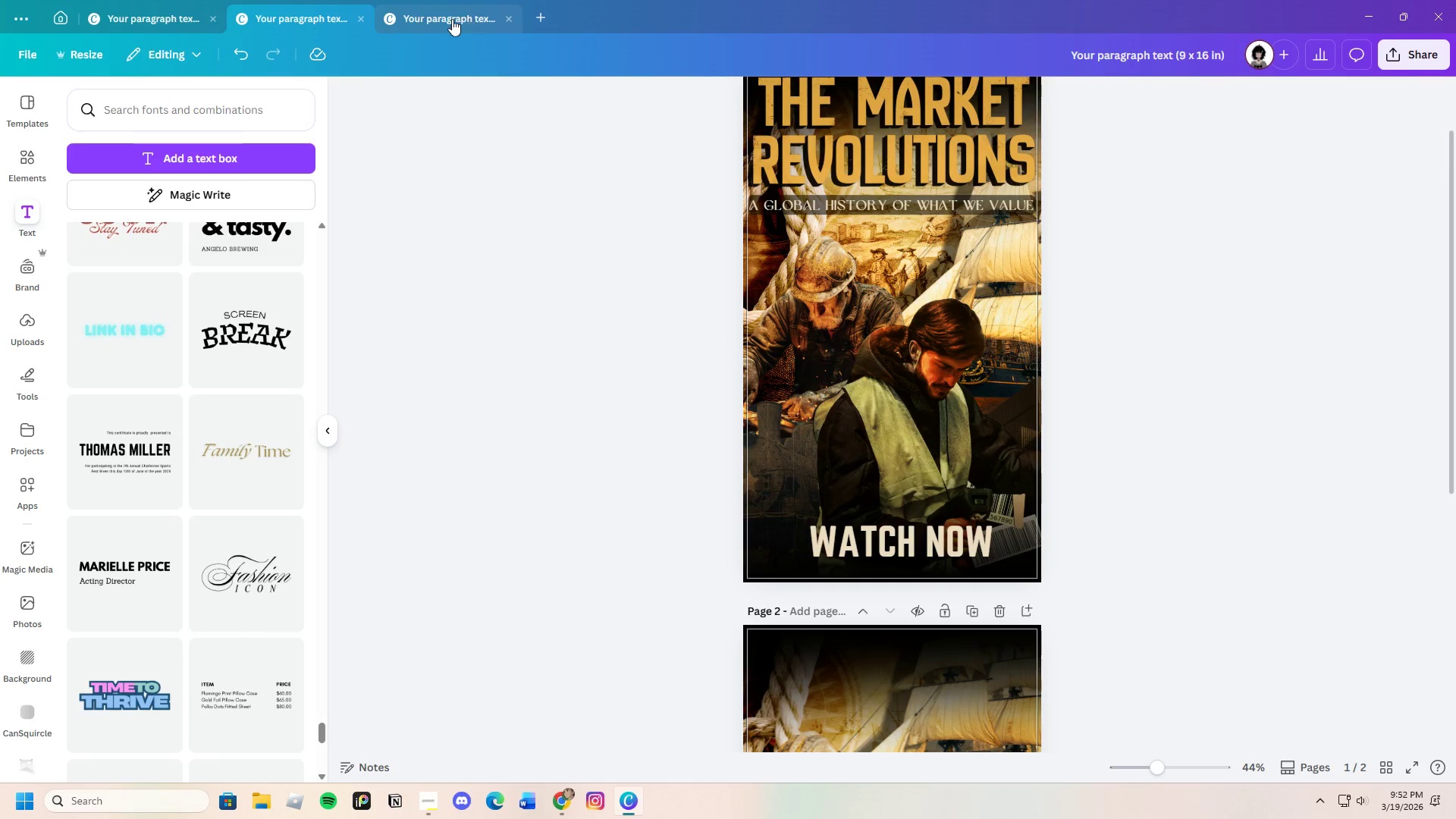 
left_click([452, 19])
 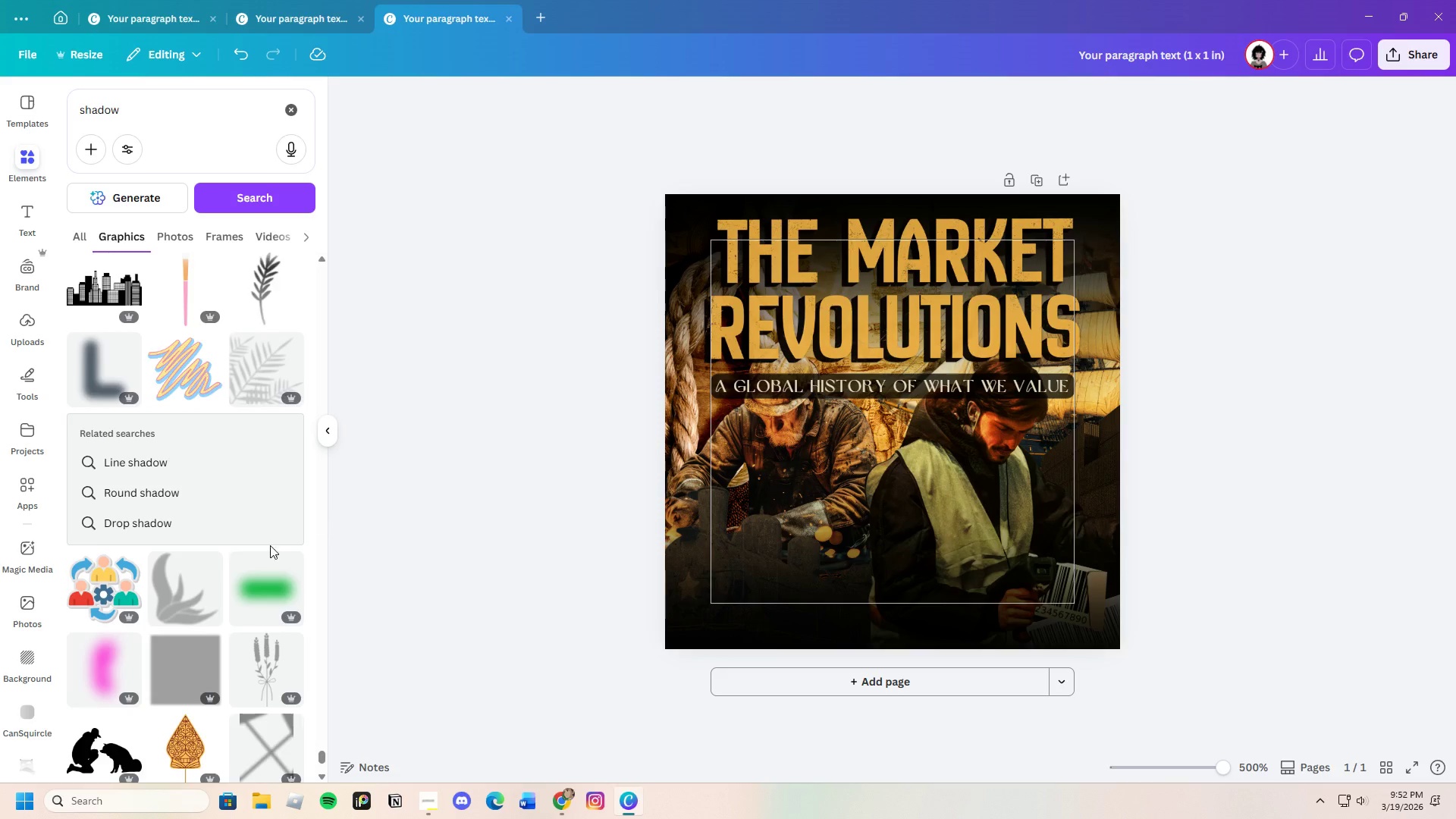 
scroll: coordinate [190, 562], scroll_direction: down, amount: 8.0
 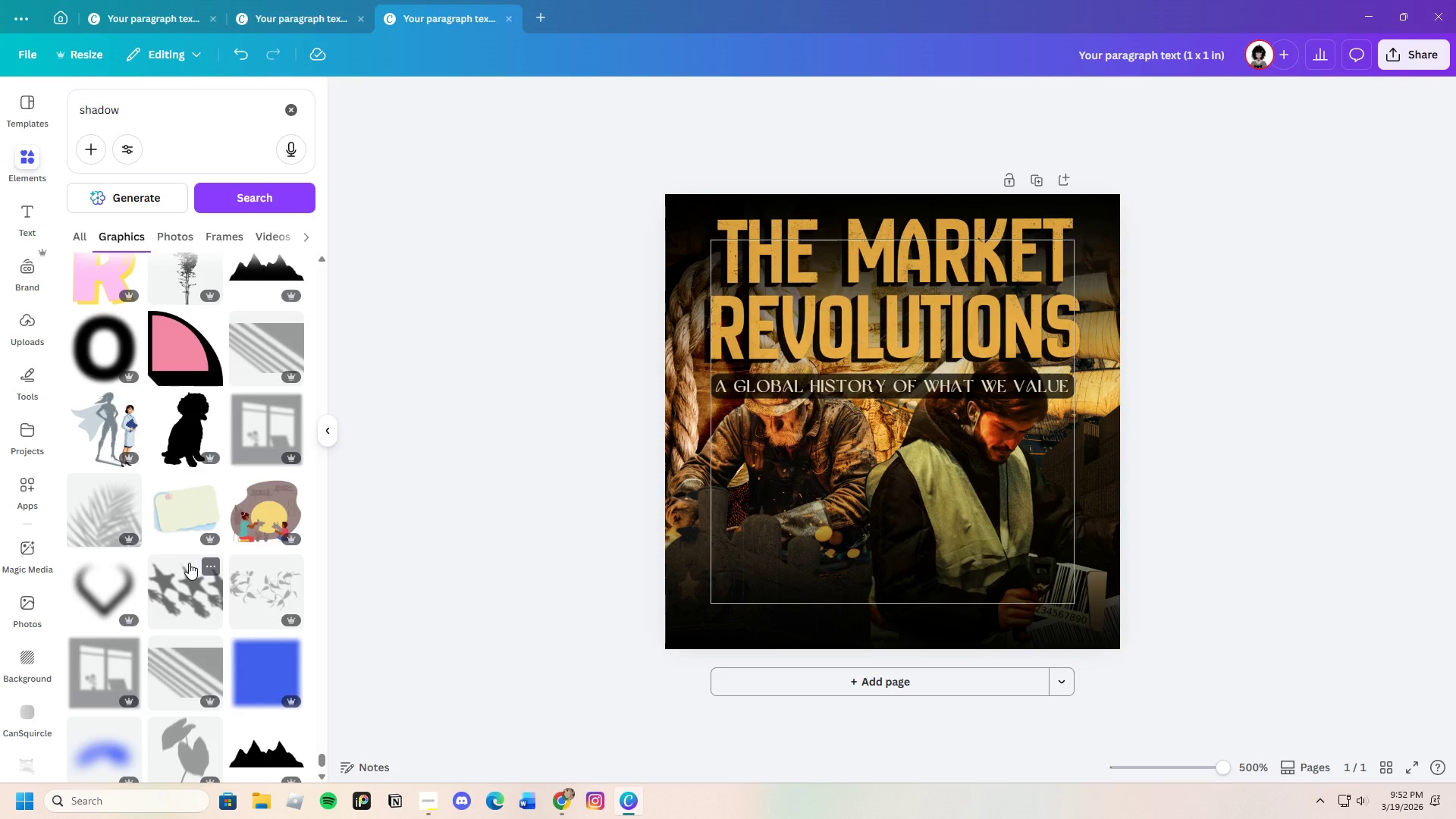 
wait(20.52)
 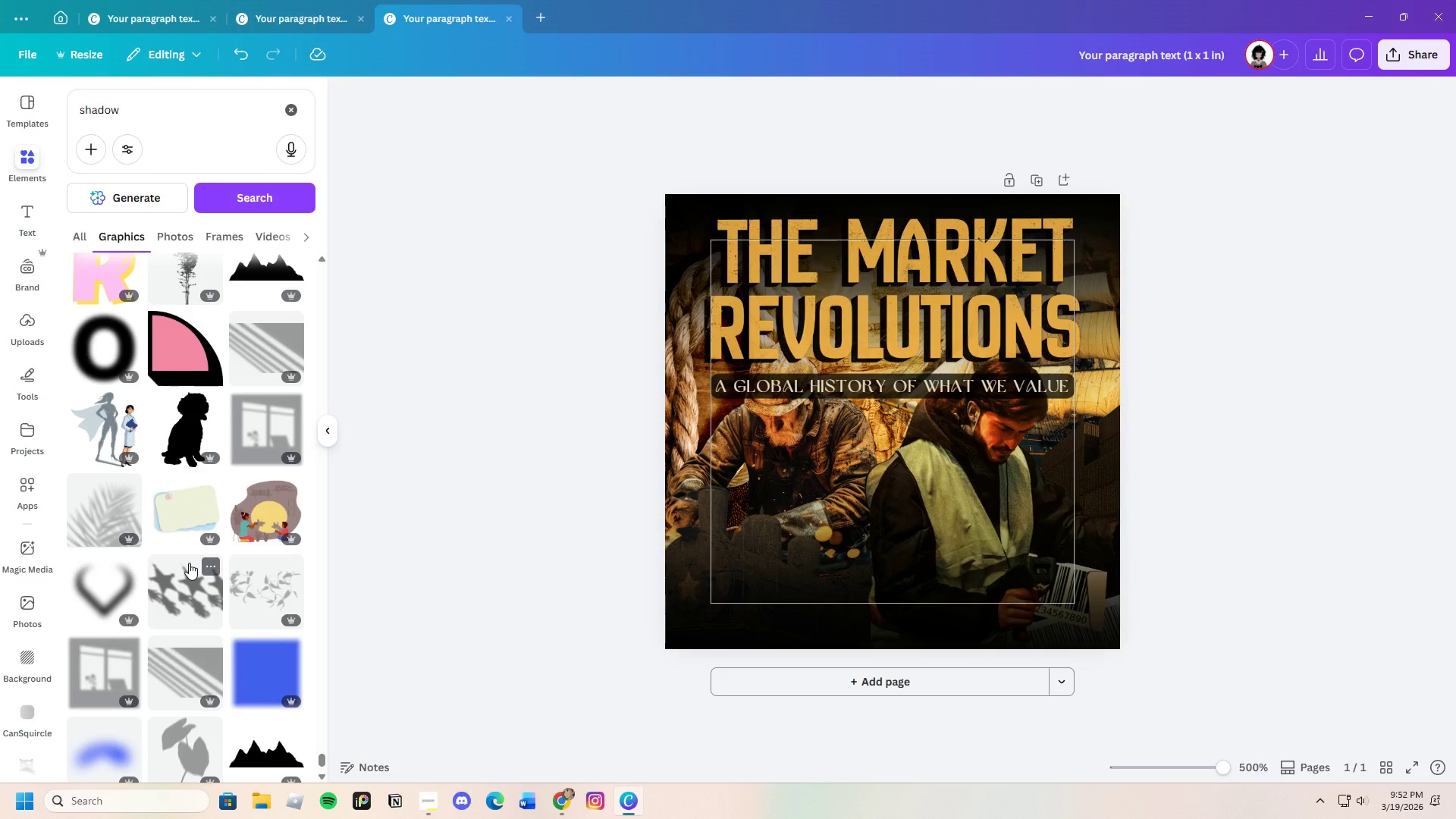 
scroll: coordinate [243, 506], scroll_direction: down, amount: 19.0
 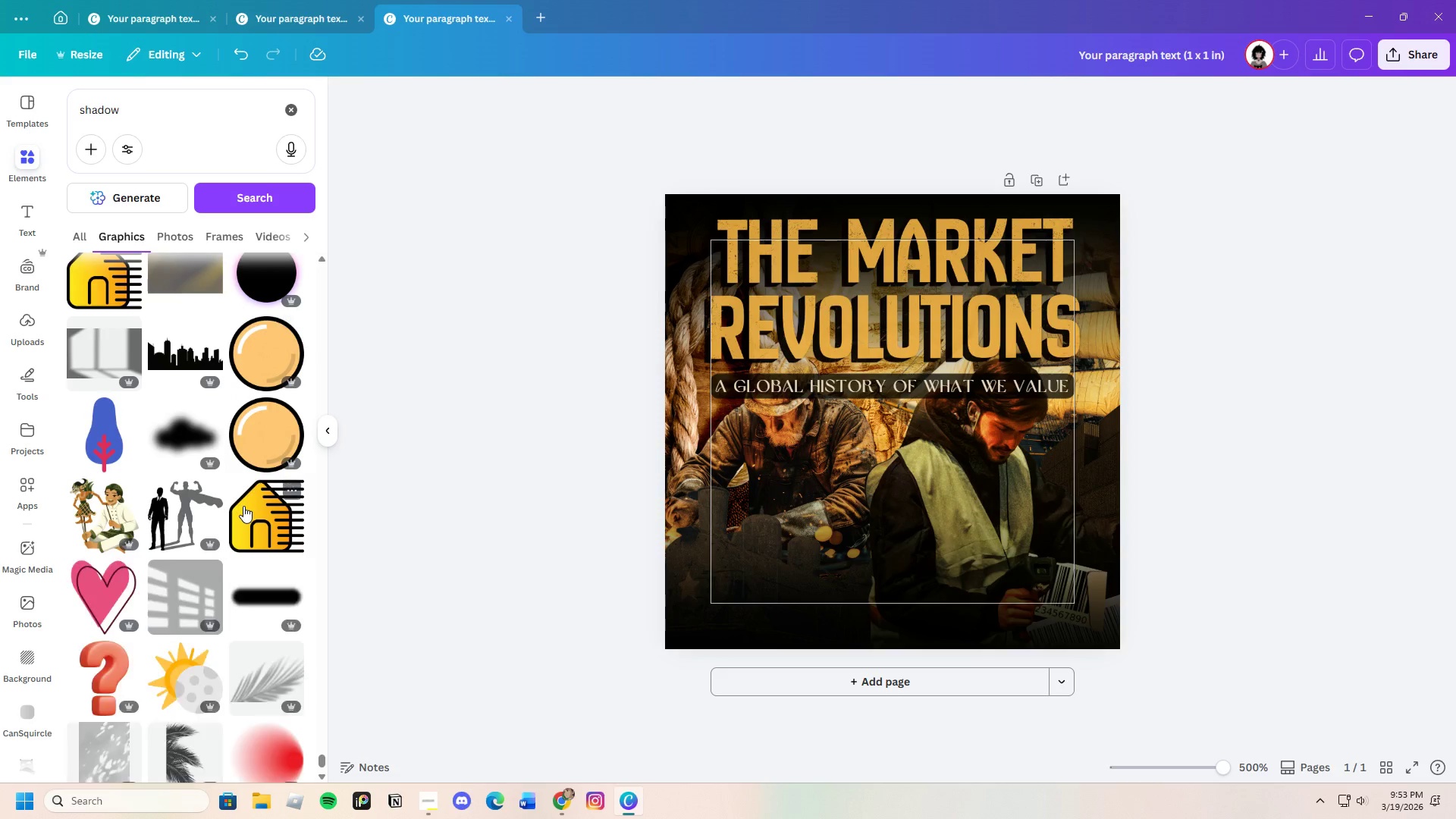 
scroll: coordinate [228, 536], scroll_direction: down, amount: 8.0
 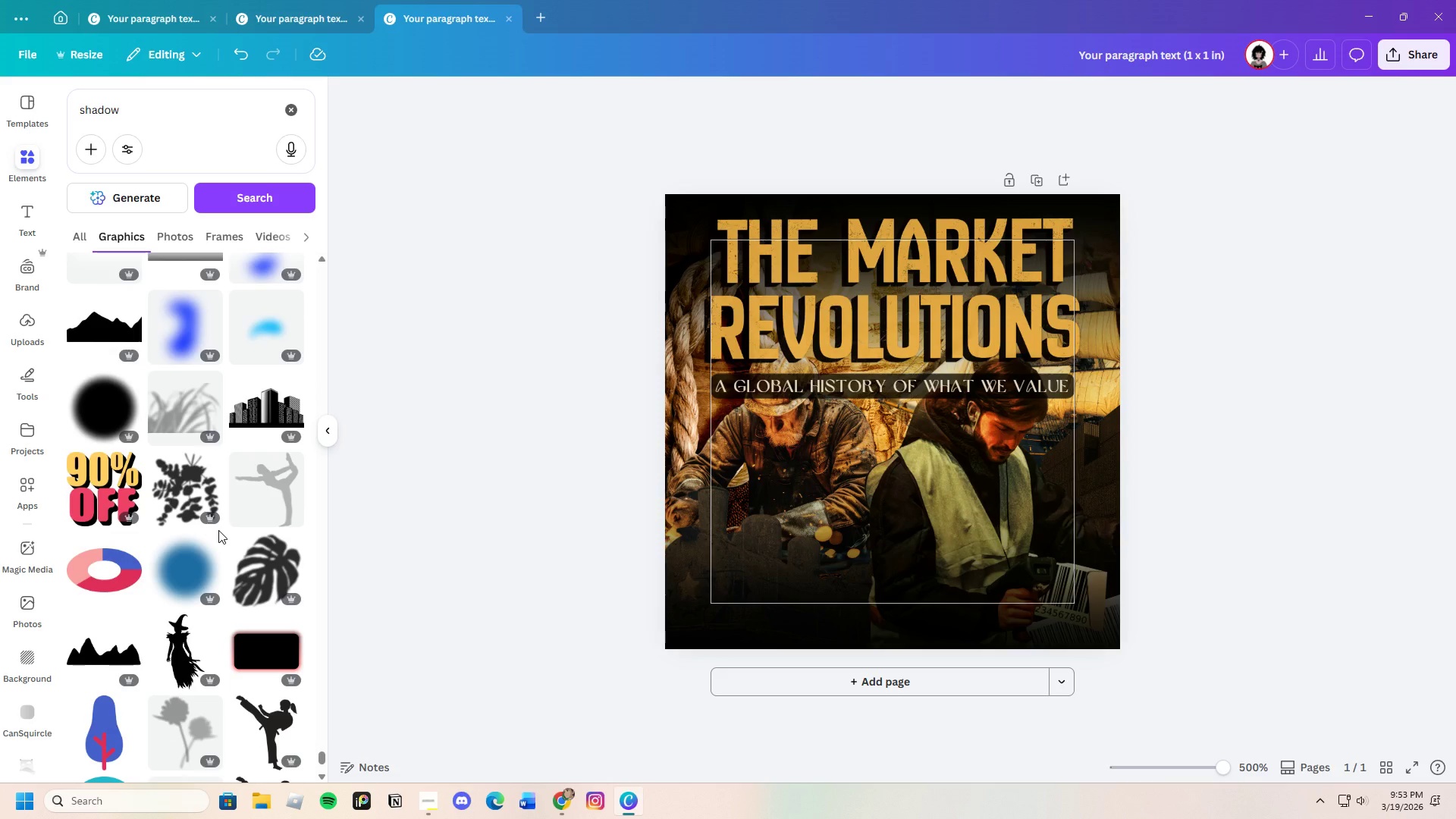 
wait(9.38)
 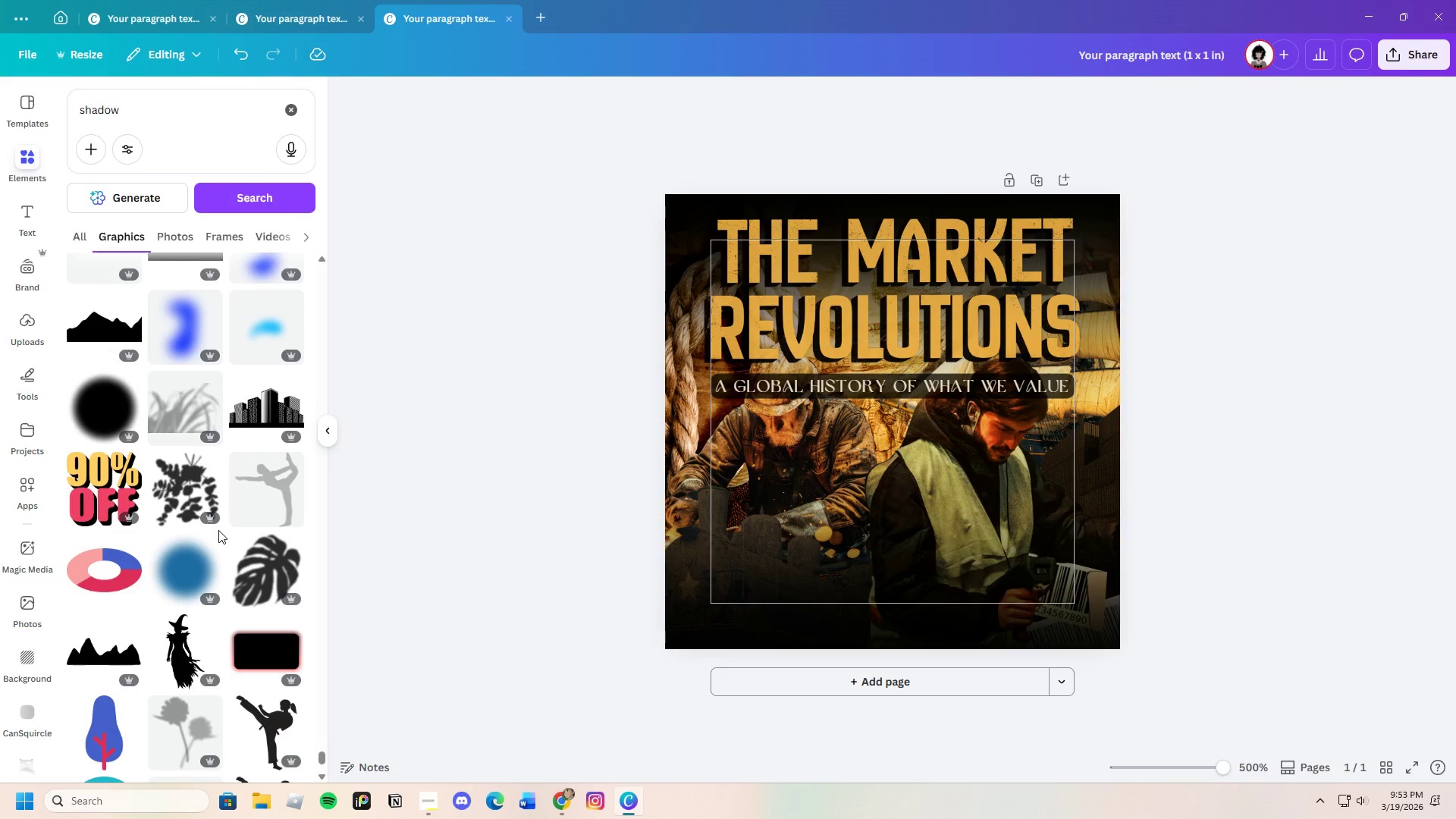 
scroll: coordinate [224, 523], scroll_direction: down, amount: 22.0
 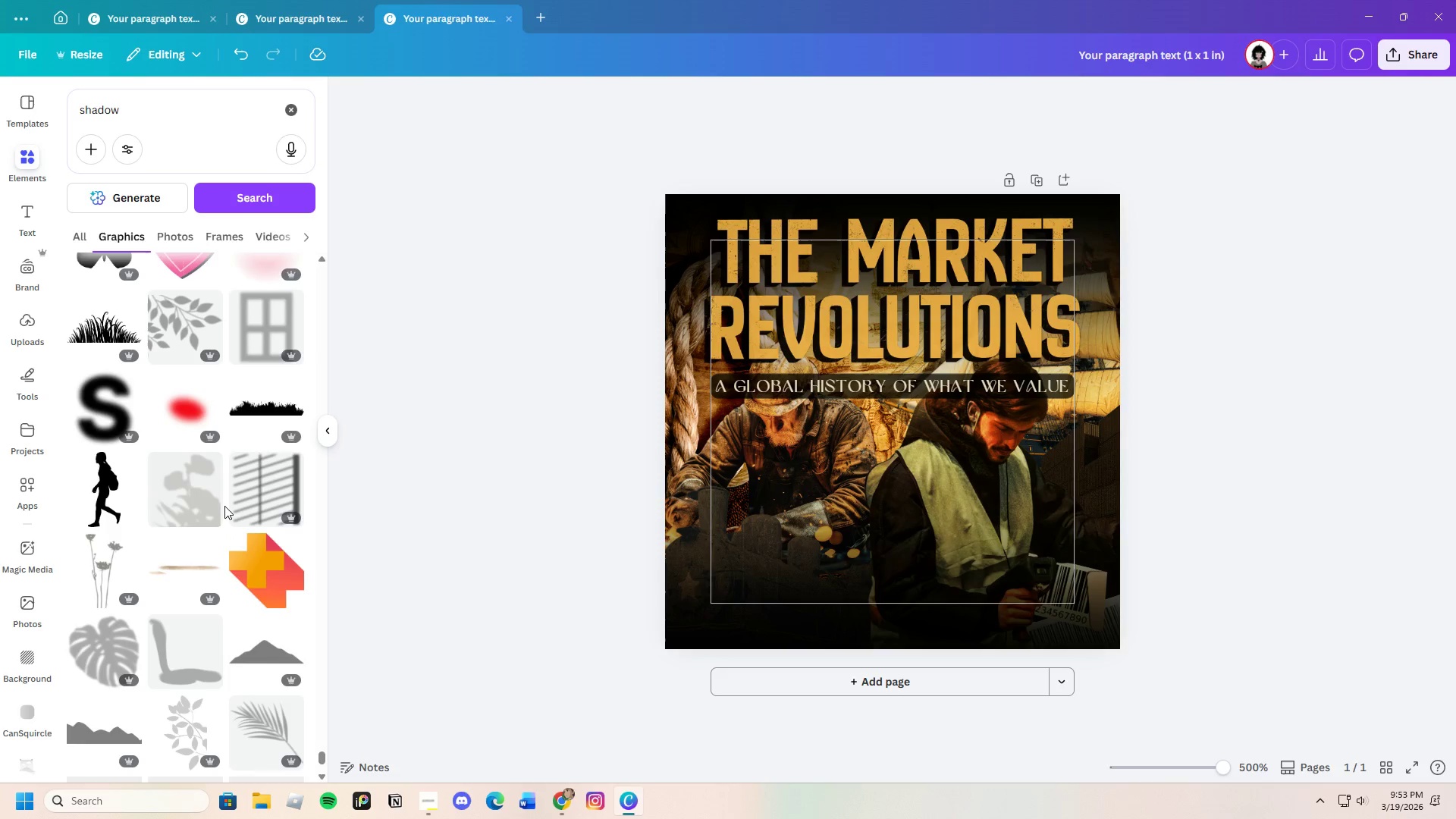 
scroll: coordinate [224, 506], scroll_direction: down, amount: 4.0
 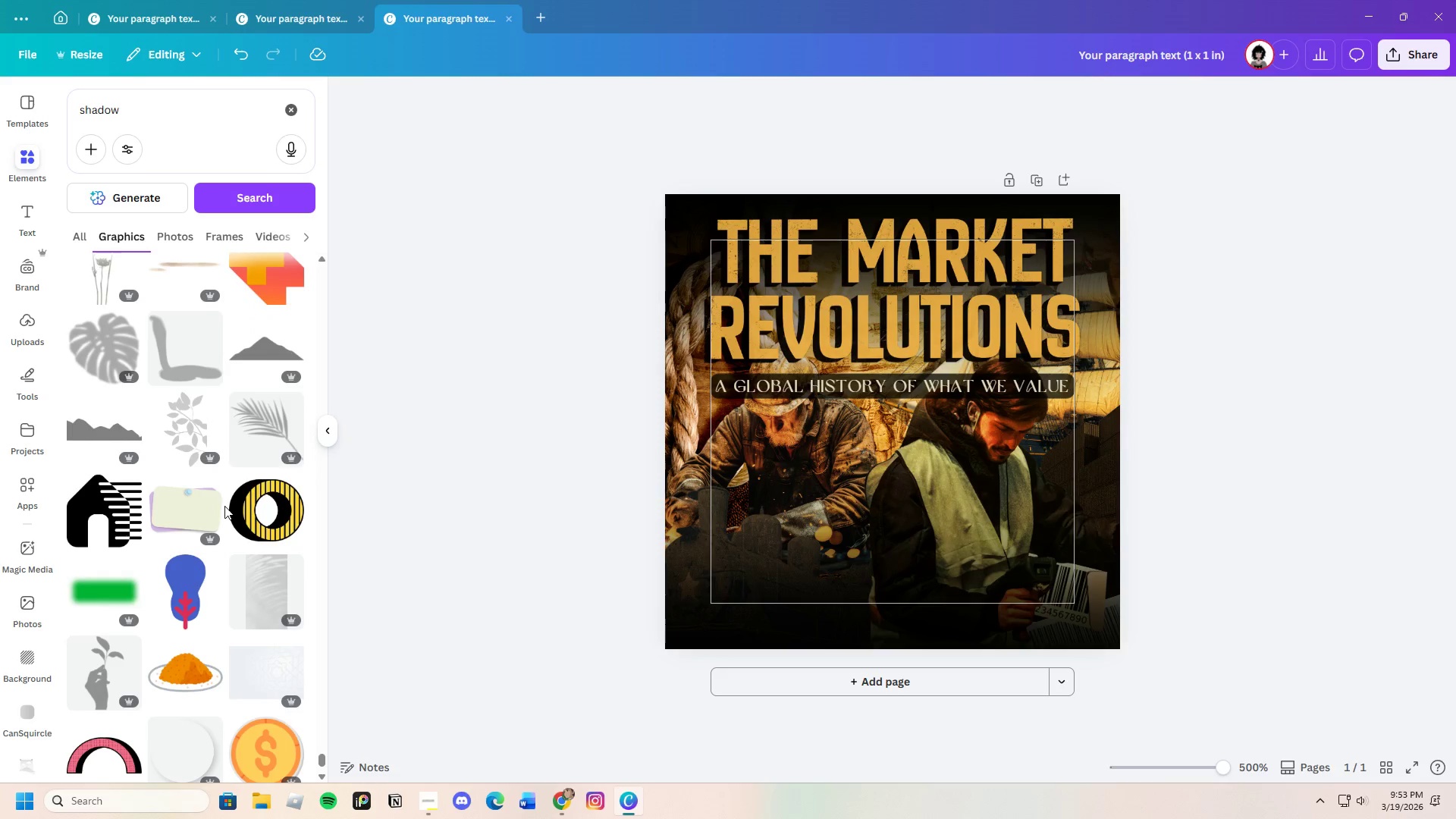 
mouse_move([217, 517])
 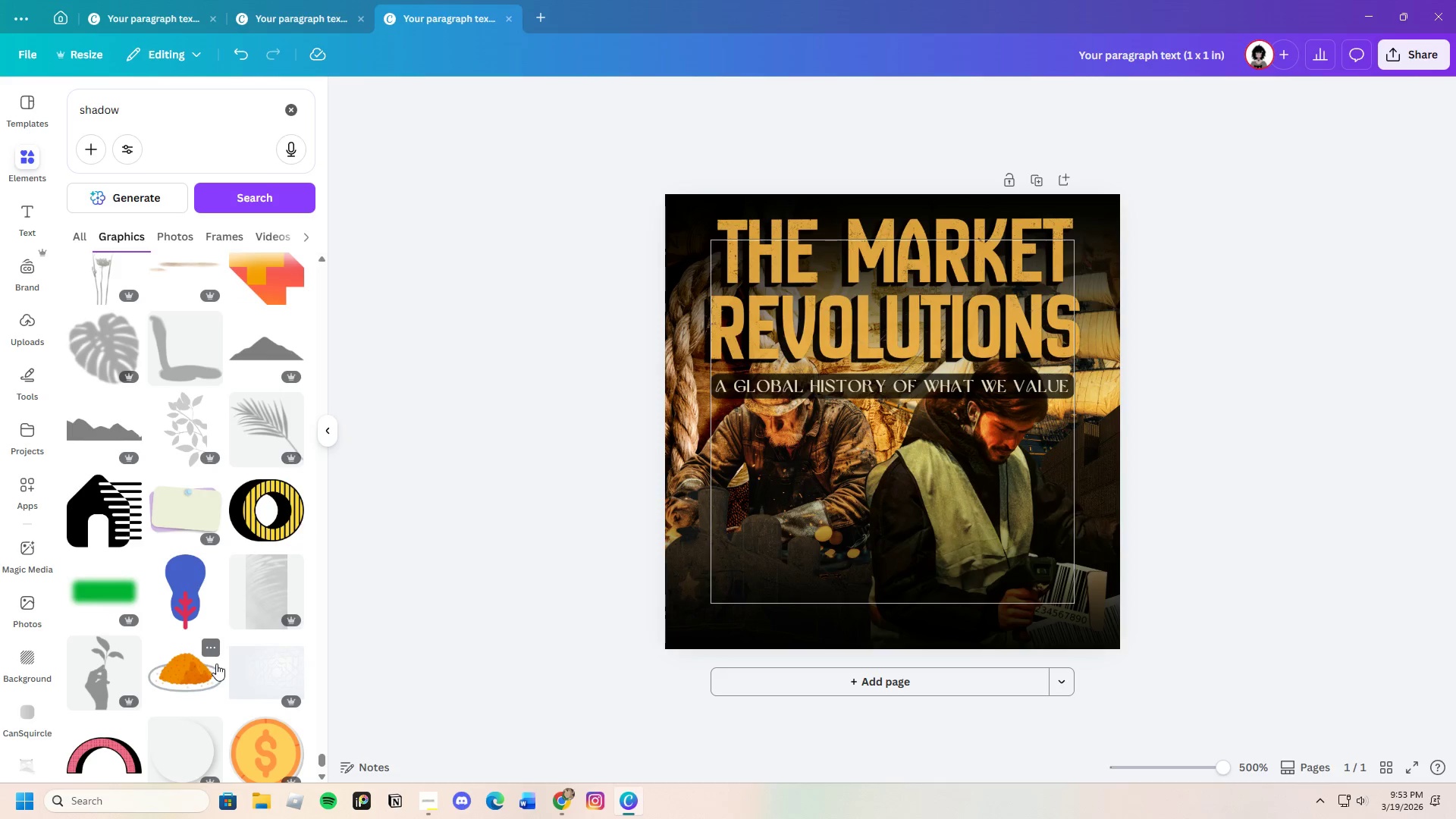 
scroll: coordinate [218, 661], scroll_direction: down, amount: 16.0
 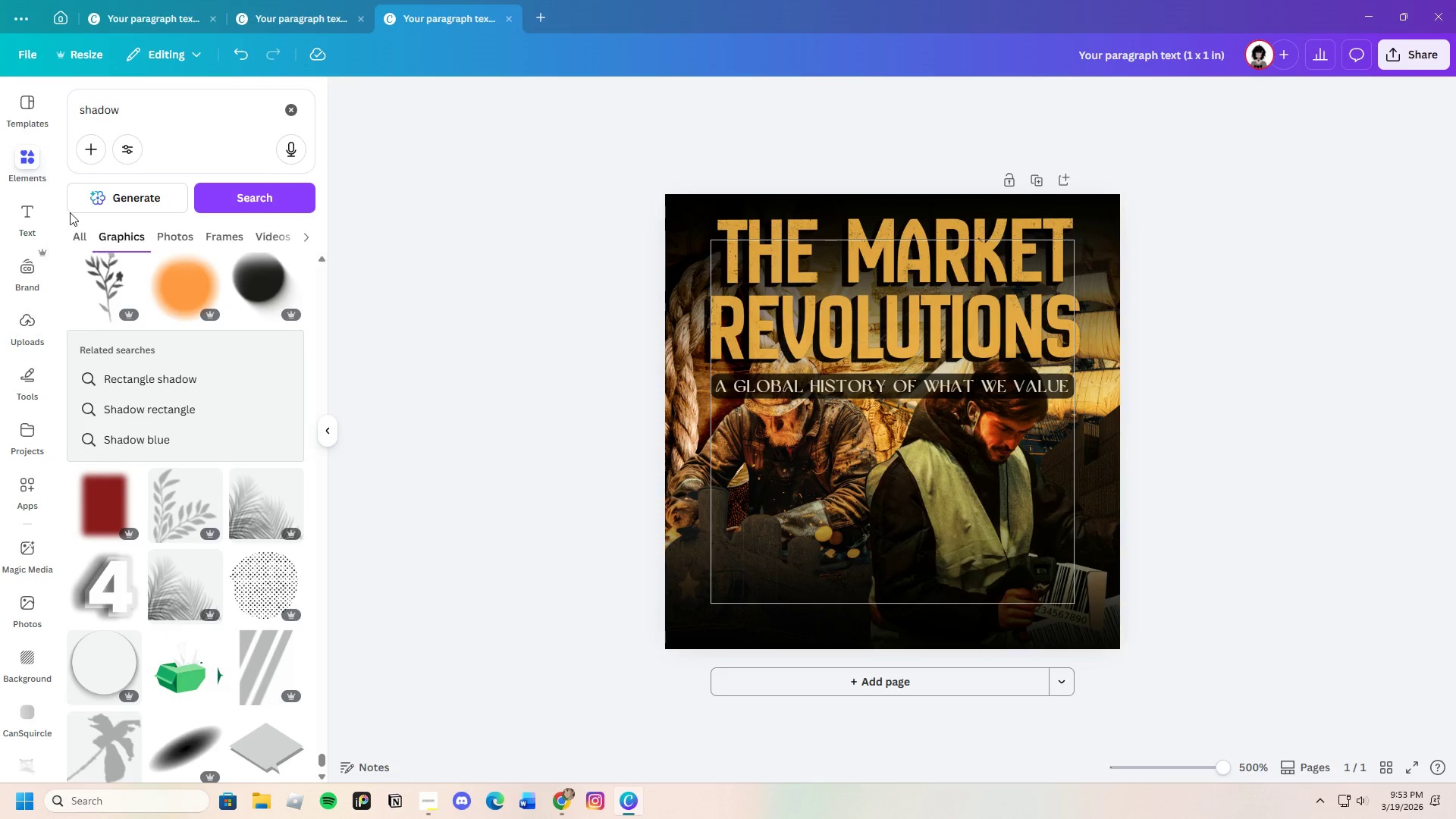 
left_click_drag(start_coordinate=[146, 113], to_coordinate=[52, 111])
 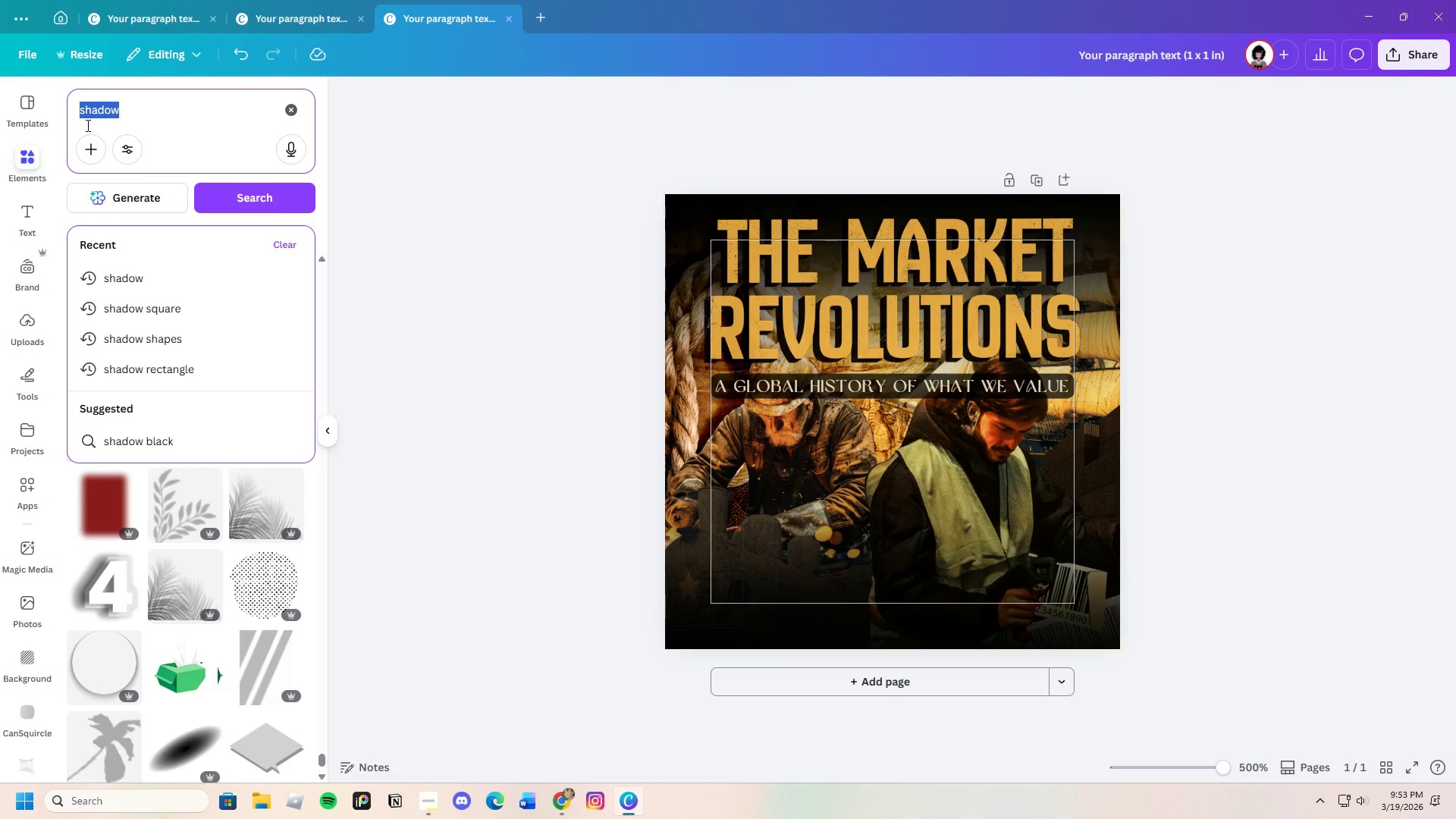 
key(Backspace)
type(d)
key(Backspace)
type(fire fllare)
 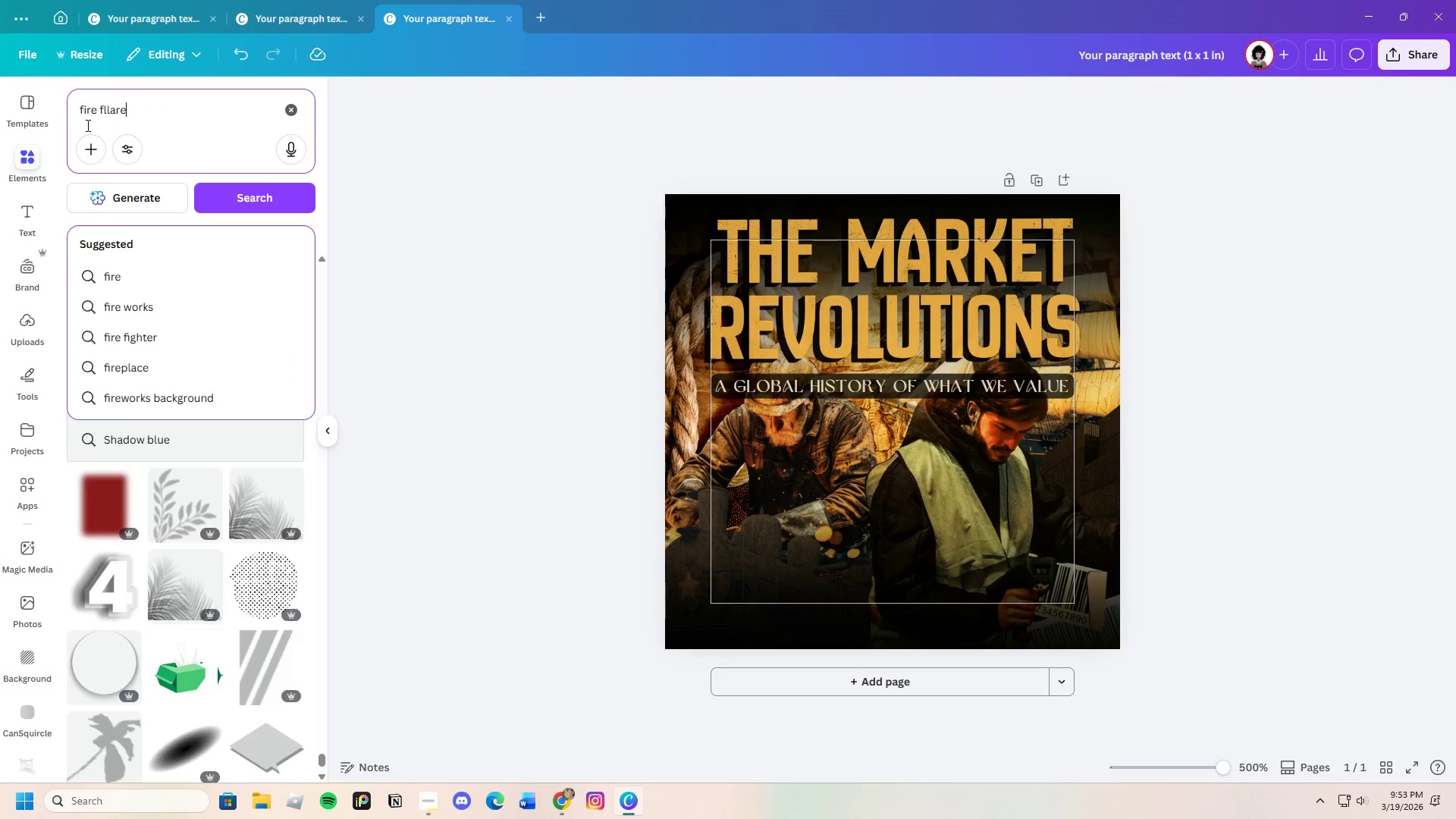 
key(Enter)
 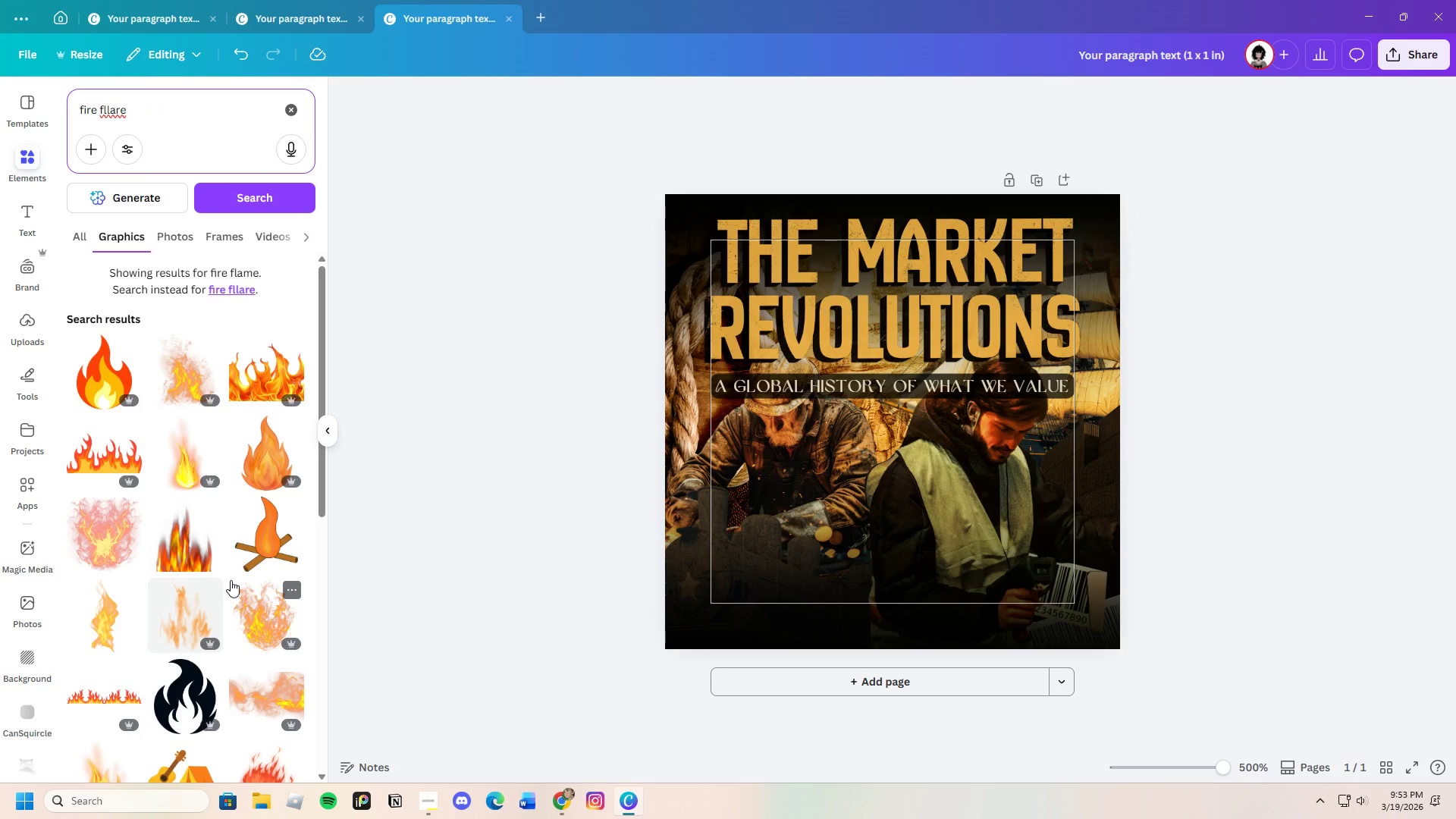 
scroll: coordinate [221, 607], scroll_direction: down, amount: 24.0
 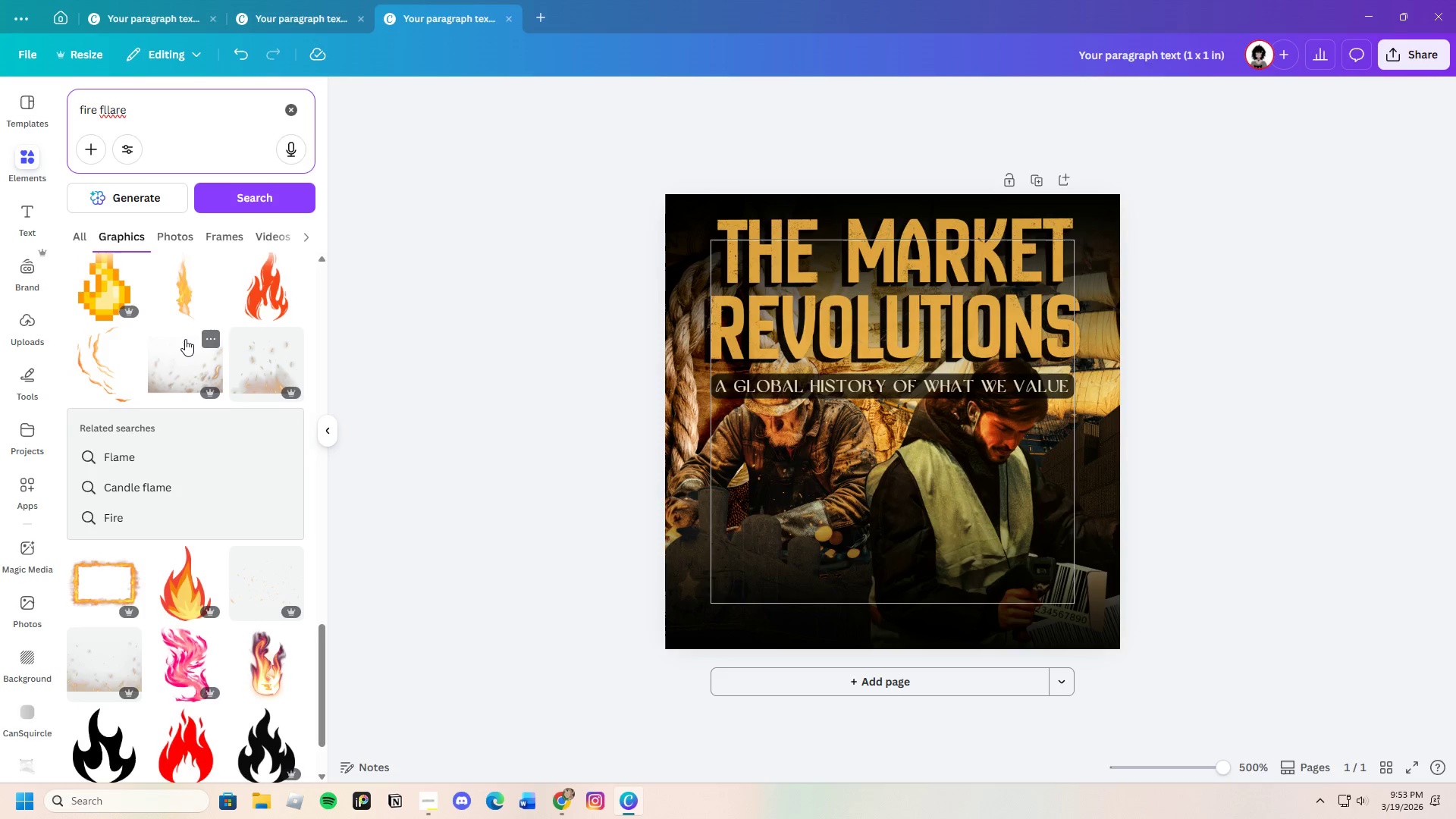 
left_click([177, 350])
 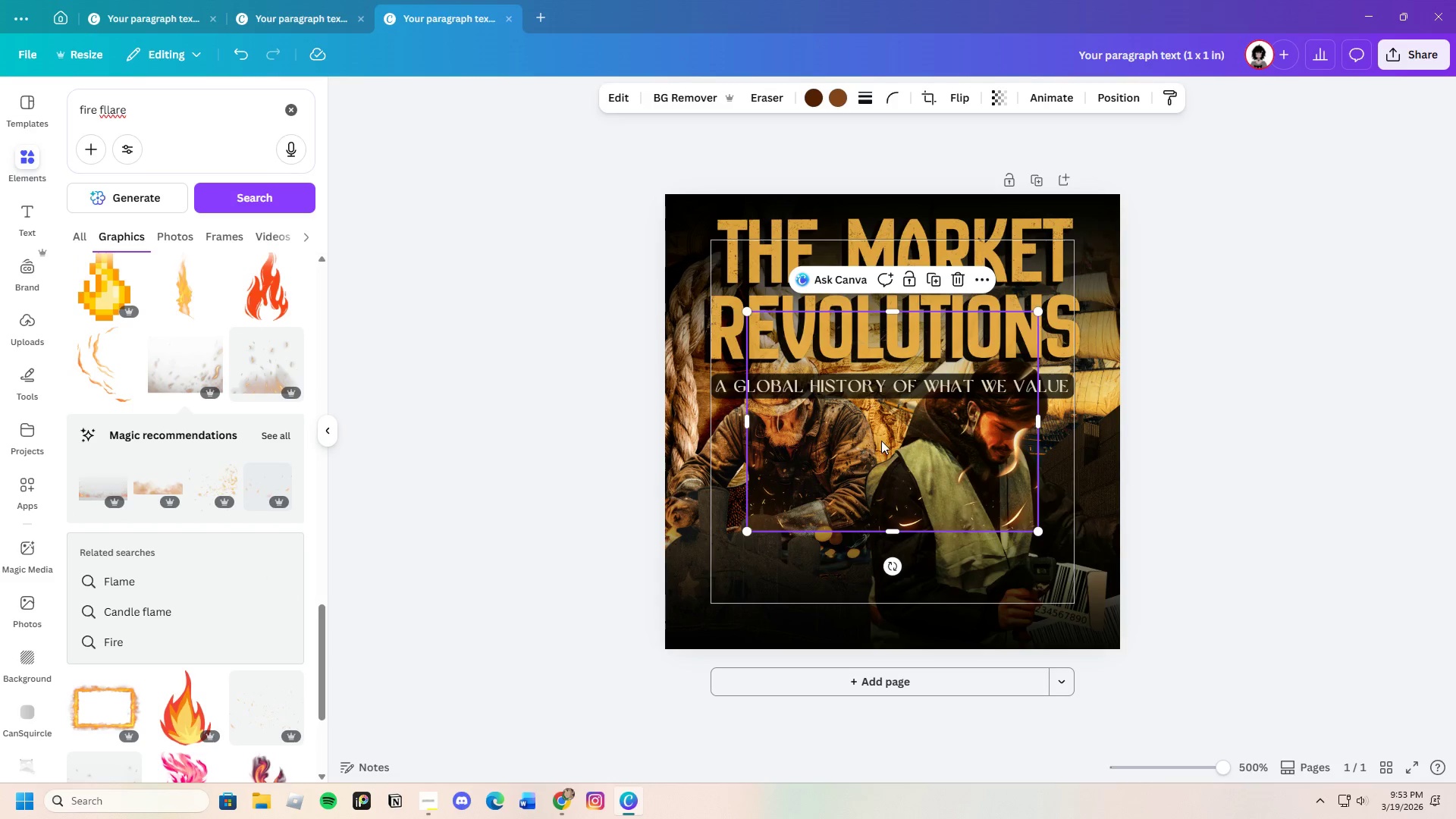 
left_click_drag(start_coordinate=[901, 460], to_coordinate=[808, 591])
 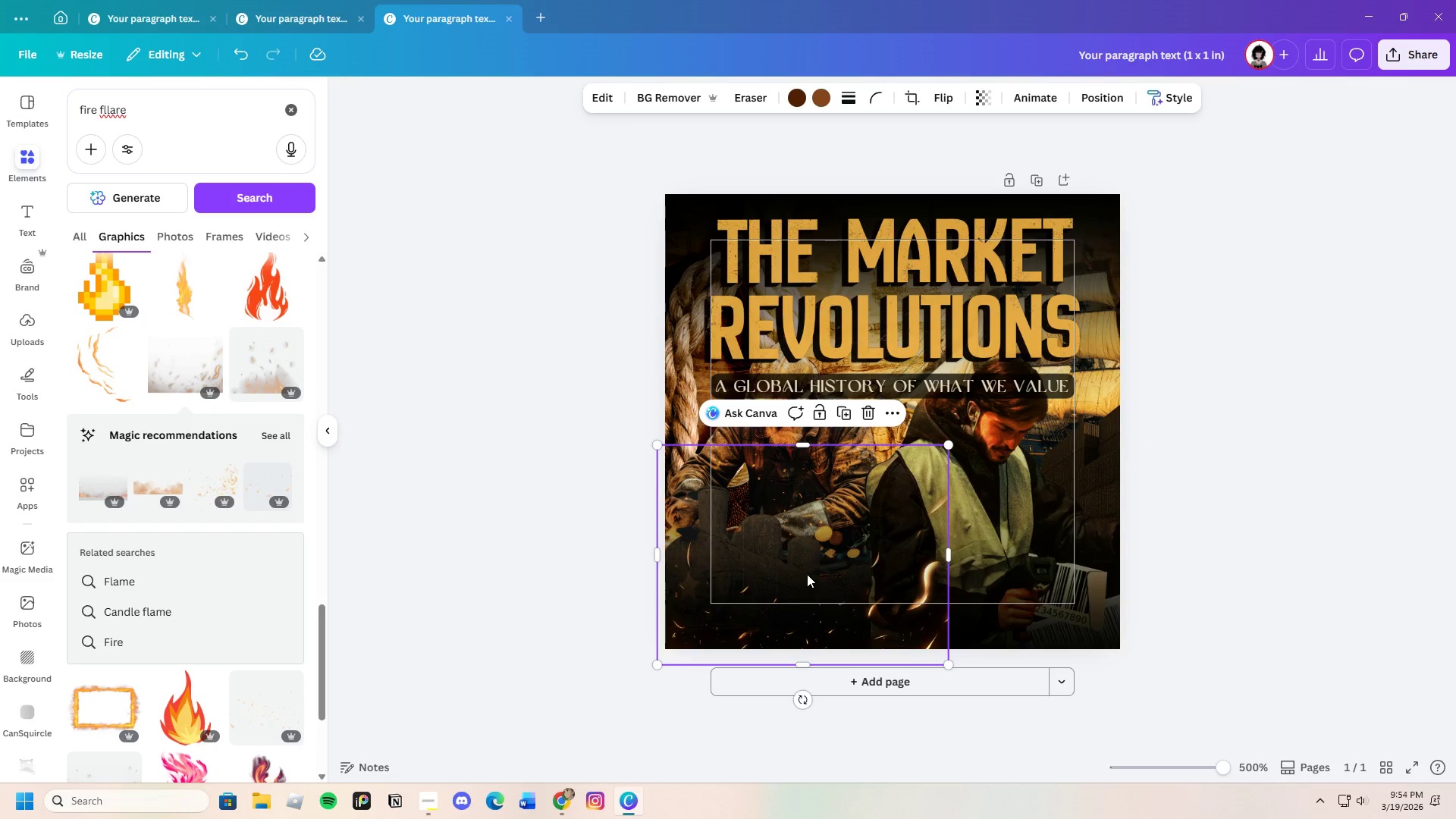 
left_click_drag(start_coordinate=[808, 560], to_coordinate=[811, 552])
 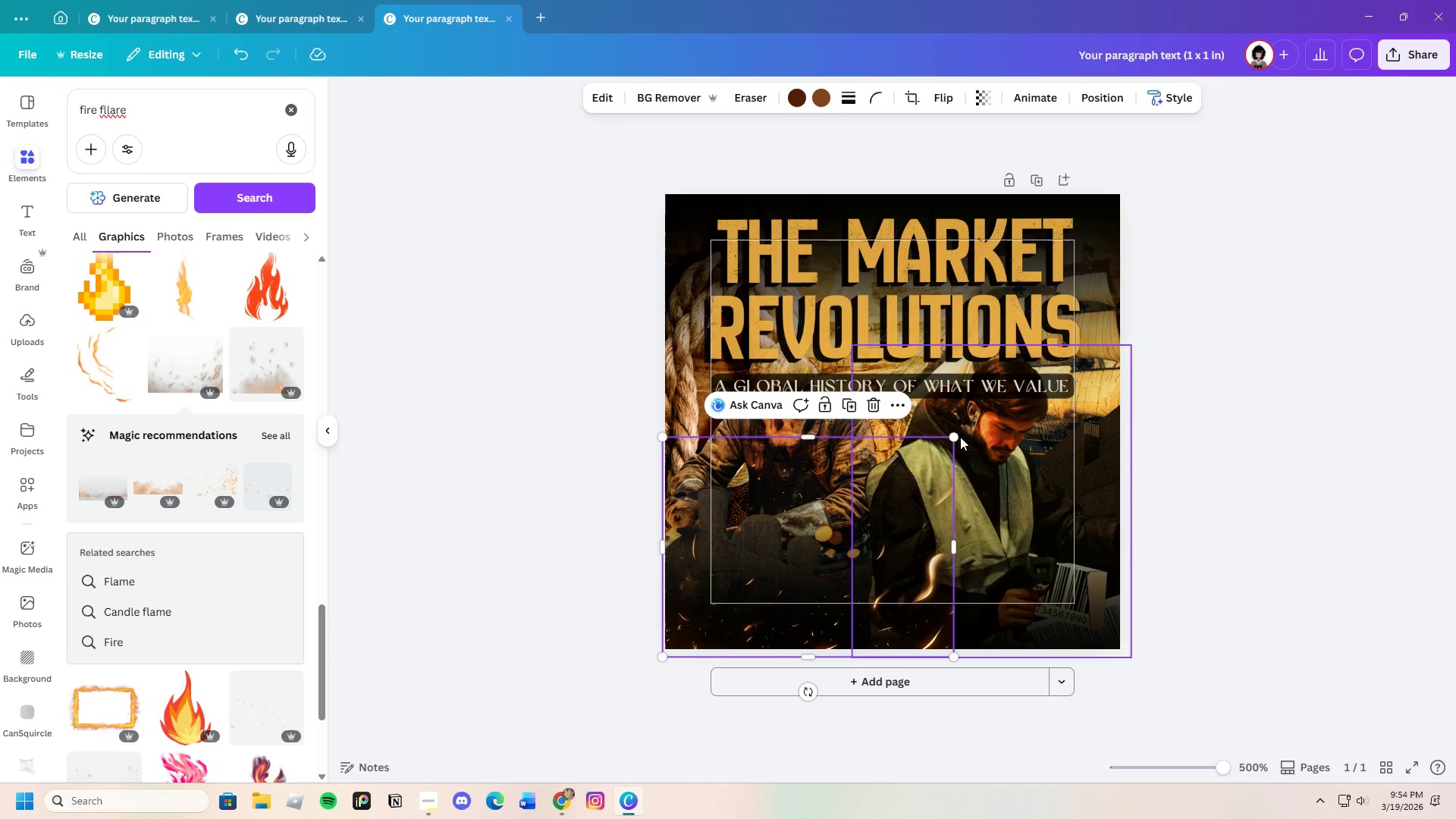 
left_click_drag(start_coordinate=[955, 436], to_coordinate=[1264, 493])
 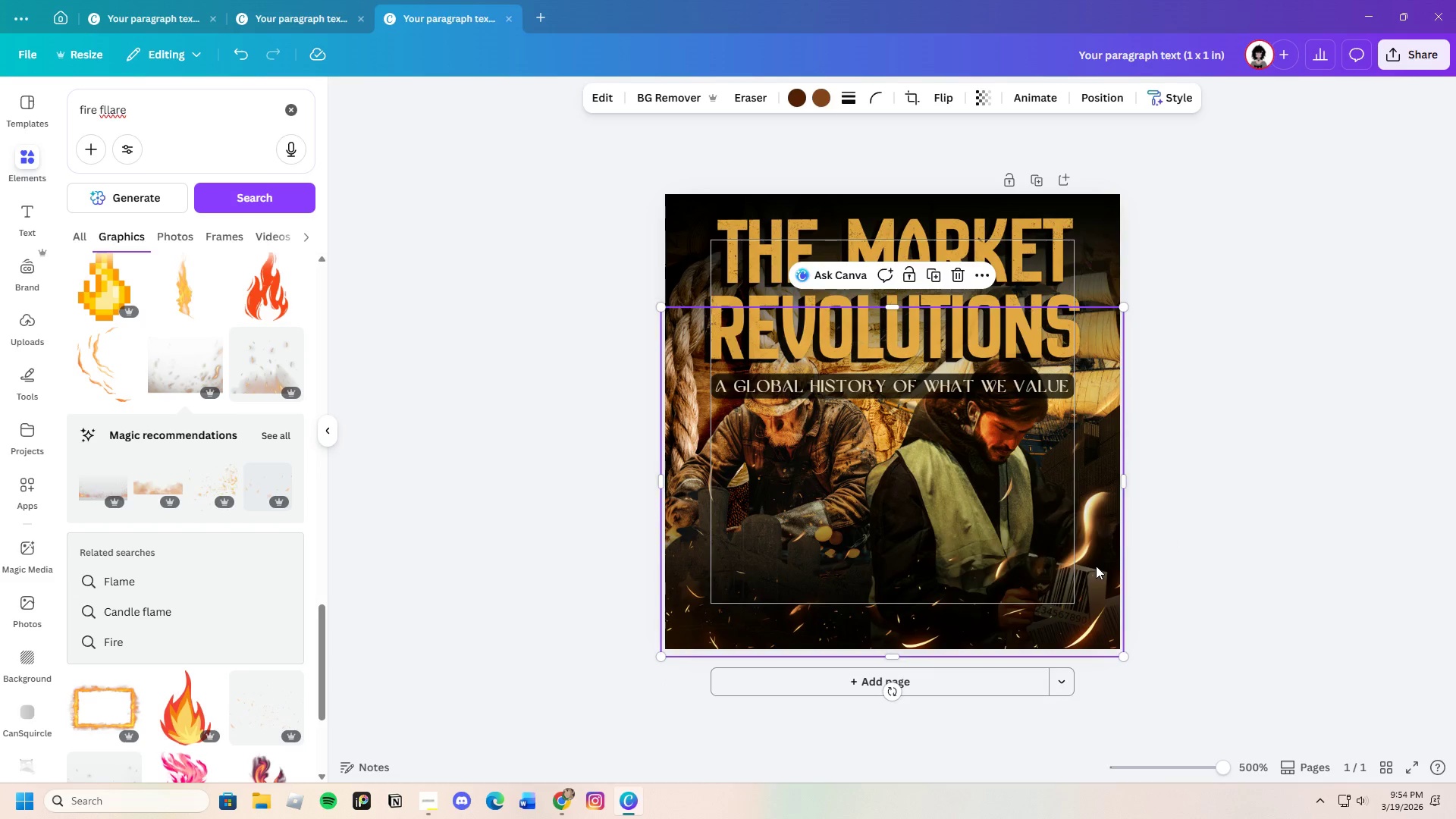 
left_click([1103, 112])
 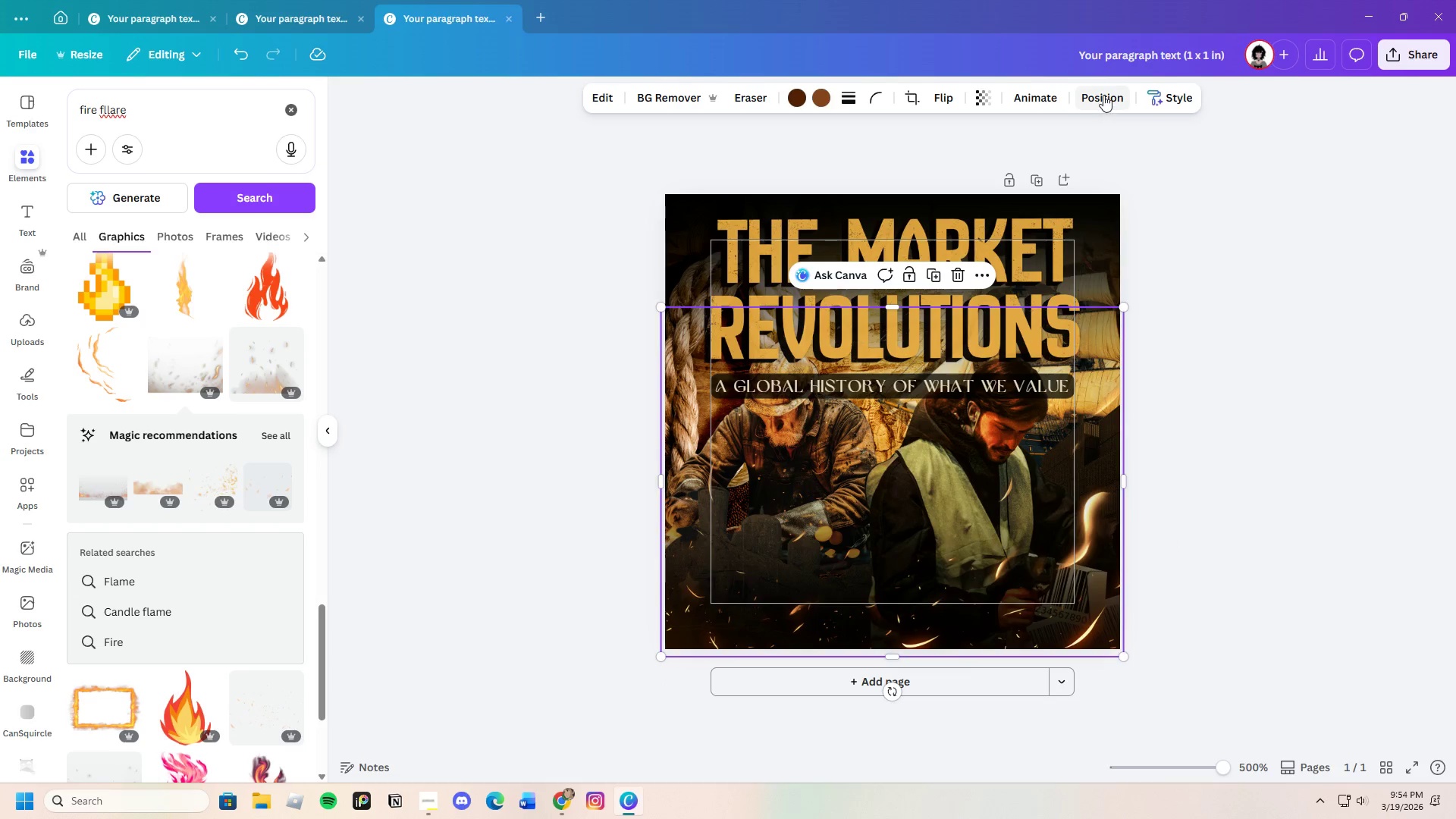 
left_click([1103, 95])
 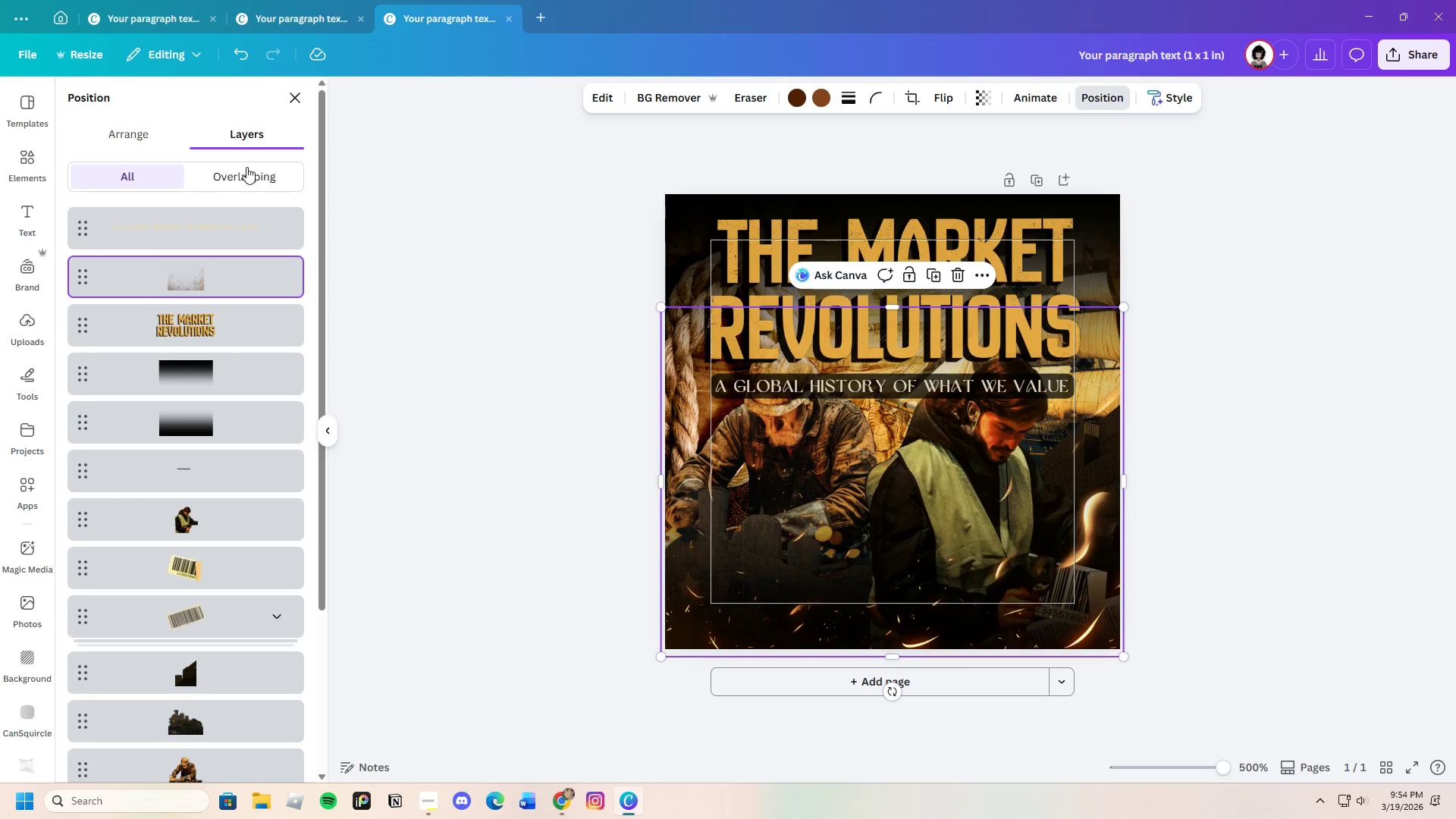 
left_click_drag(start_coordinate=[267, 275], to_coordinate=[278, 672])
 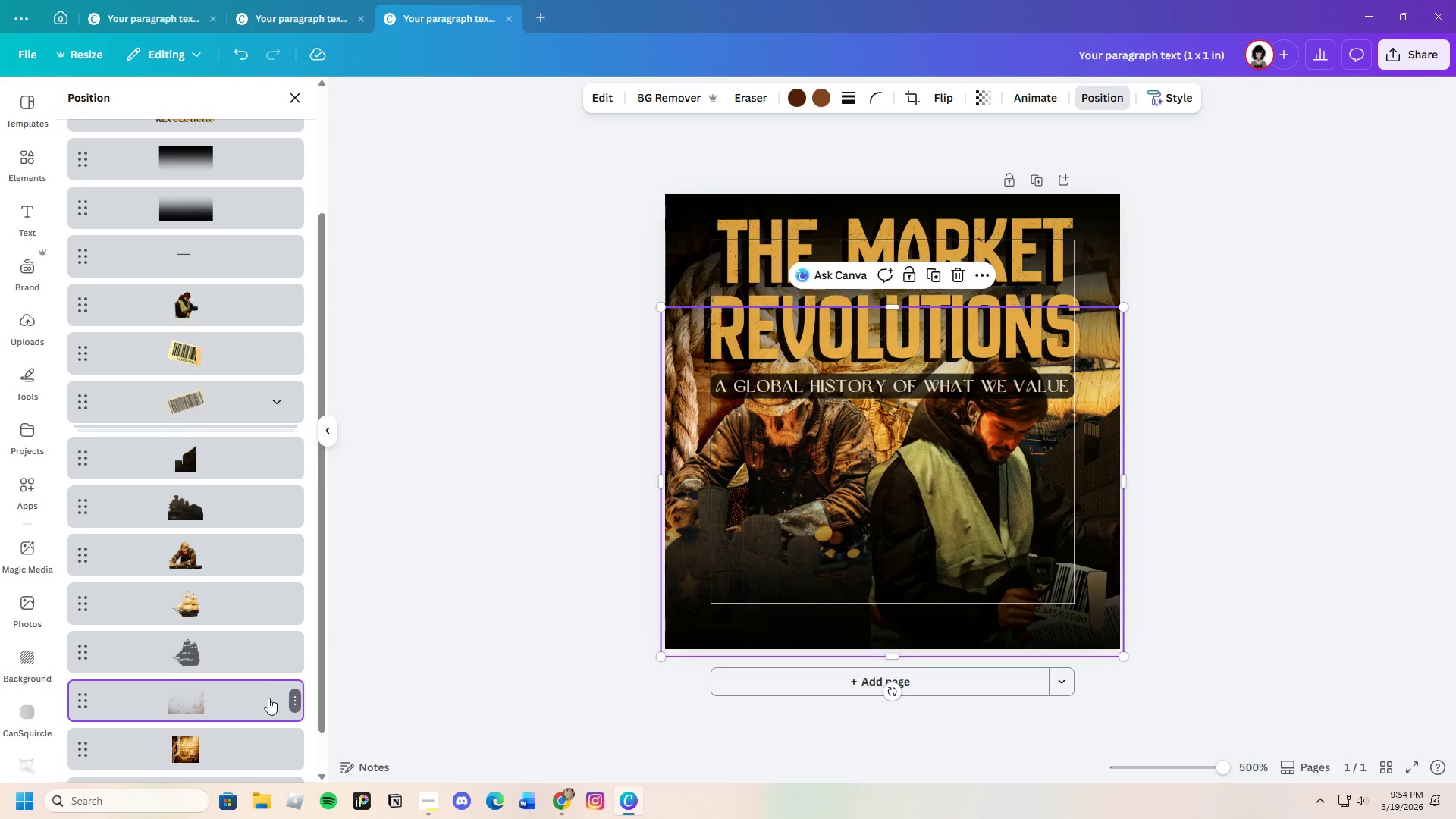 
left_click_drag(start_coordinate=[266, 703], to_coordinate=[272, 516])
 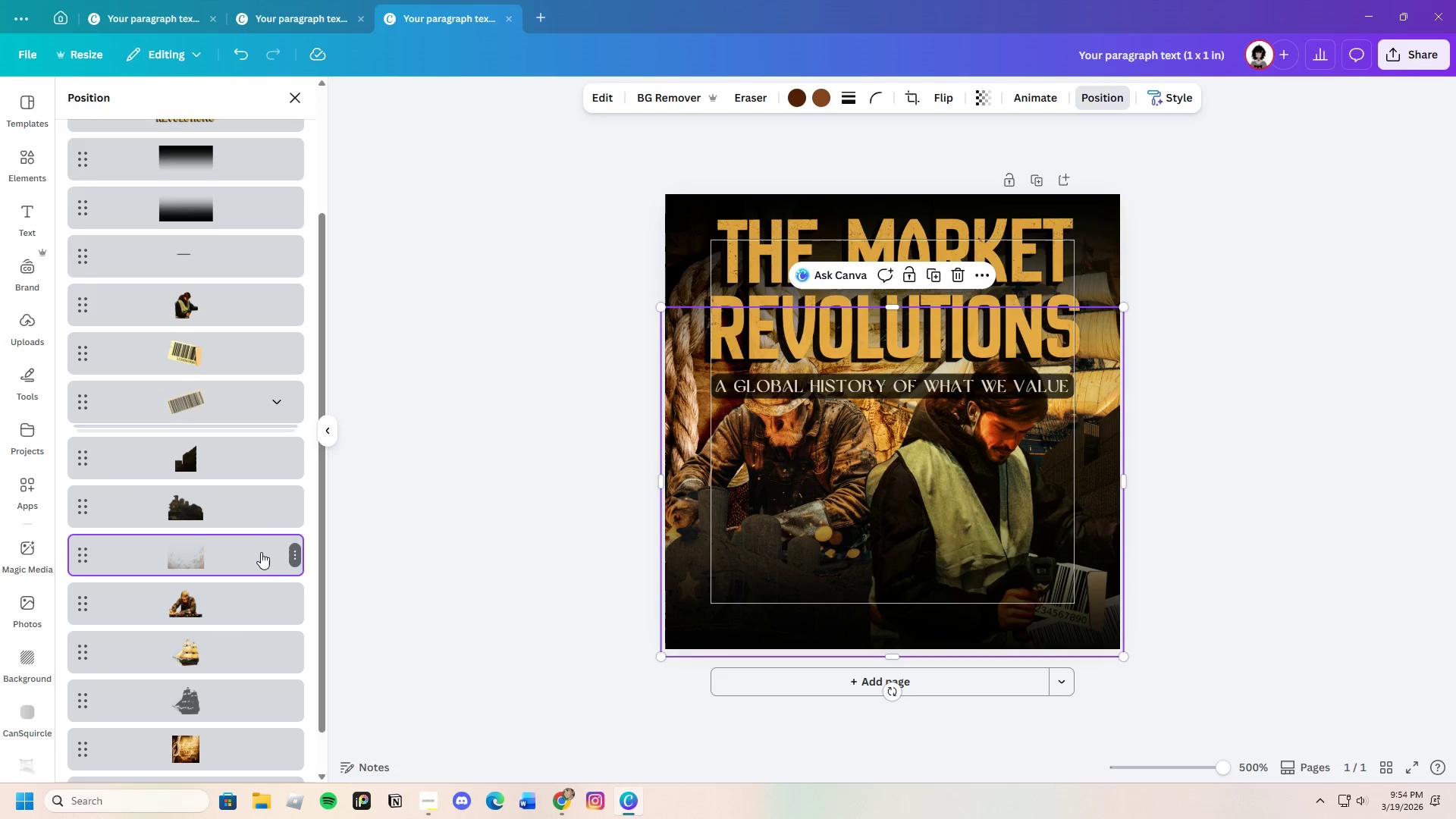 
left_click_drag(start_coordinate=[258, 557], to_coordinate=[260, 492])
 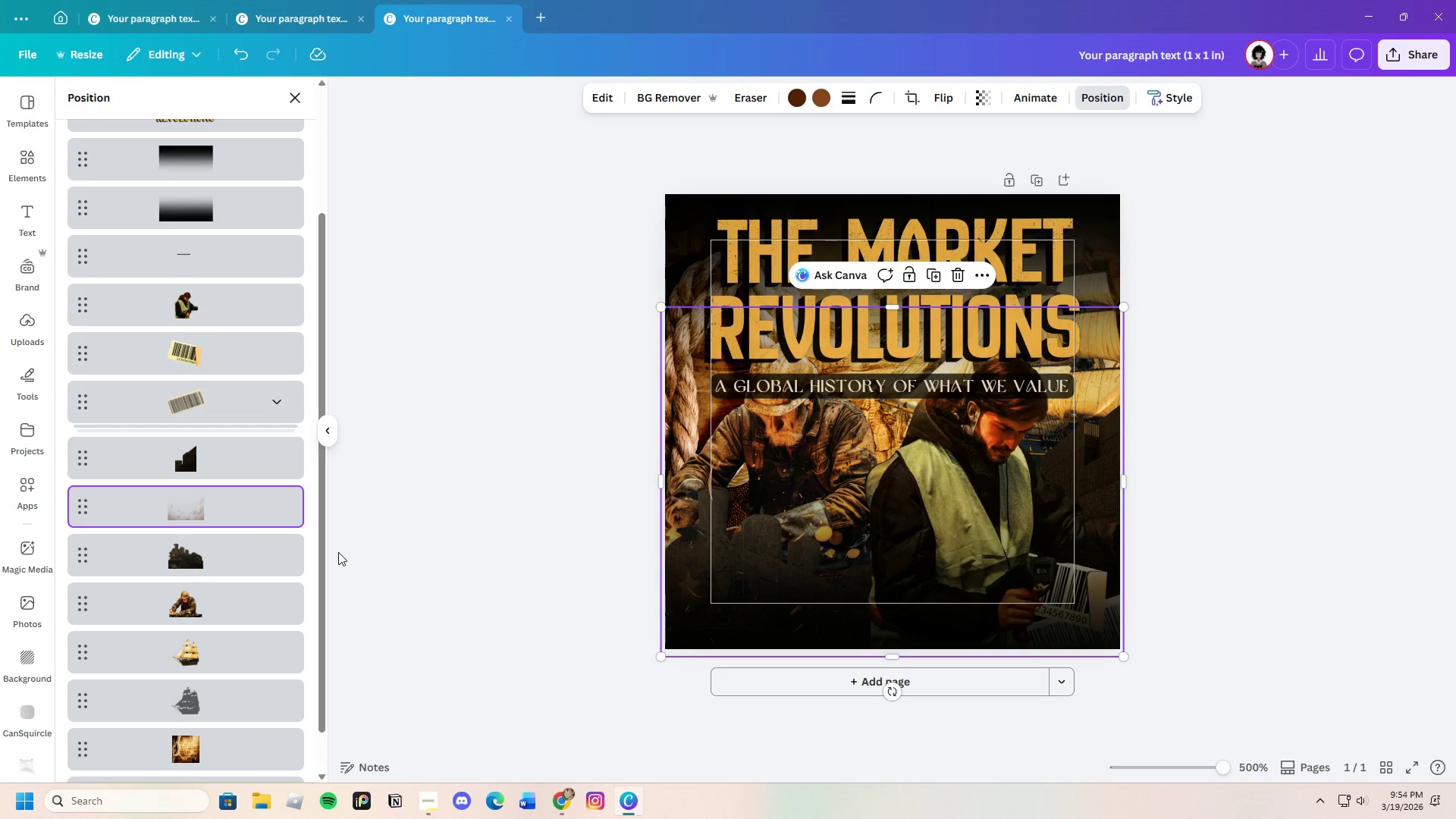 
wait(6.34)
 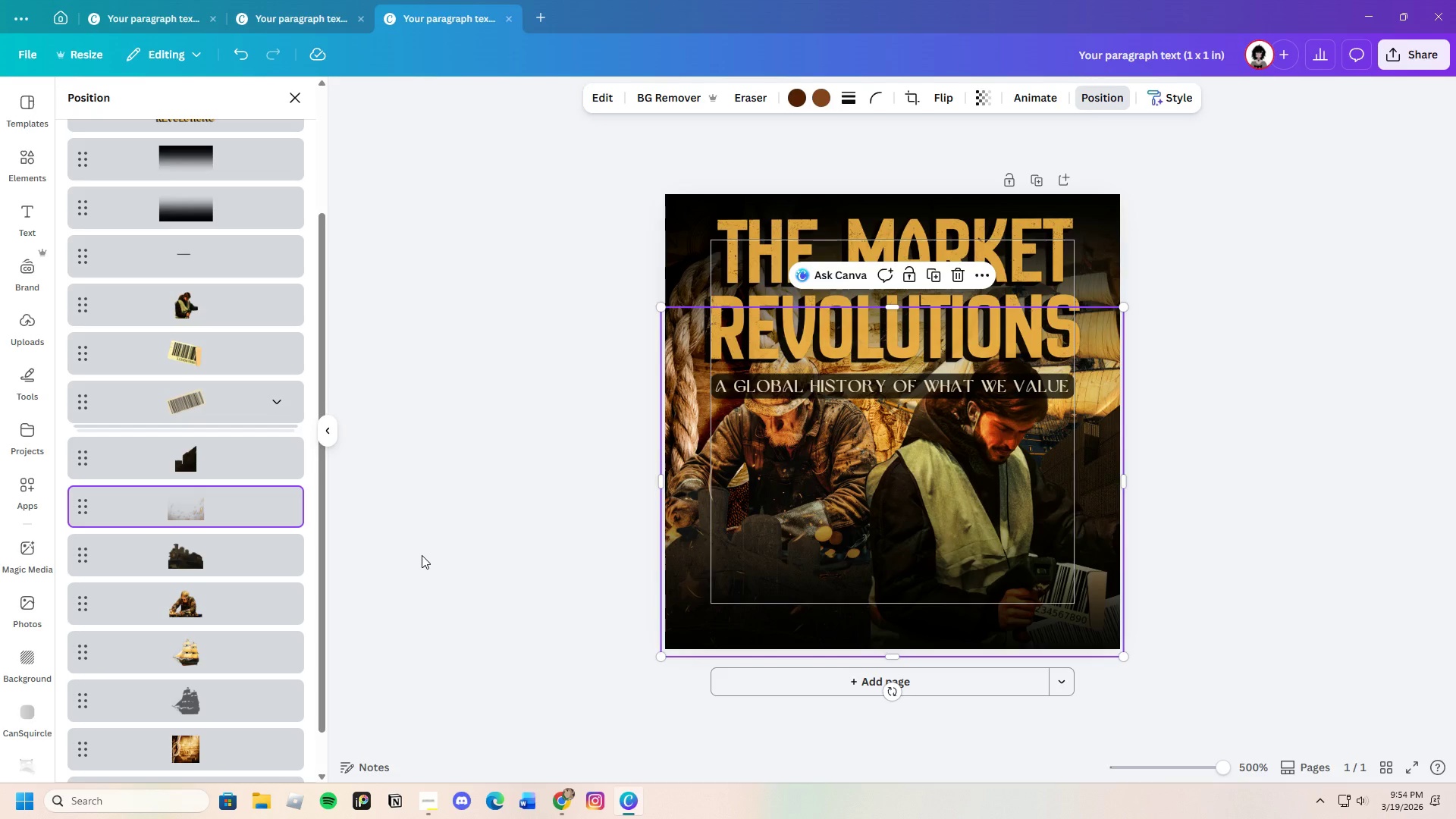 
left_click_drag(start_coordinate=[251, 507], to_coordinate=[258, 300])
 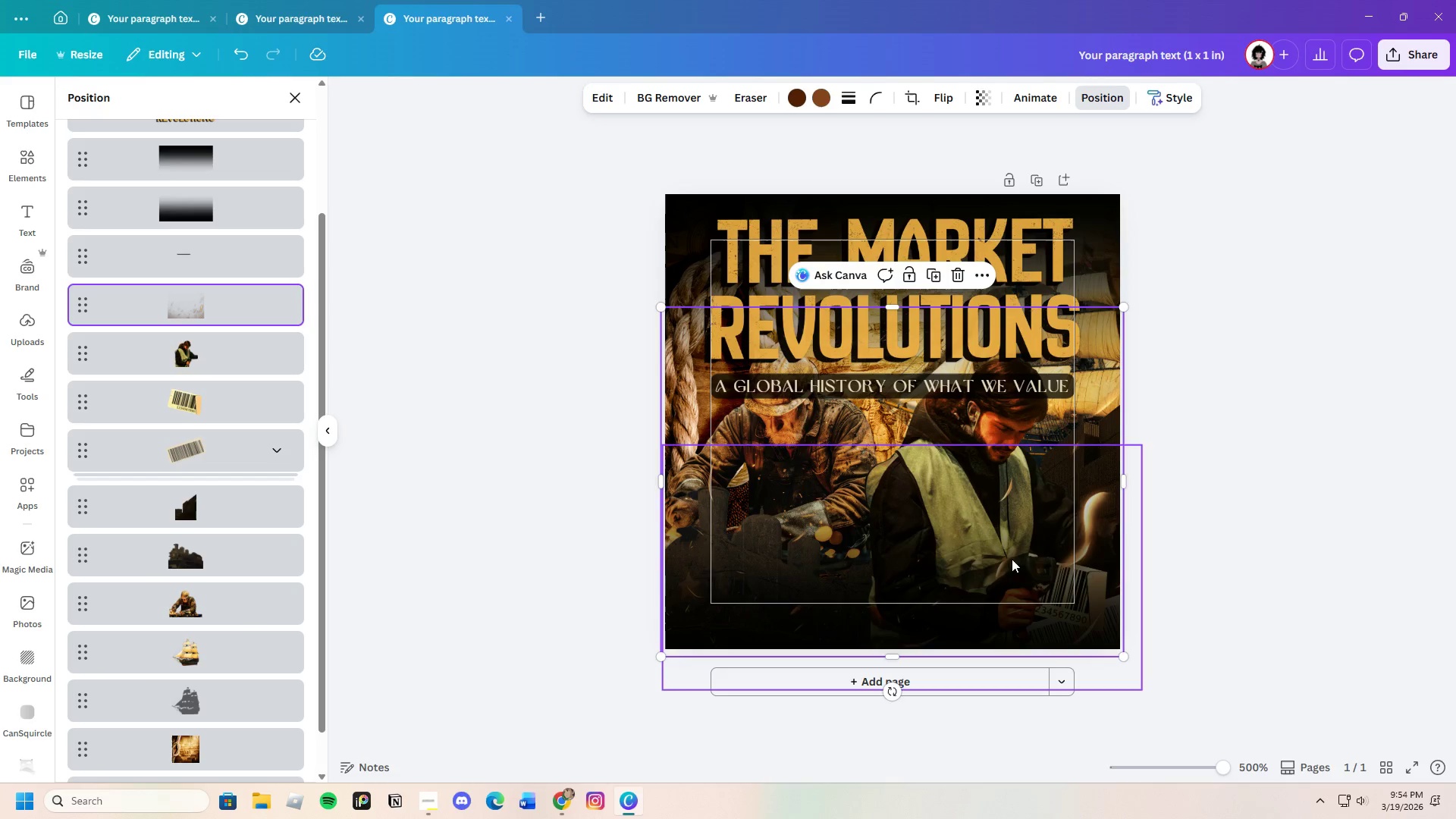 
wait(6.53)
 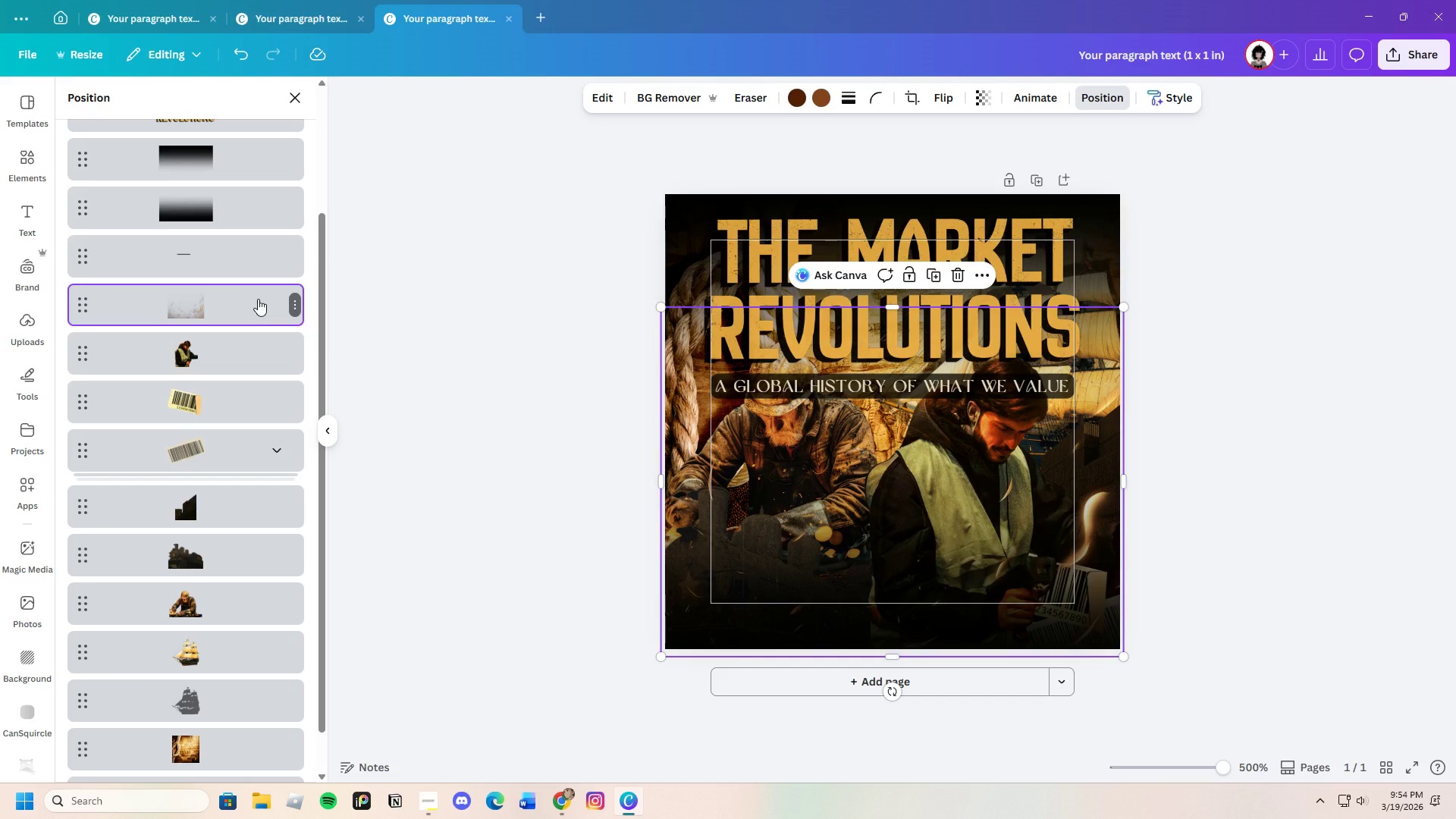 
left_click_drag(start_coordinate=[1124, 309], to_coordinate=[1249, 334])
 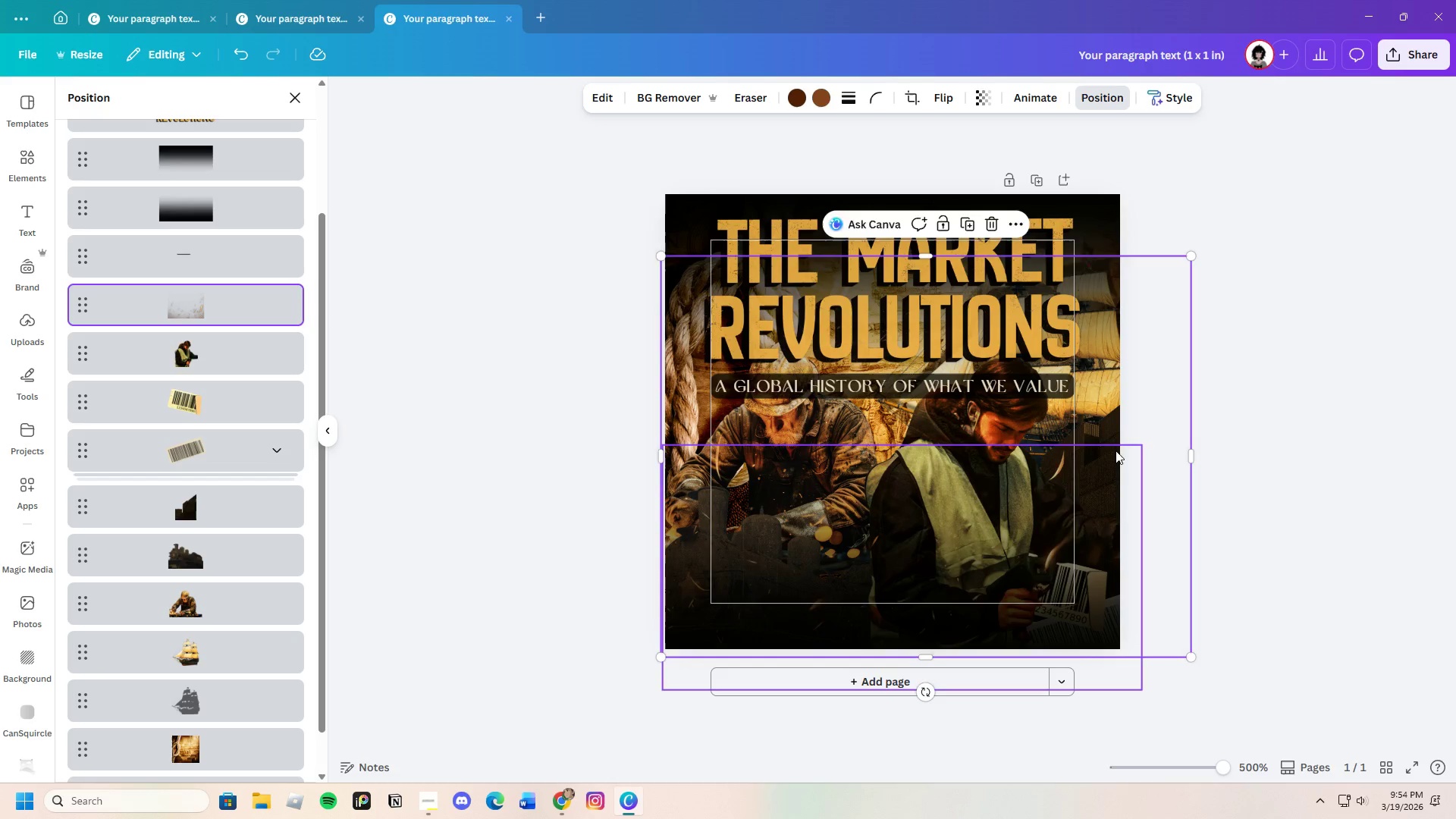 
left_click_drag(start_coordinate=[1115, 454], to_coordinate=[1108, 496])
 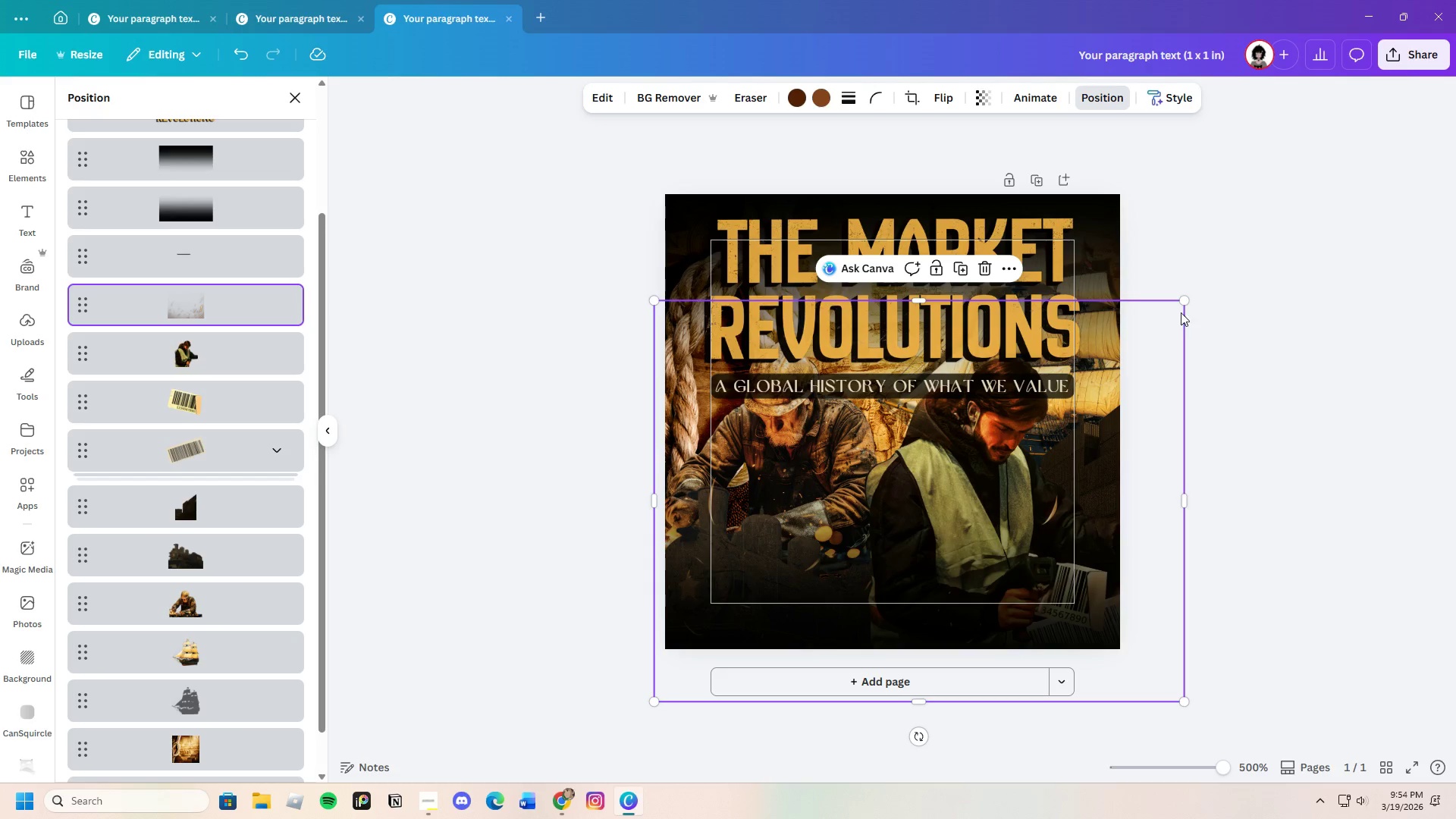 
left_click_drag(start_coordinate=[1183, 303], to_coordinate=[1078, 331])
 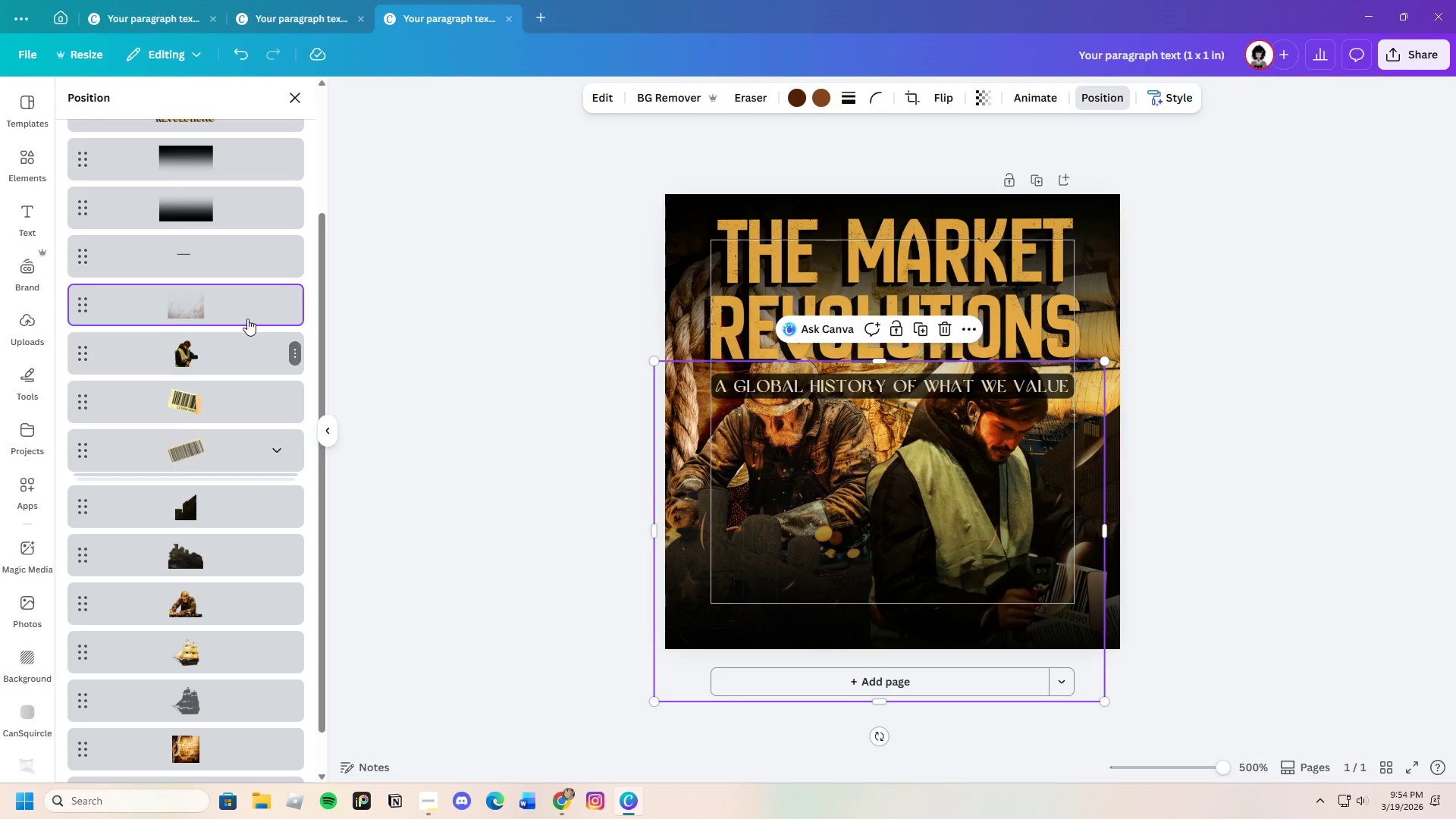 
left_click_drag(start_coordinate=[247, 309], to_coordinate=[255, 366])
 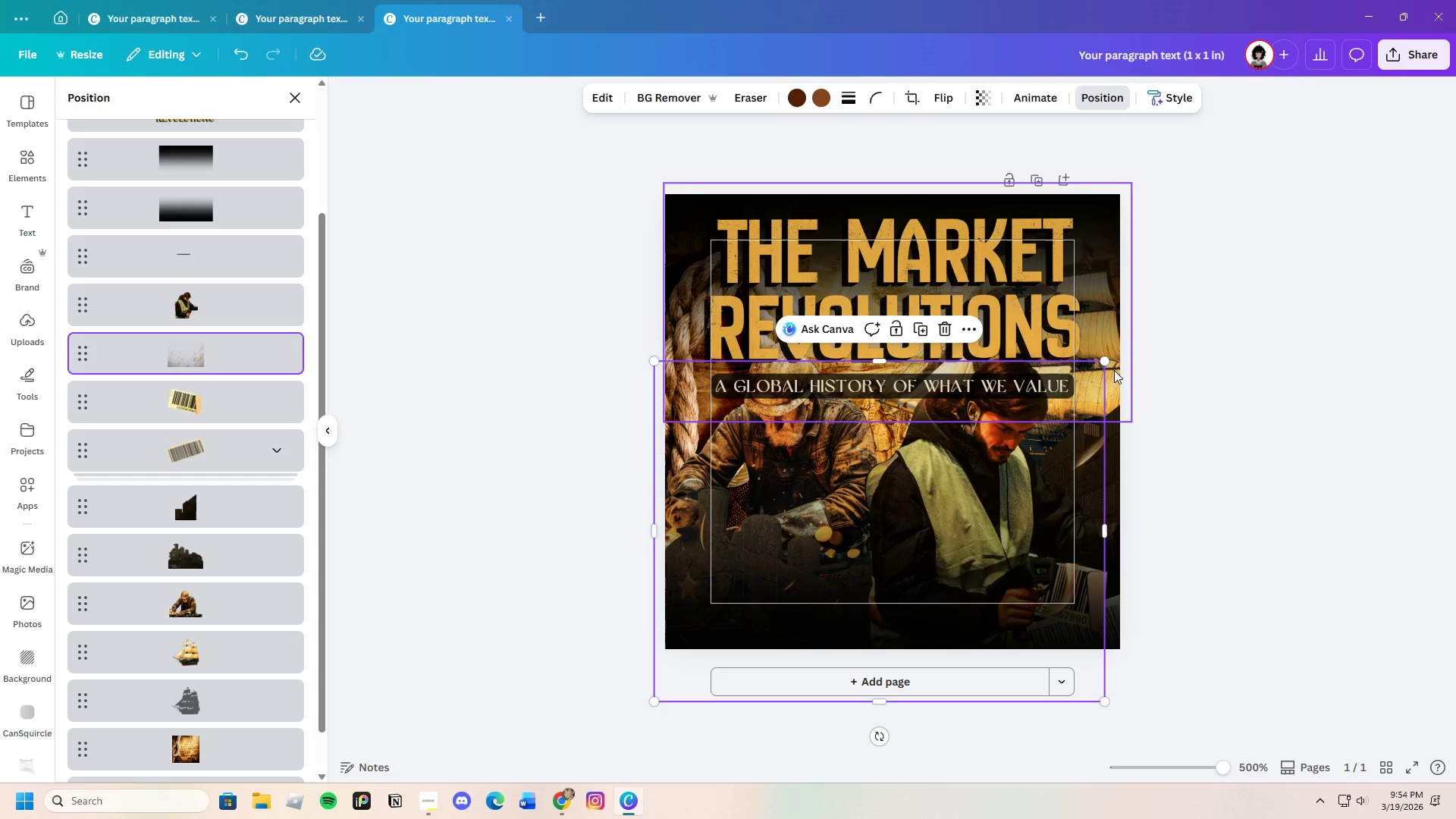 
left_click_drag(start_coordinate=[1104, 364], to_coordinate=[963, 438])
 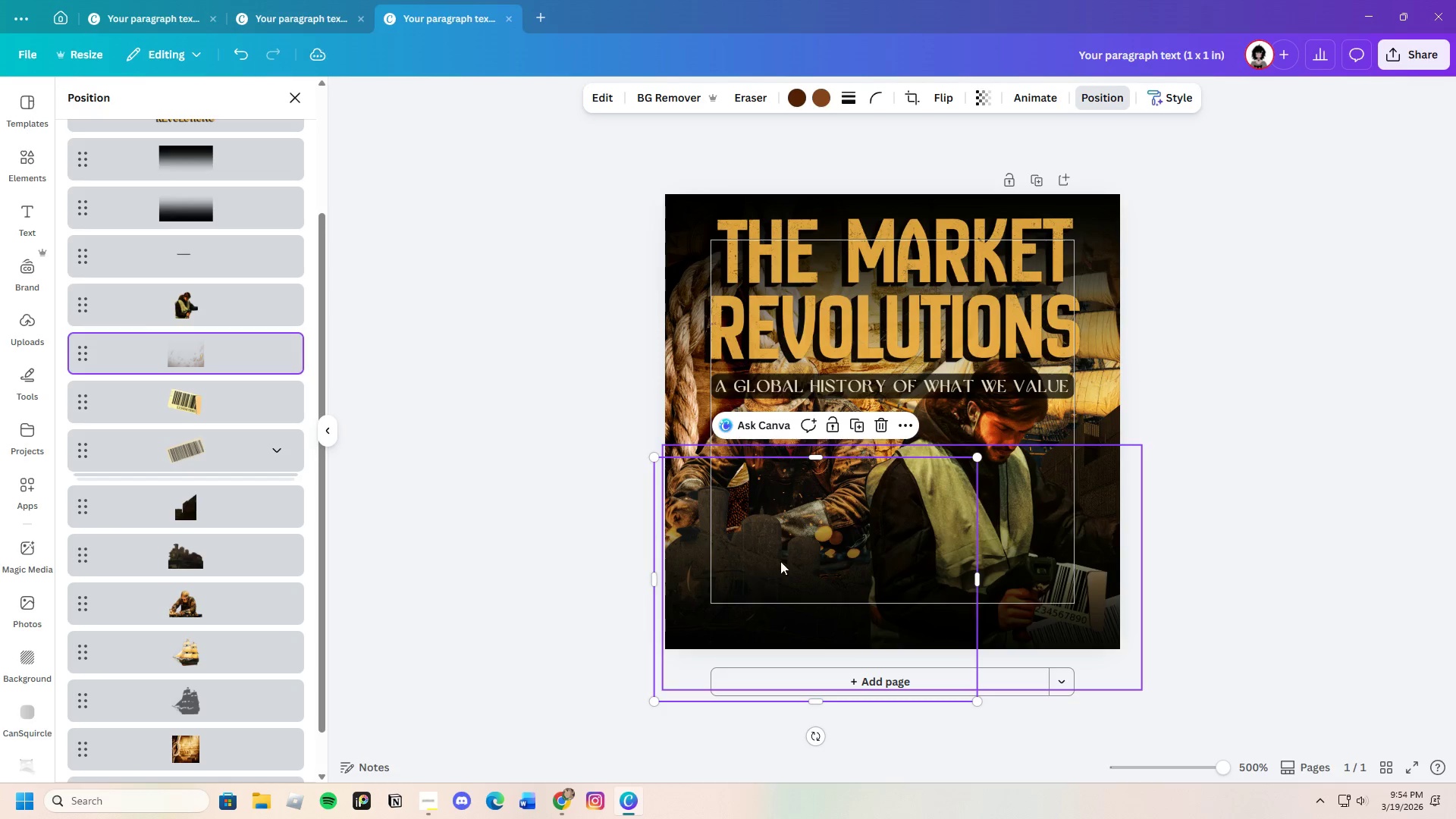 
left_click_drag(start_coordinate=[780, 561], to_coordinate=[784, 510])
 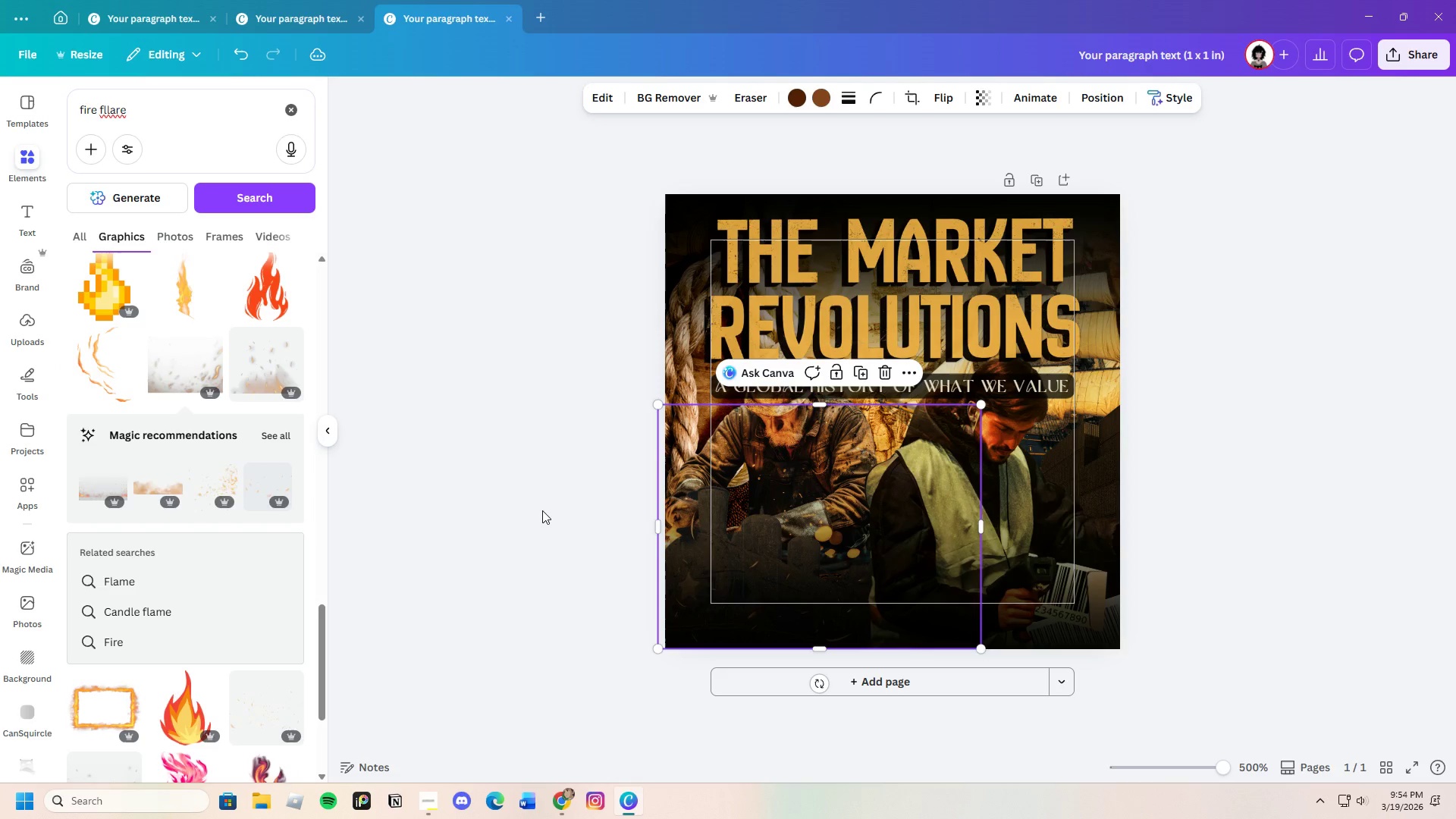 
double_click([542, 510])
 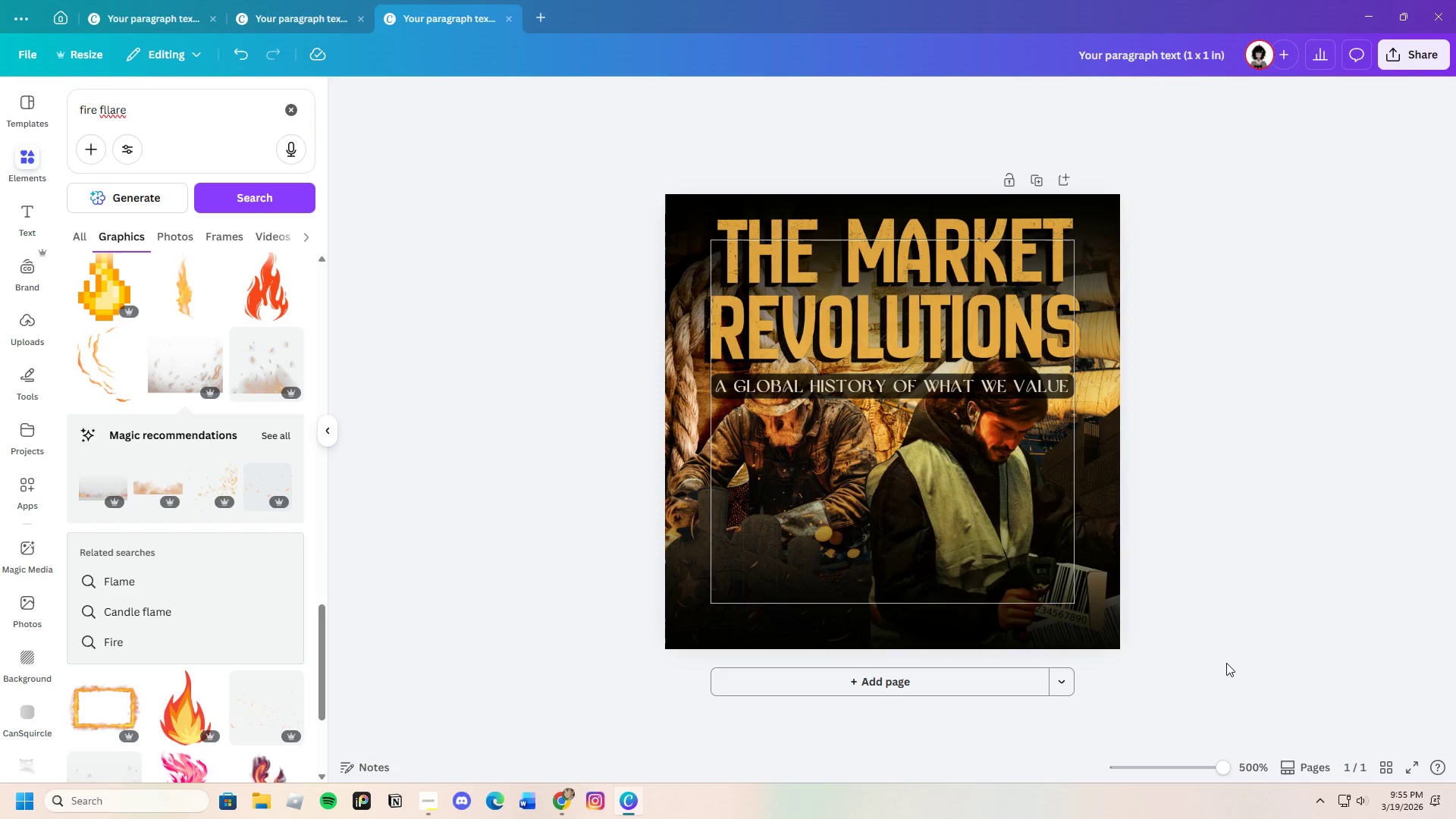 
wait(5.89)
 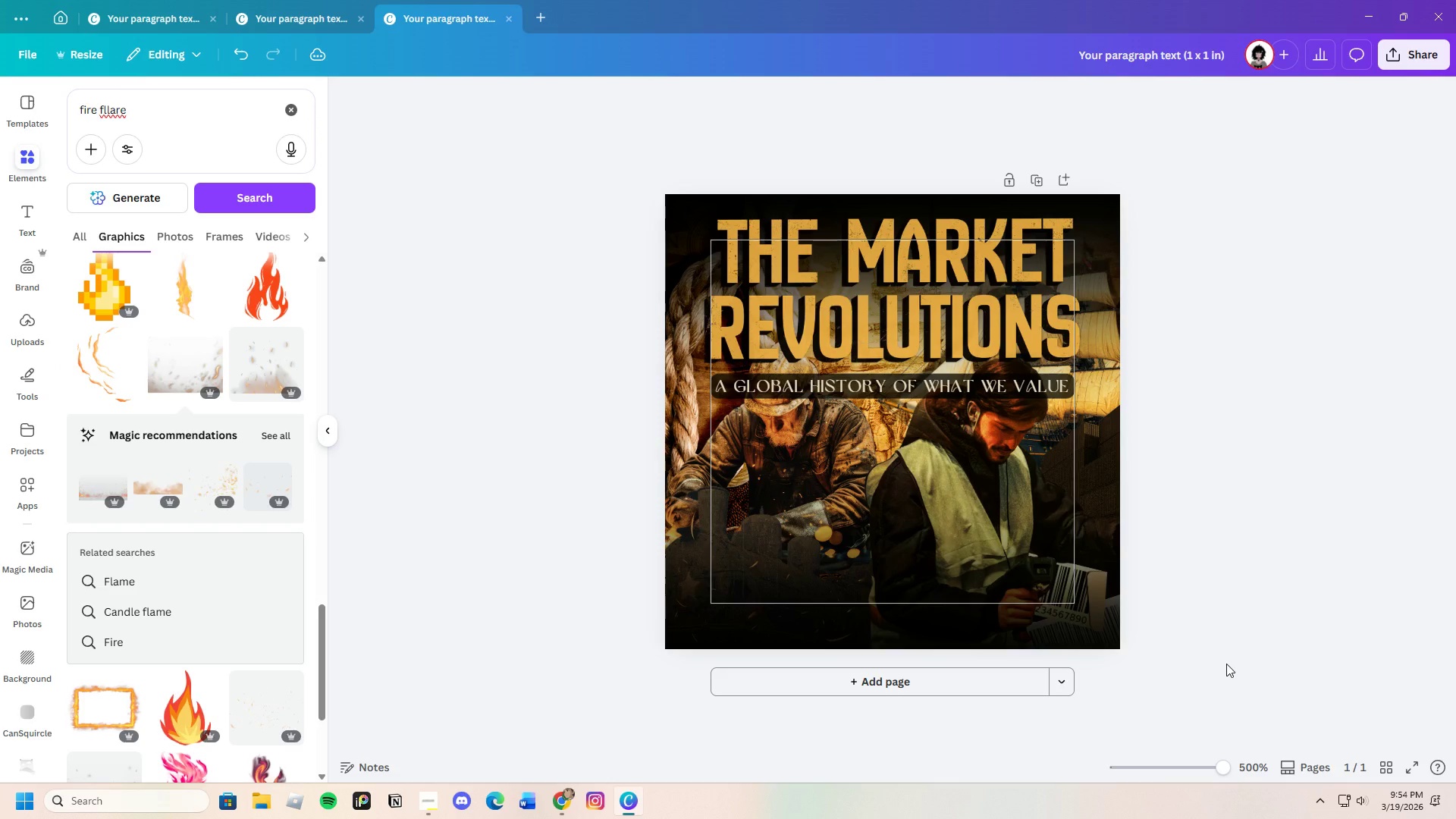 
left_click([680, 611])
 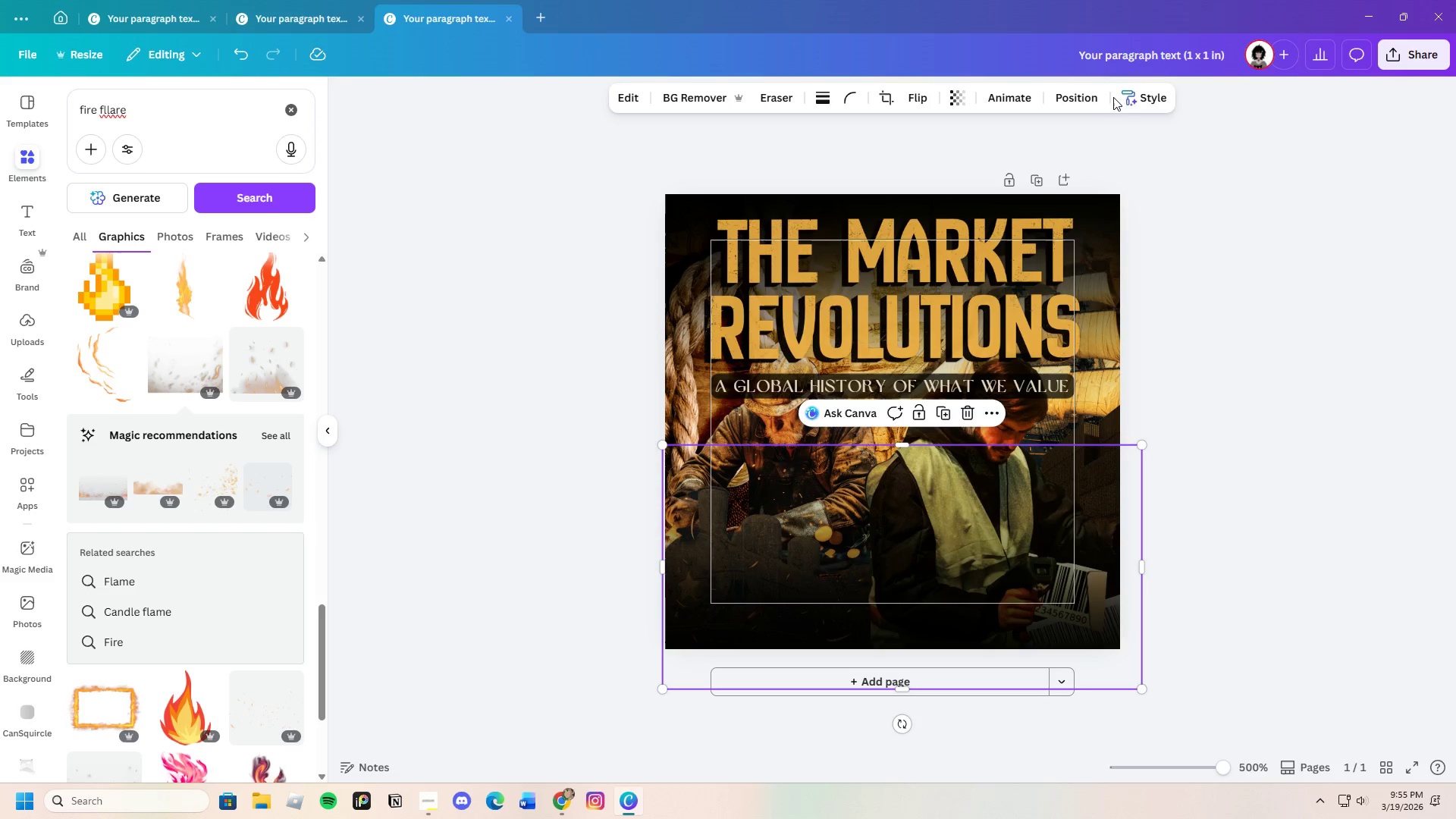 
left_click([1080, 97])
 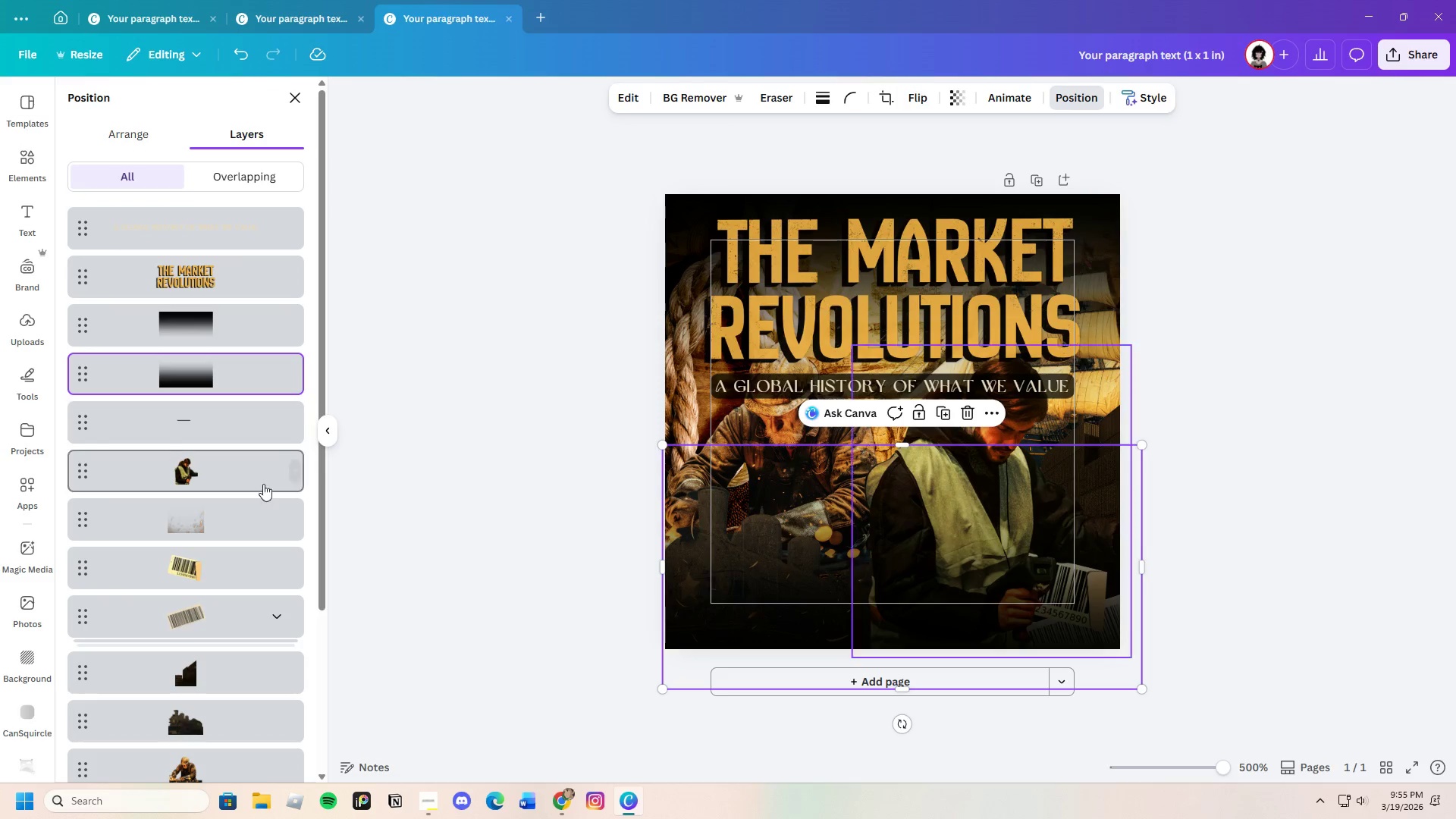 
left_click([253, 507])
 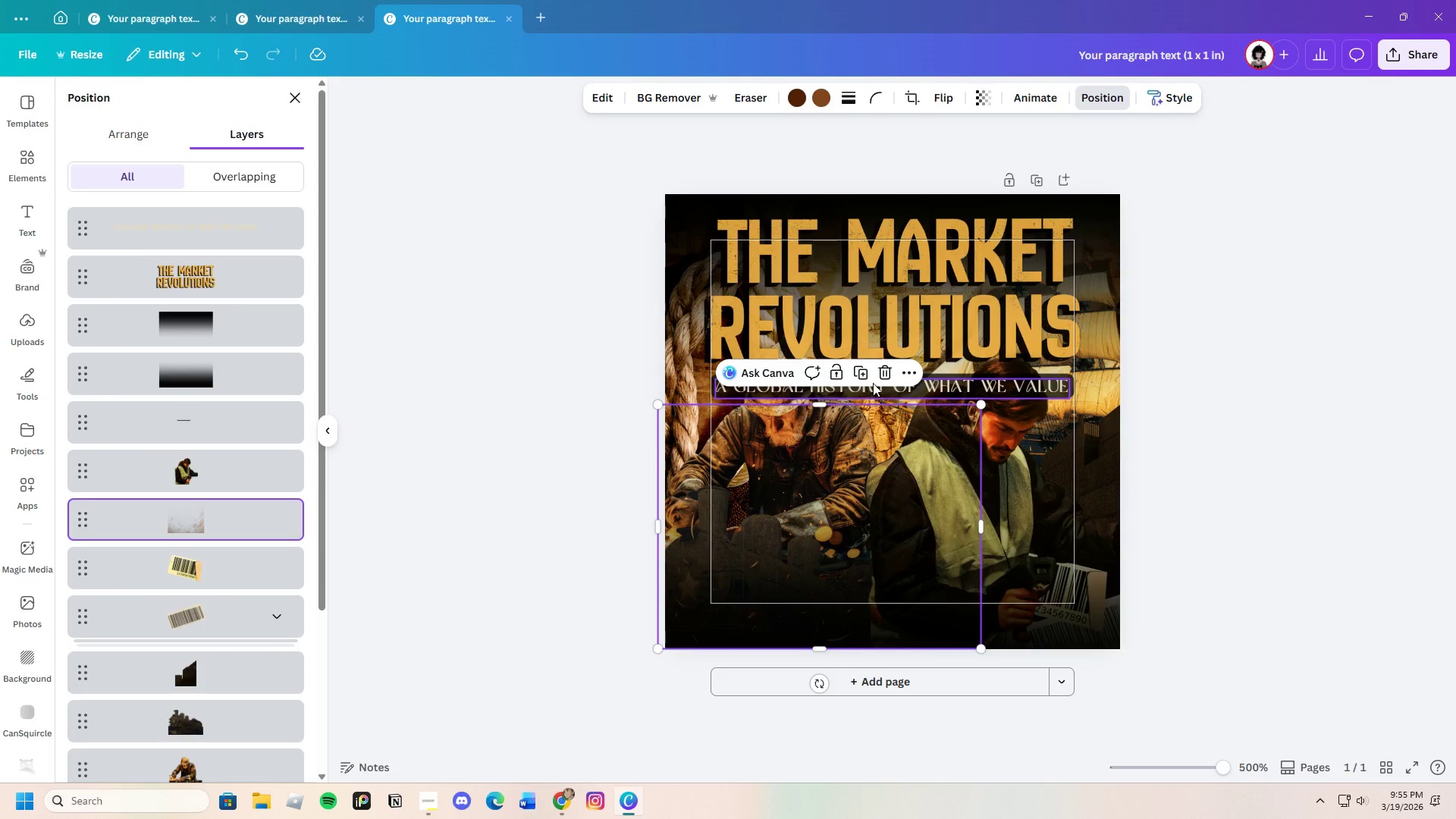 
left_click([883, 370])
 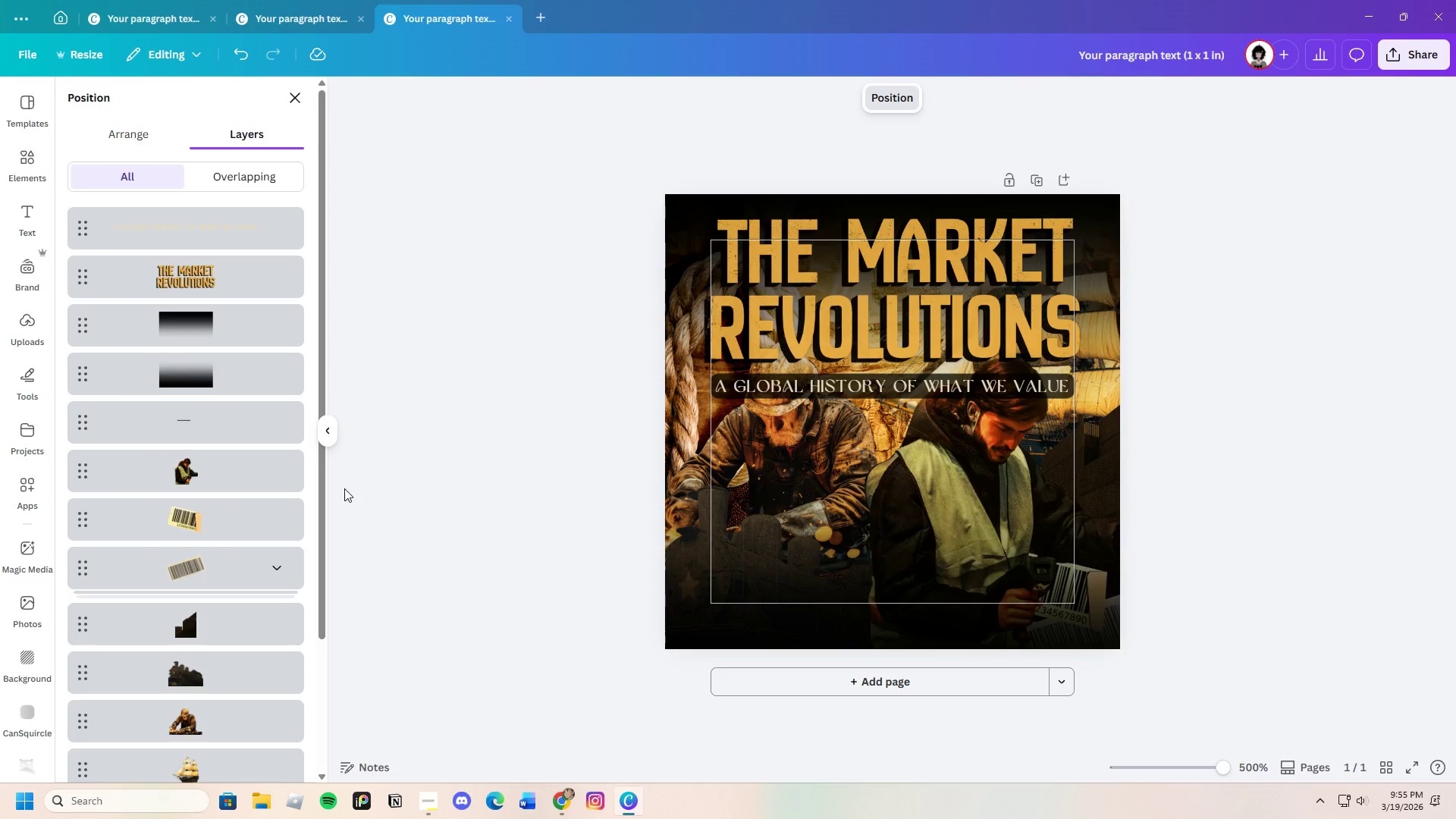 
left_click([375, 402])
 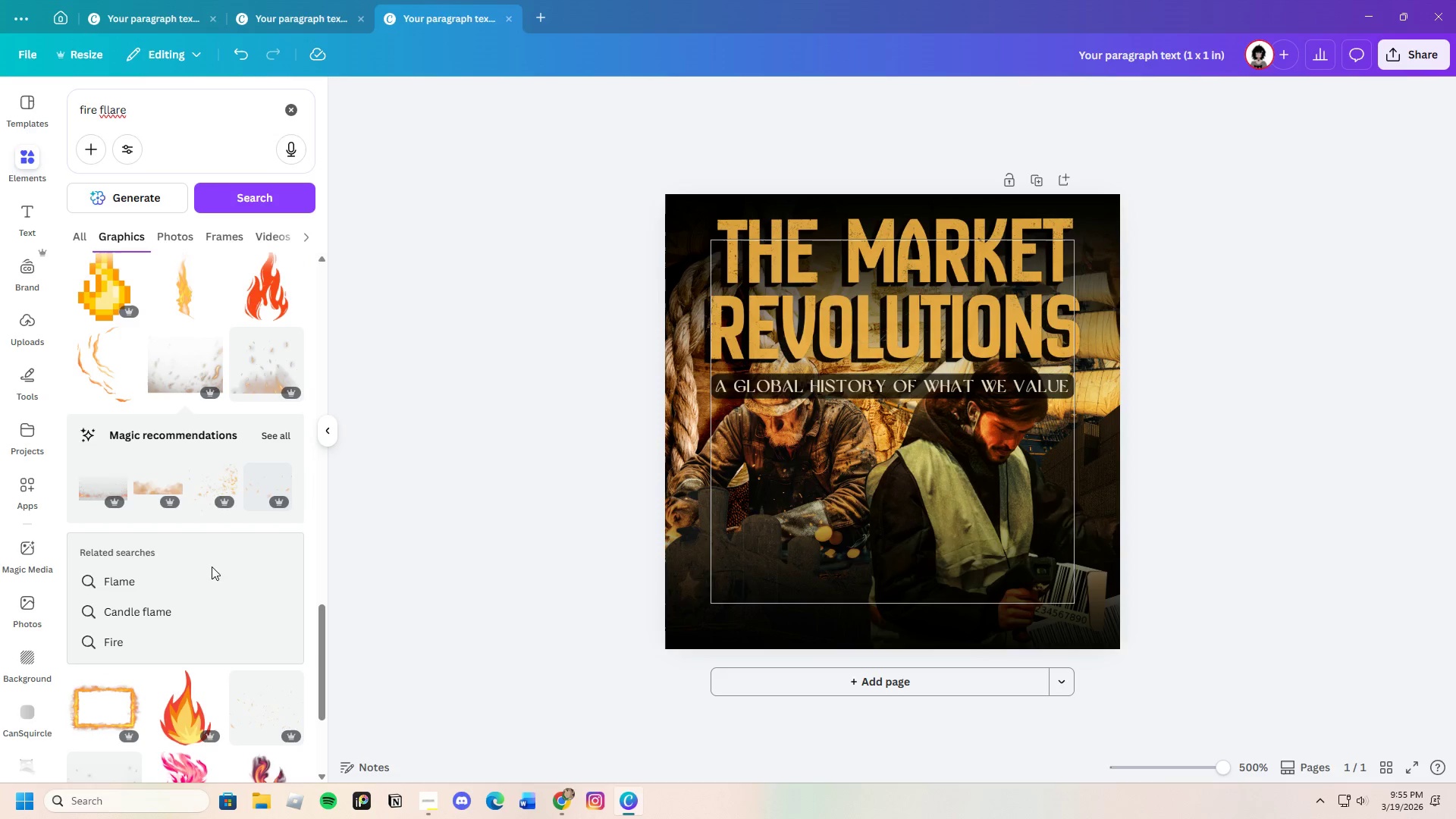 
scroll: coordinate [215, 646], scroll_direction: down, amount: 6.0
 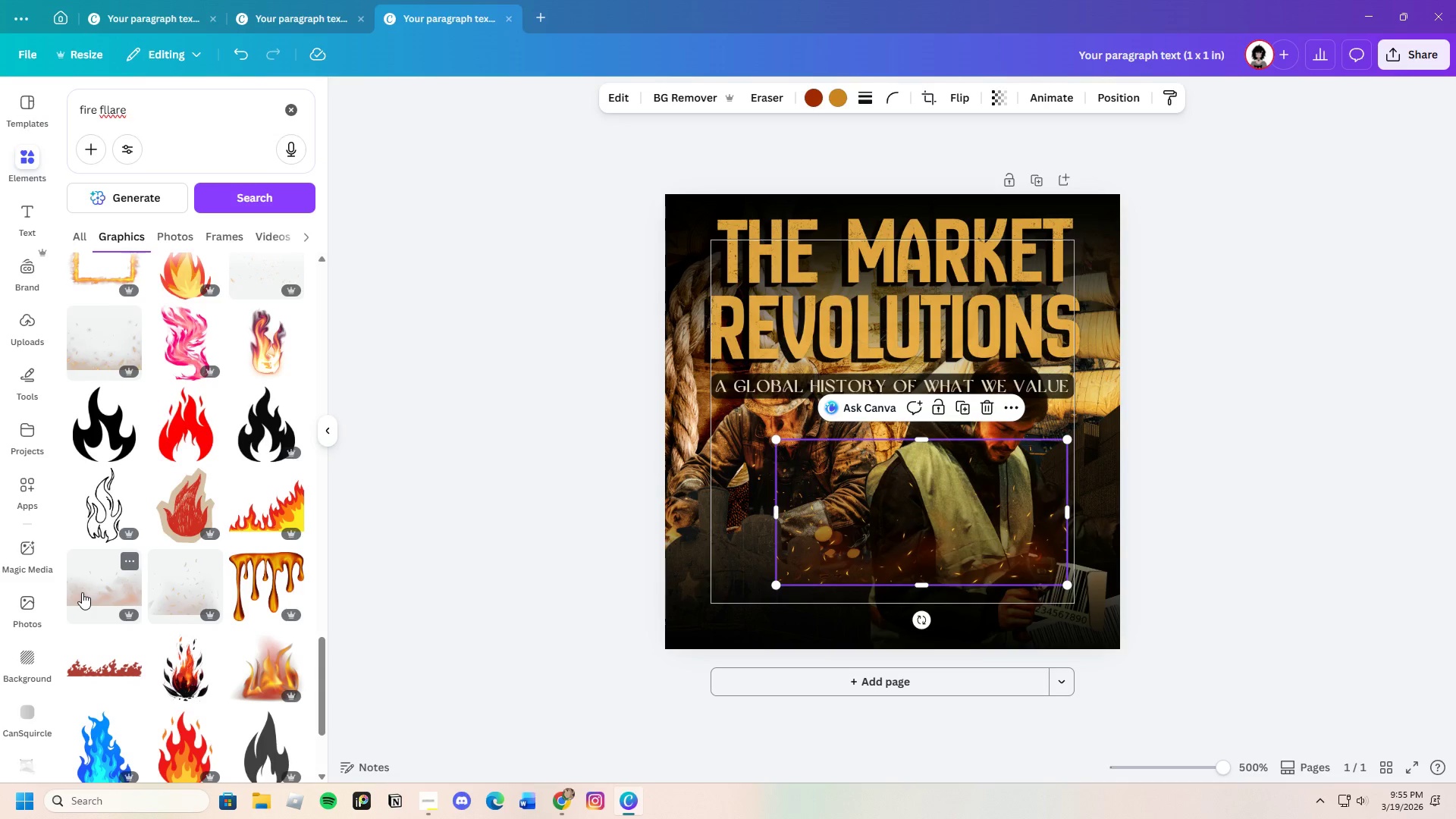 
left_click_drag(start_coordinate=[884, 566], to_coordinate=[772, 638])
 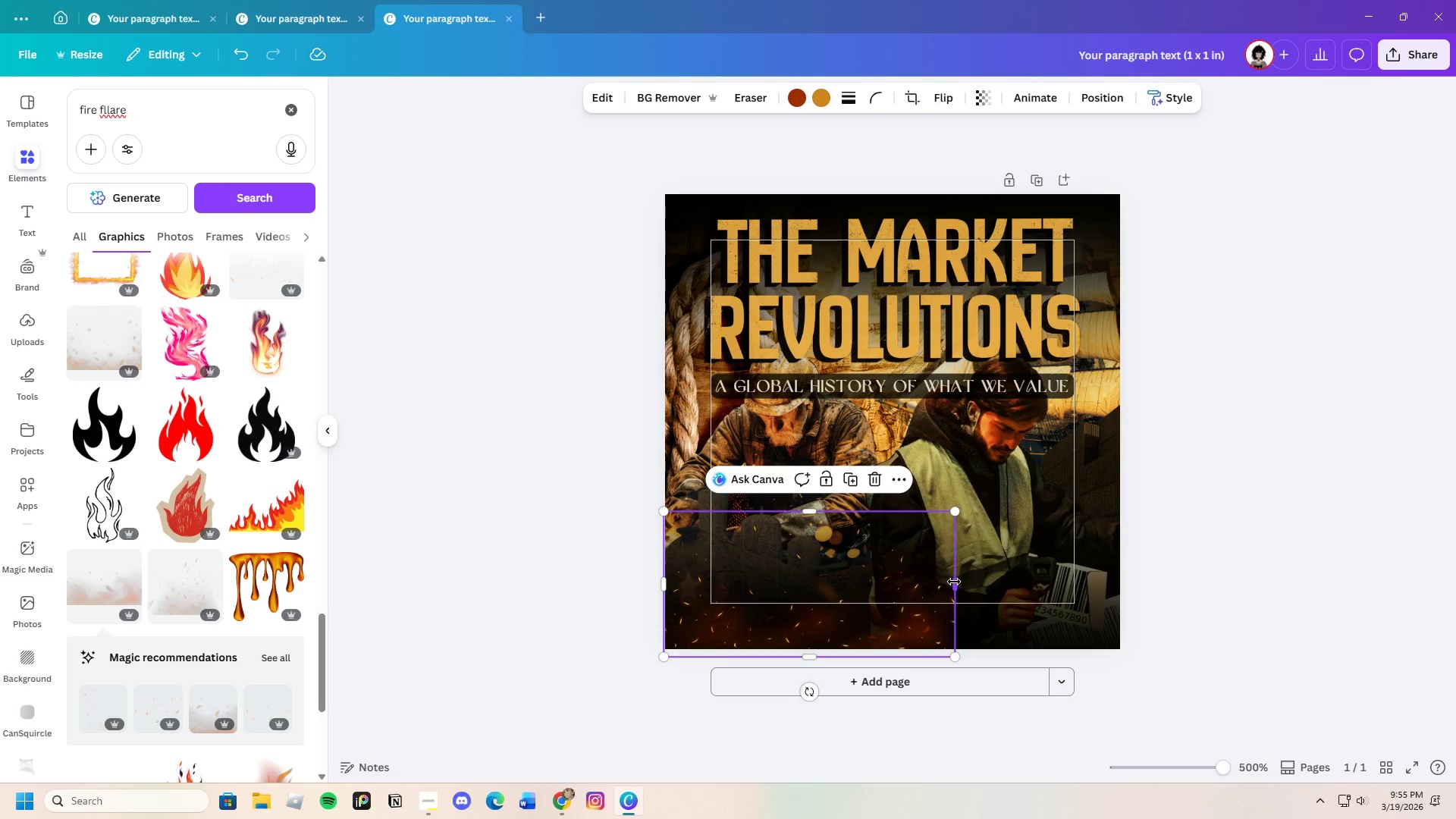 
left_click_drag(start_coordinate=[954, 582], to_coordinate=[903, 582])
 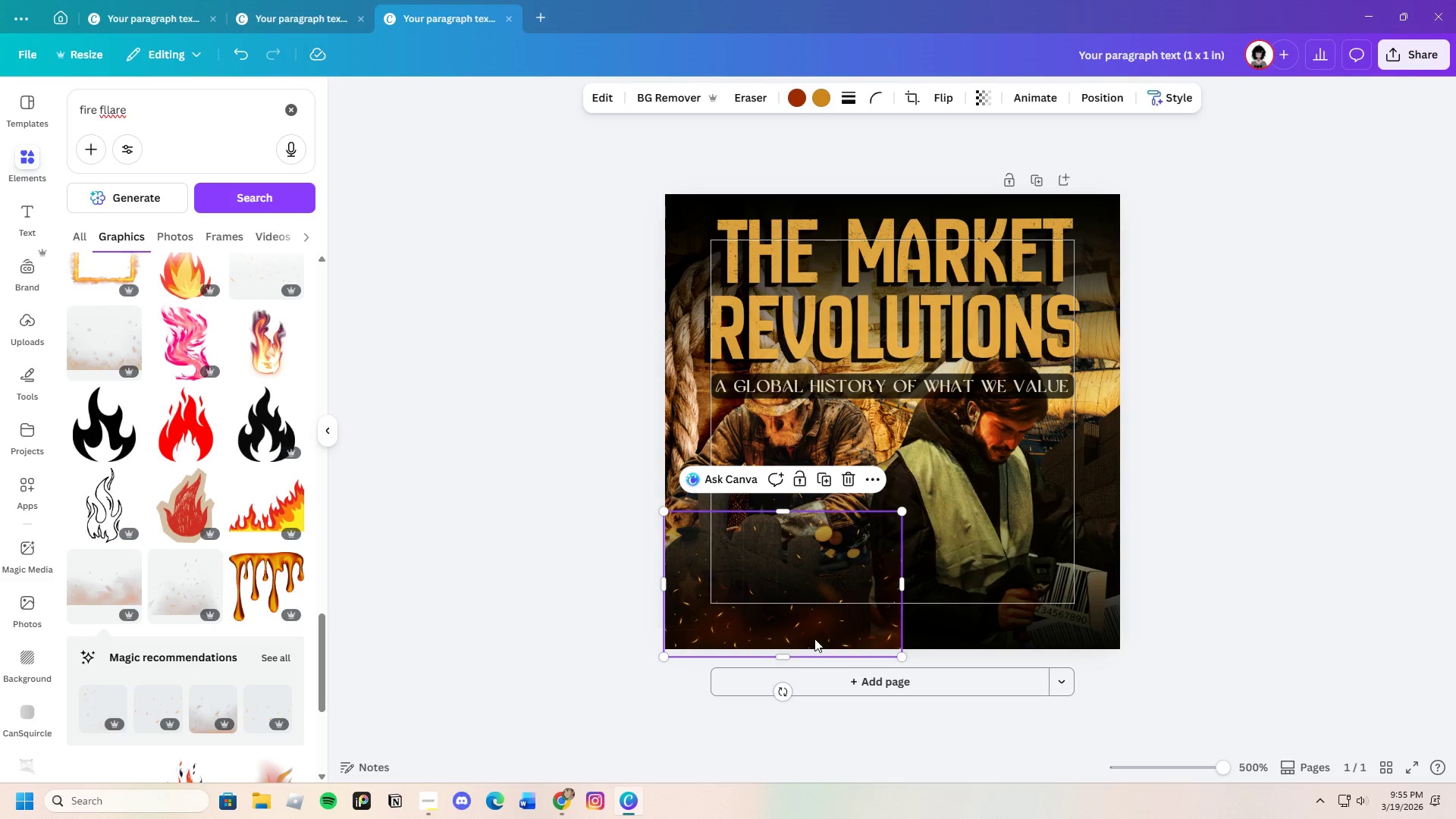 
left_click_drag(start_coordinate=[815, 632], to_coordinate=[817, 658])
 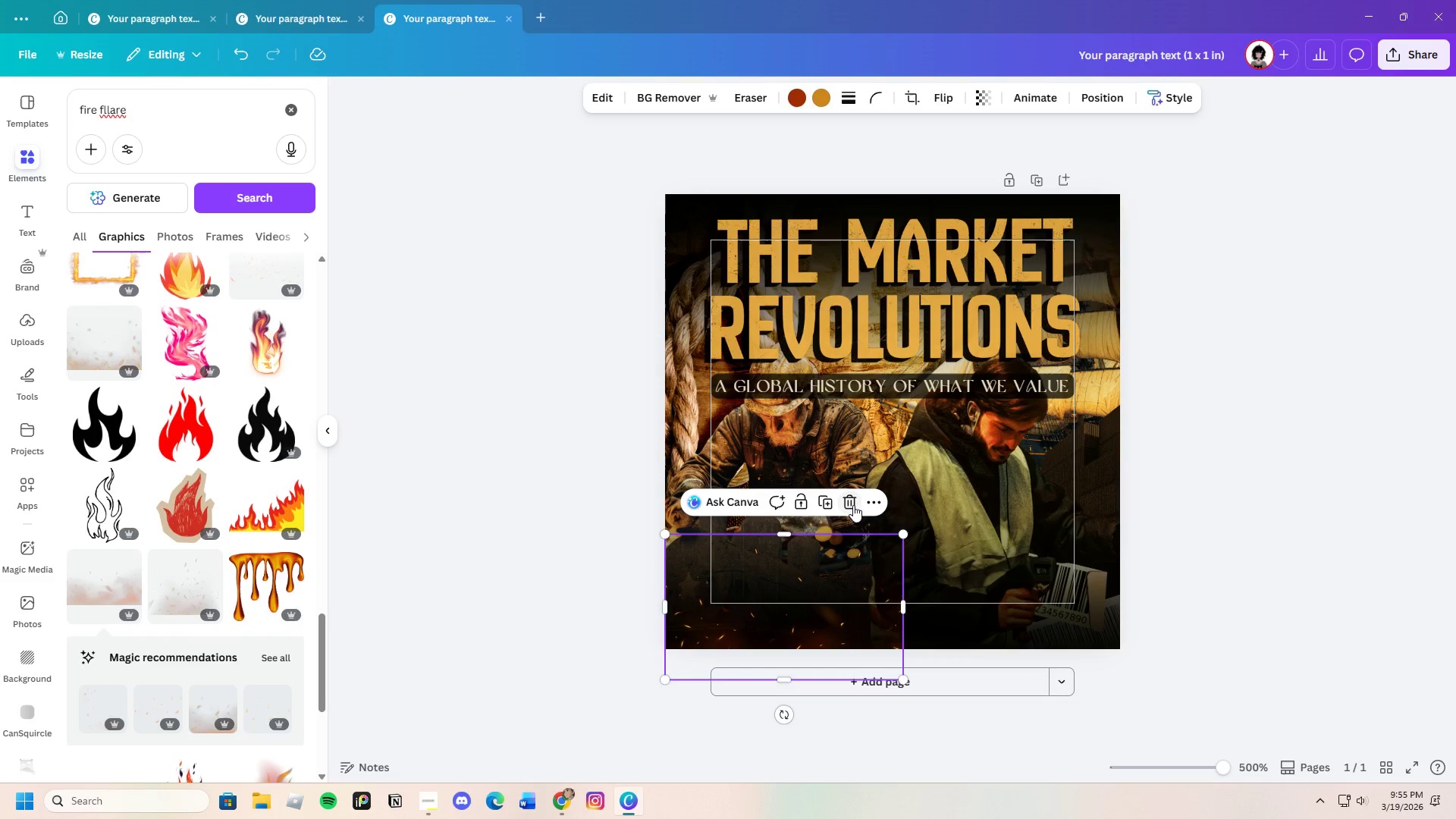 
left_click([853, 504])
 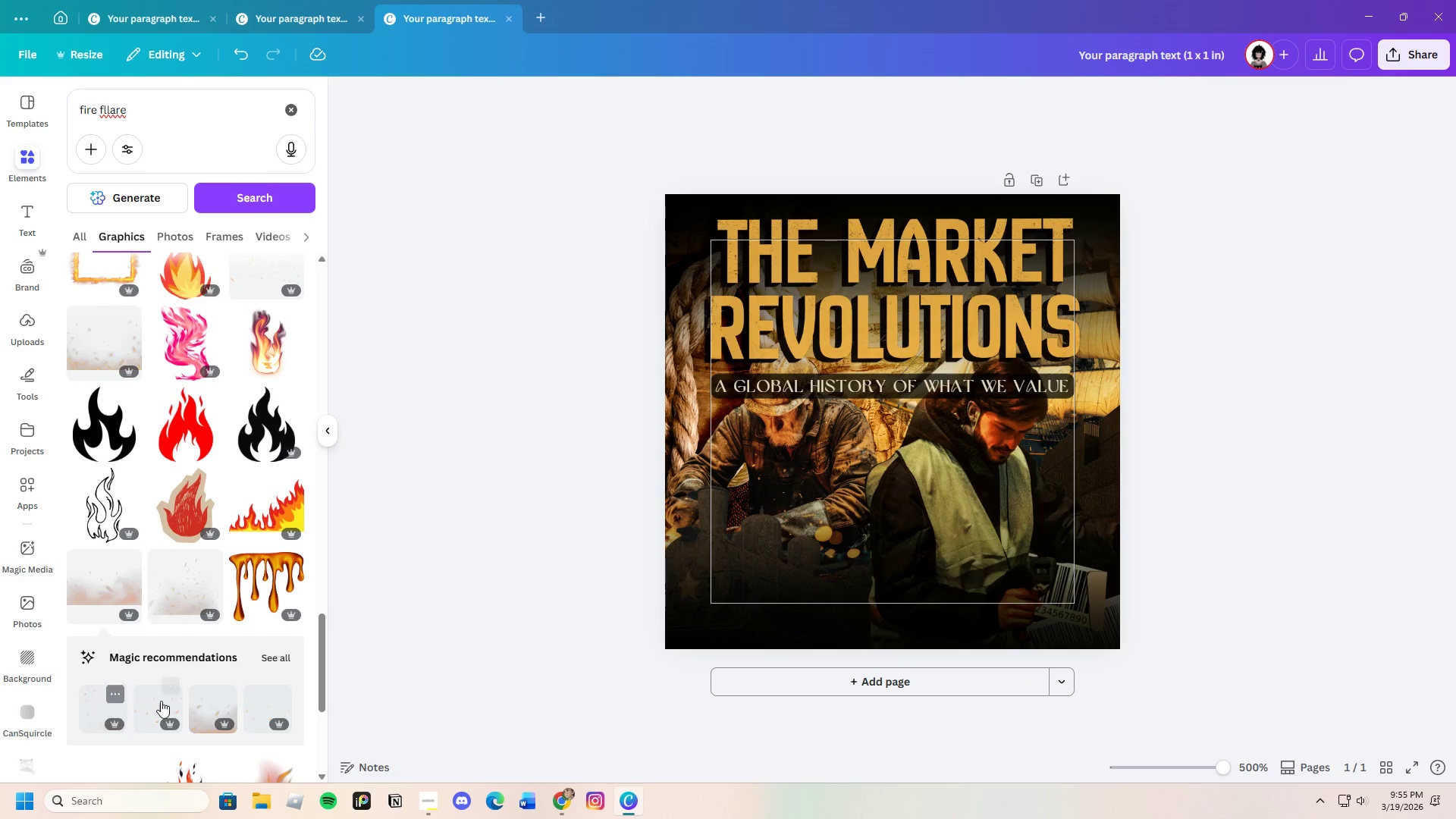 
scroll: coordinate [188, 685], scroll_direction: down, amount: 17.0
 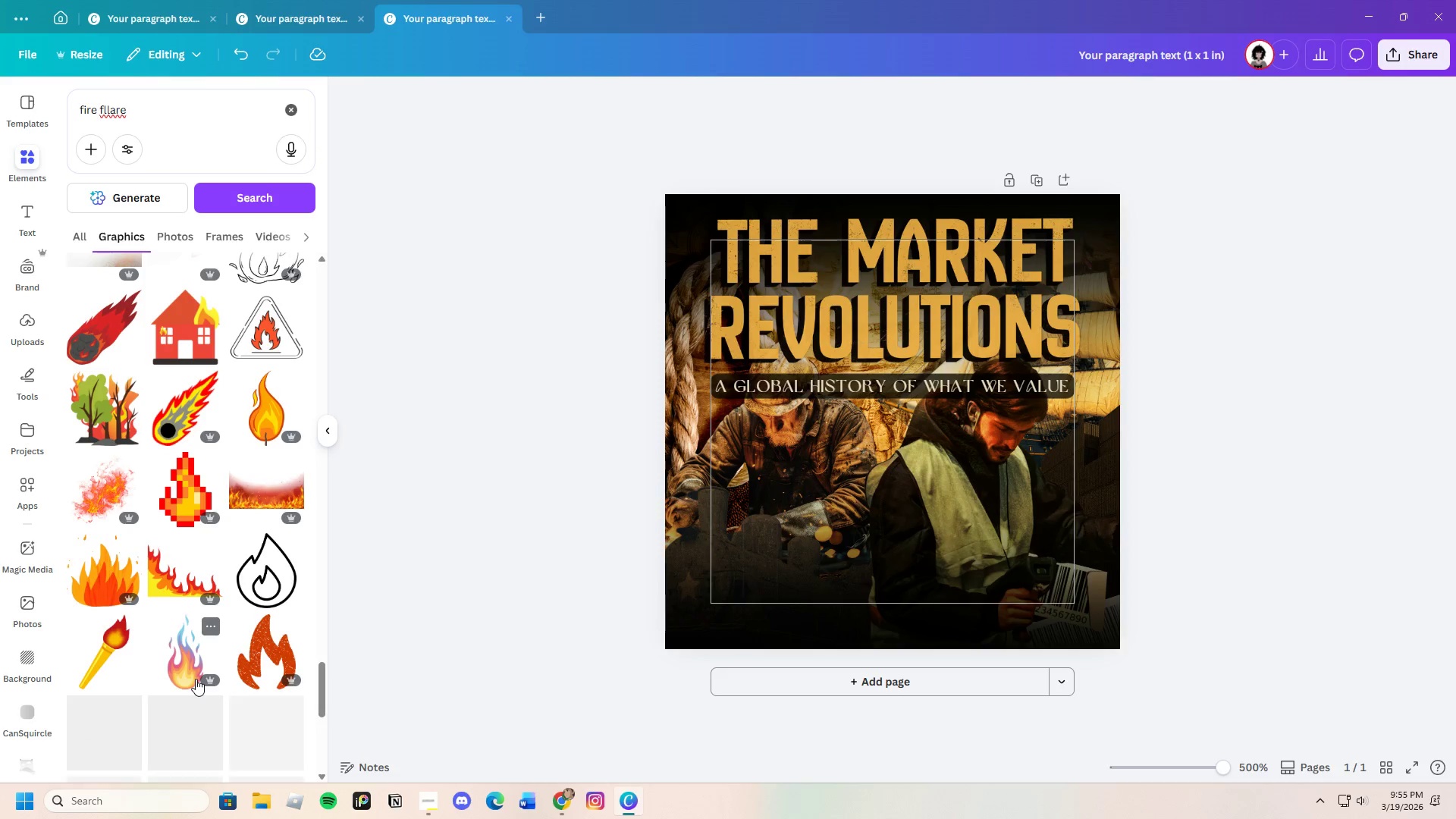 
scroll: coordinate [206, 637], scroll_direction: down, amount: 19.0
 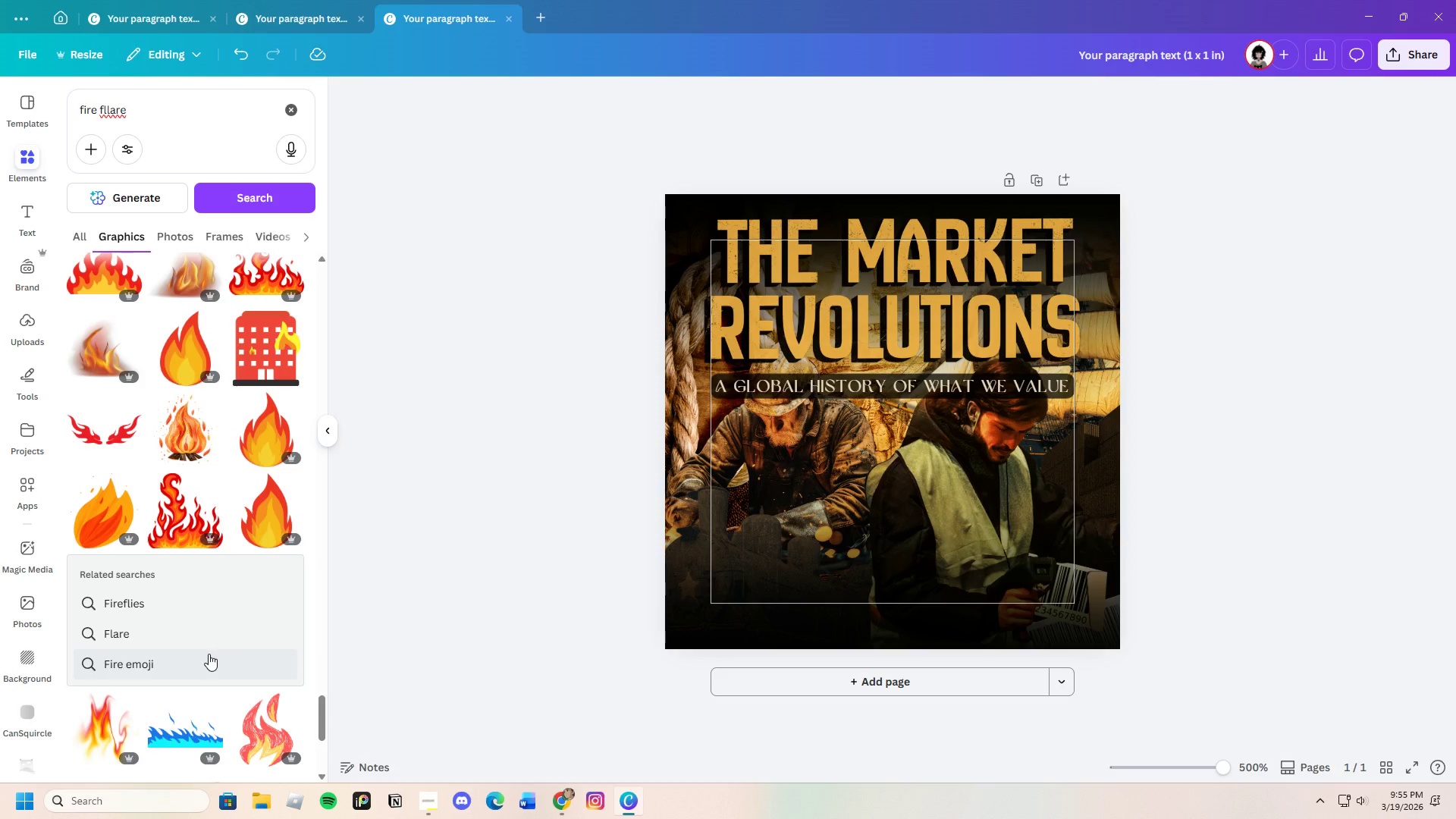 
scroll: coordinate [140, 678], scroll_direction: down, amount: 18.0
 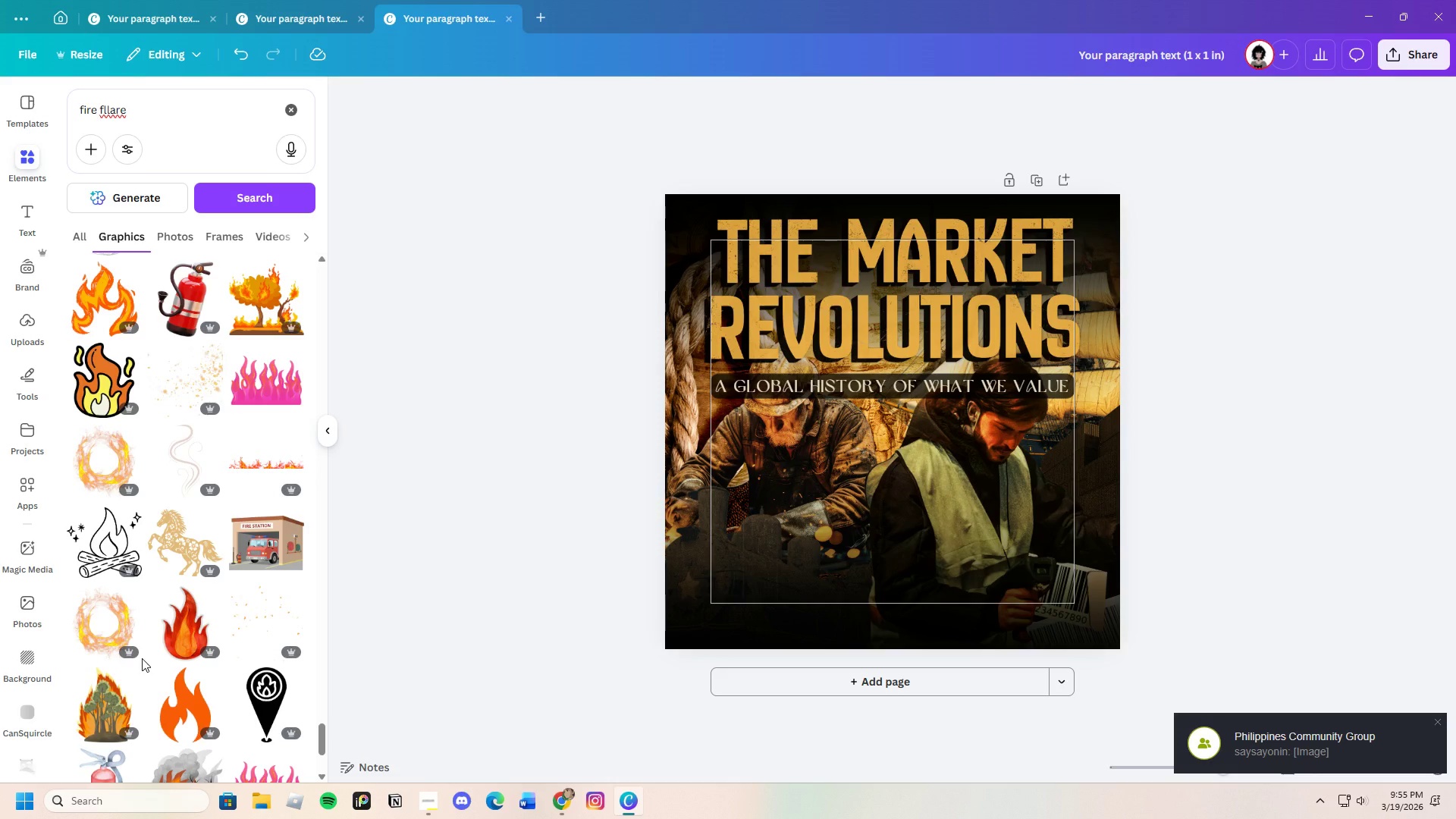 
scroll: coordinate [142, 657], scroll_direction: down, amount: 8.0
 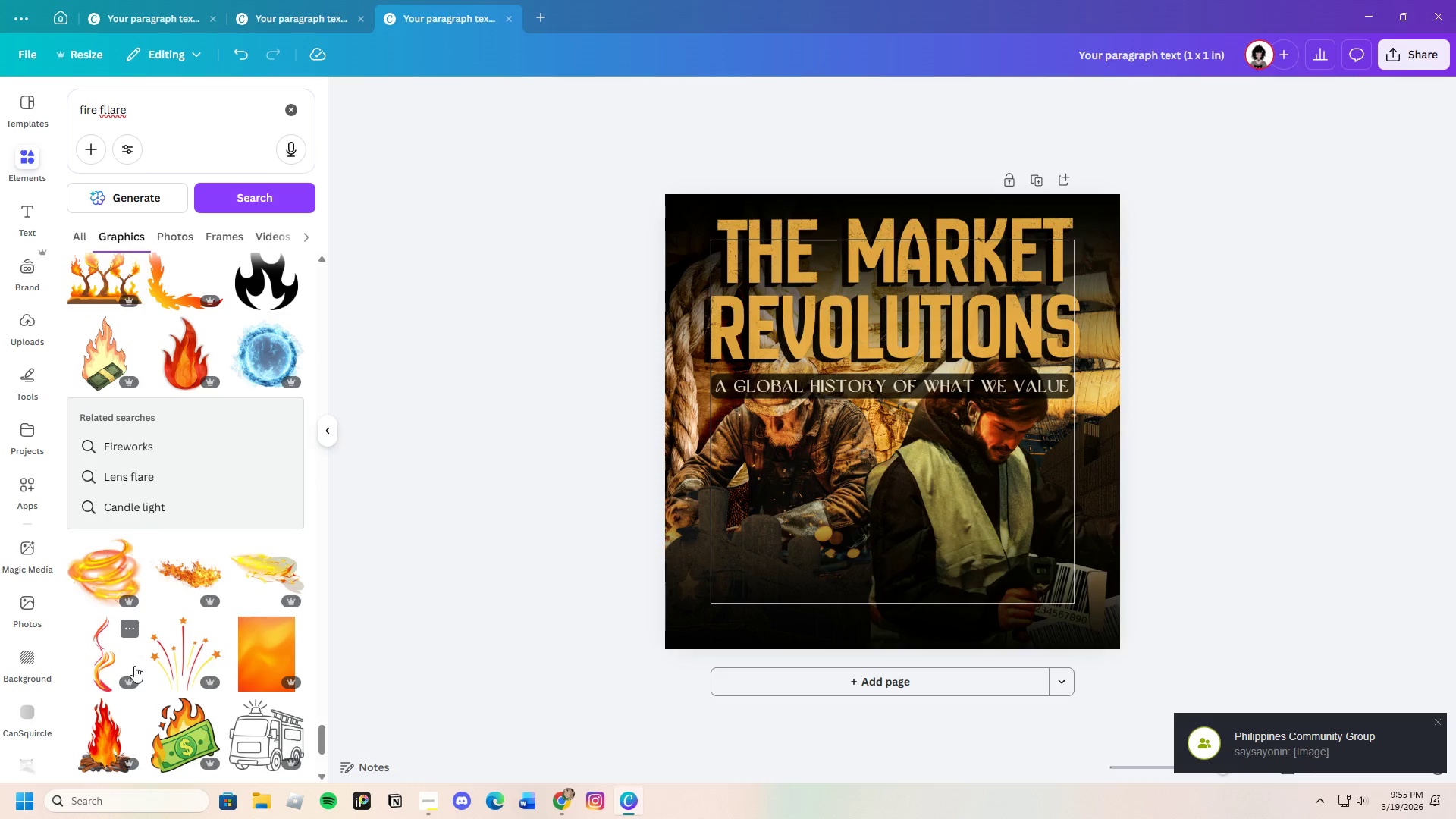 
mouse_move([197, 649])
 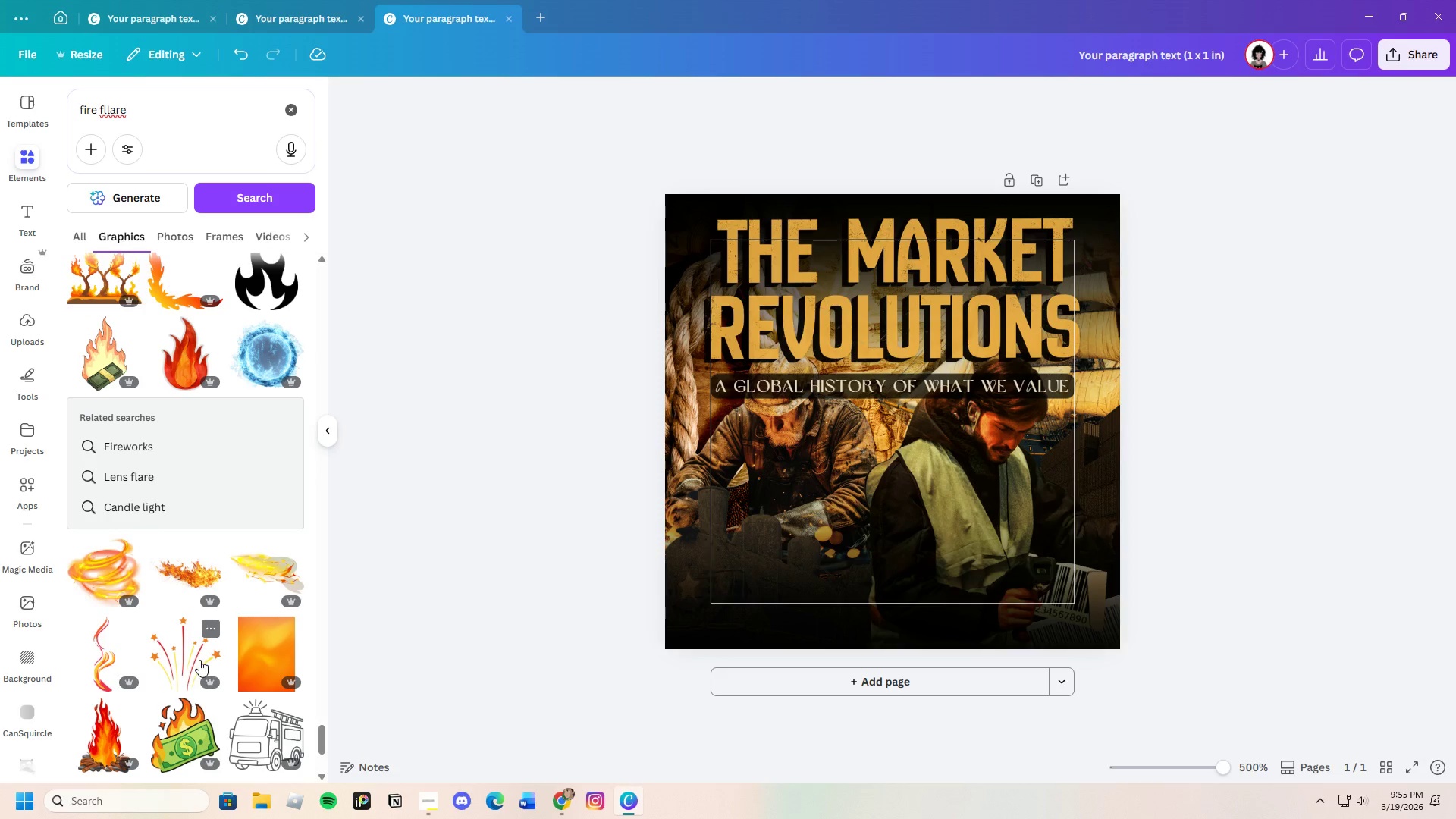 
scroll: coordinate [203, 652], scroll_direction: down, amount: 23.0
 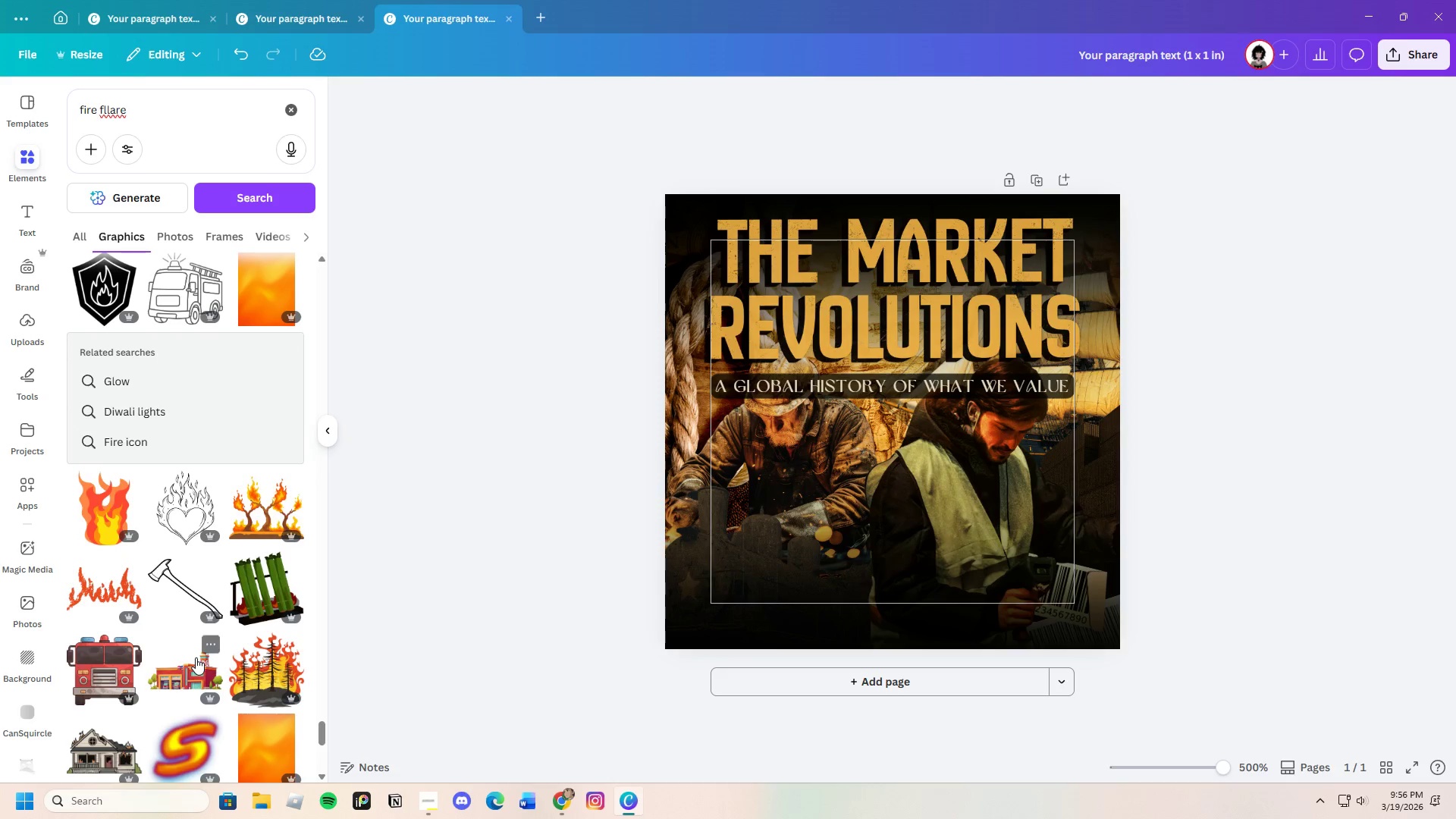 
scroll: coordinate [193, 662], scroll_direction: down, amount: 24.0
 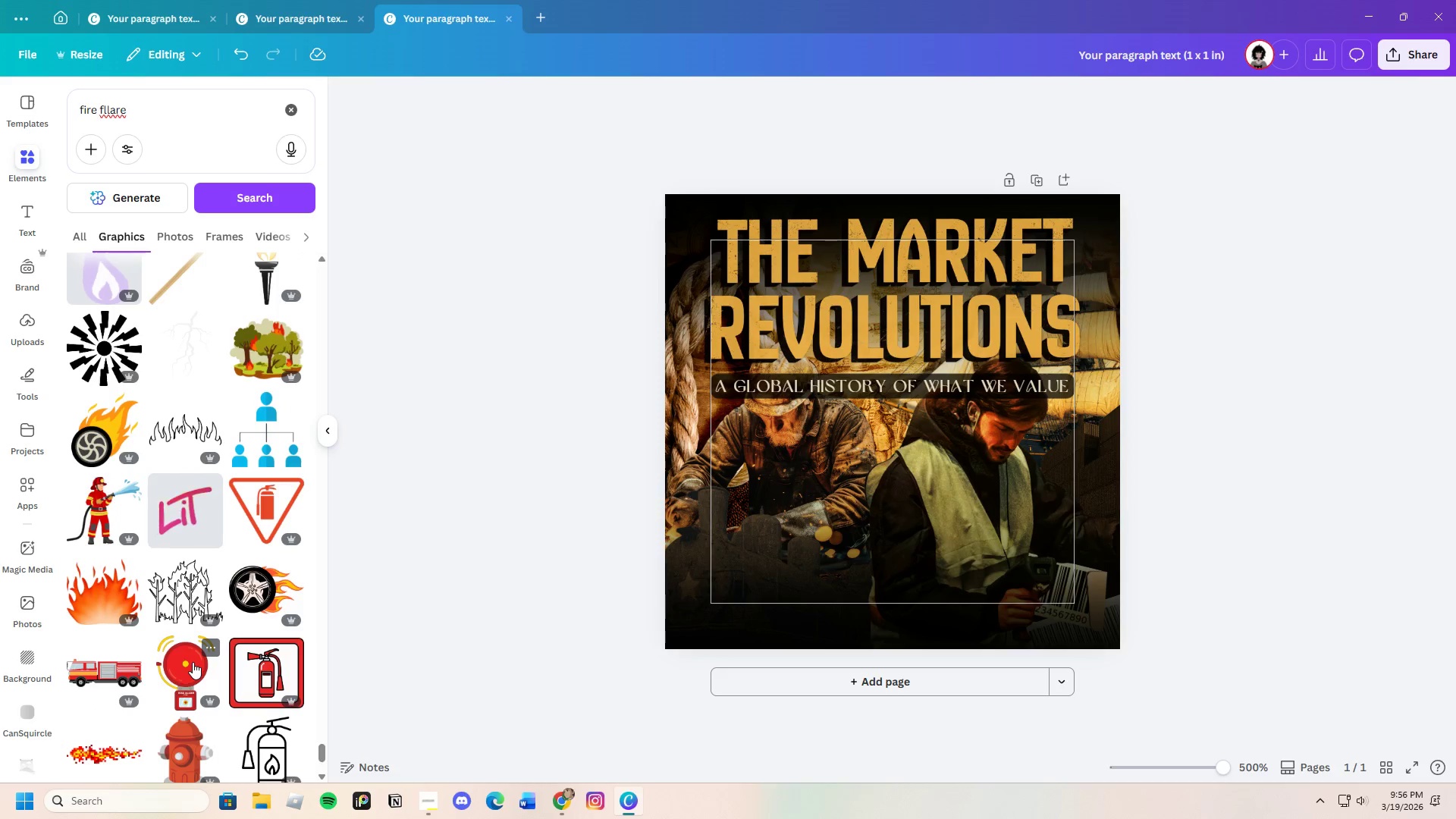 
scroll: coordinate [190, 664], scroll_direction: down, amount: 21.0
 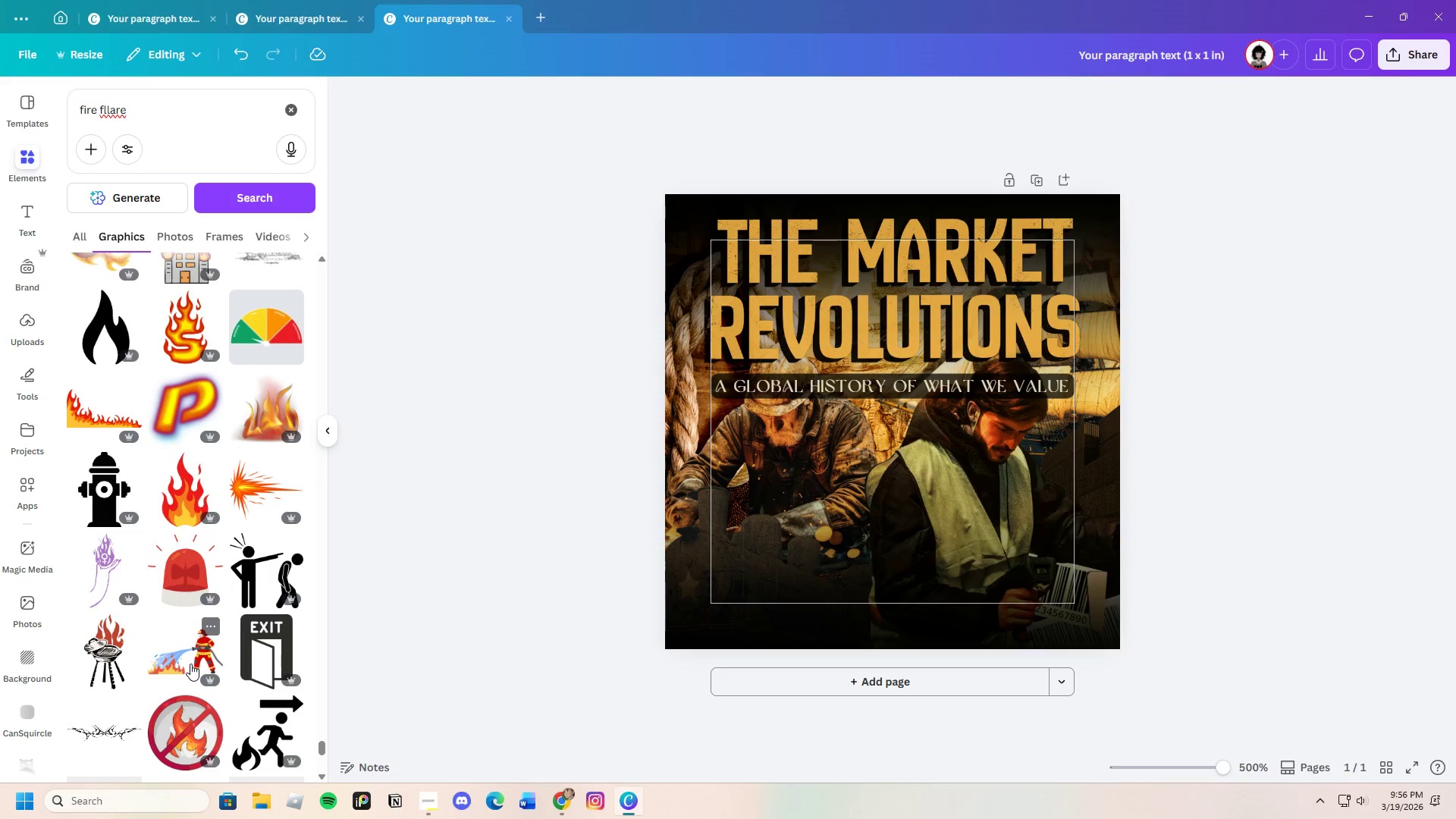 
scroll: coordinate [190, 664], scroll_direction: down, amount: 4.0
 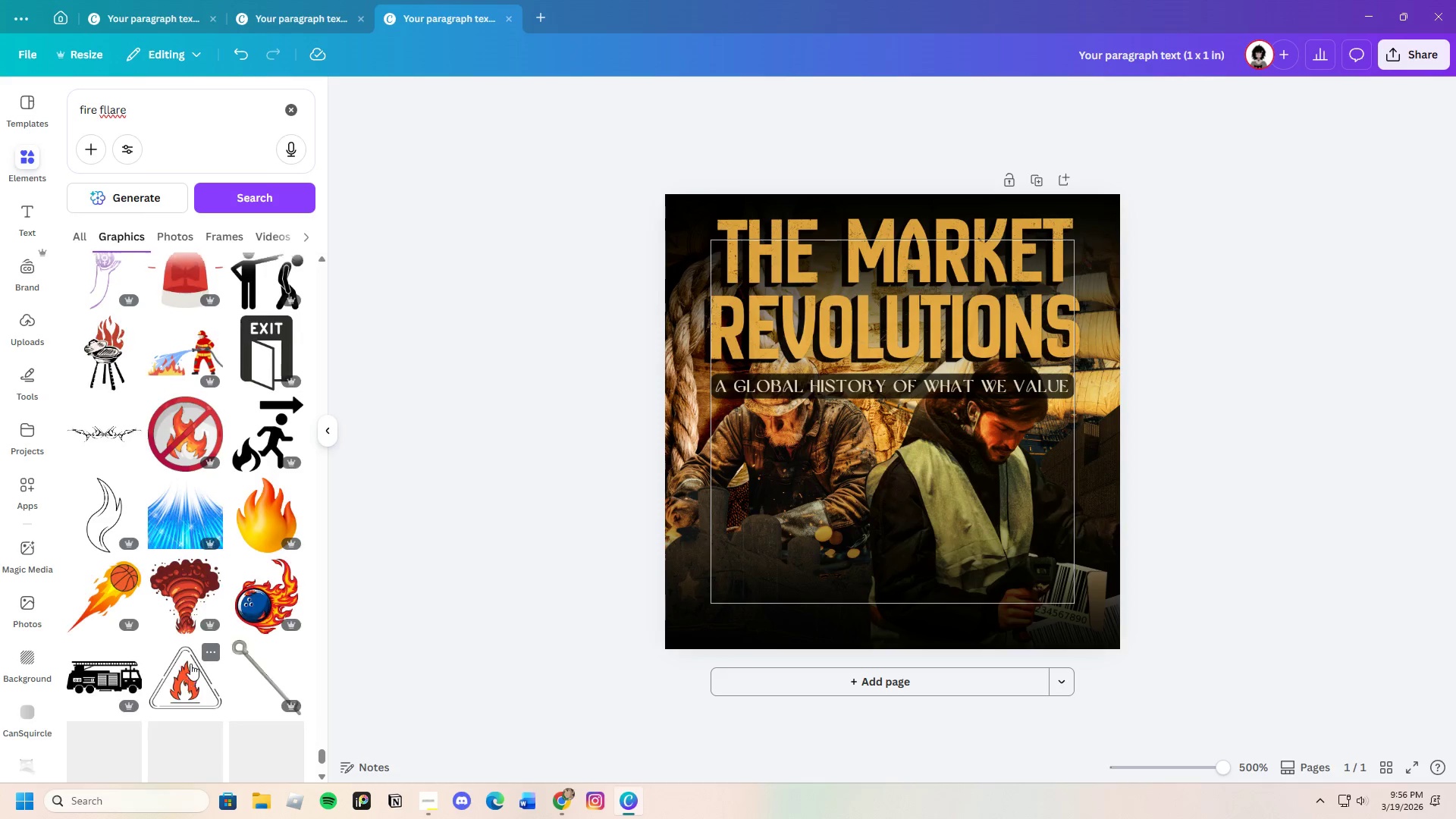 
scroll: coordinate [190, 664], scroll_direction: up, amount: 4.0
 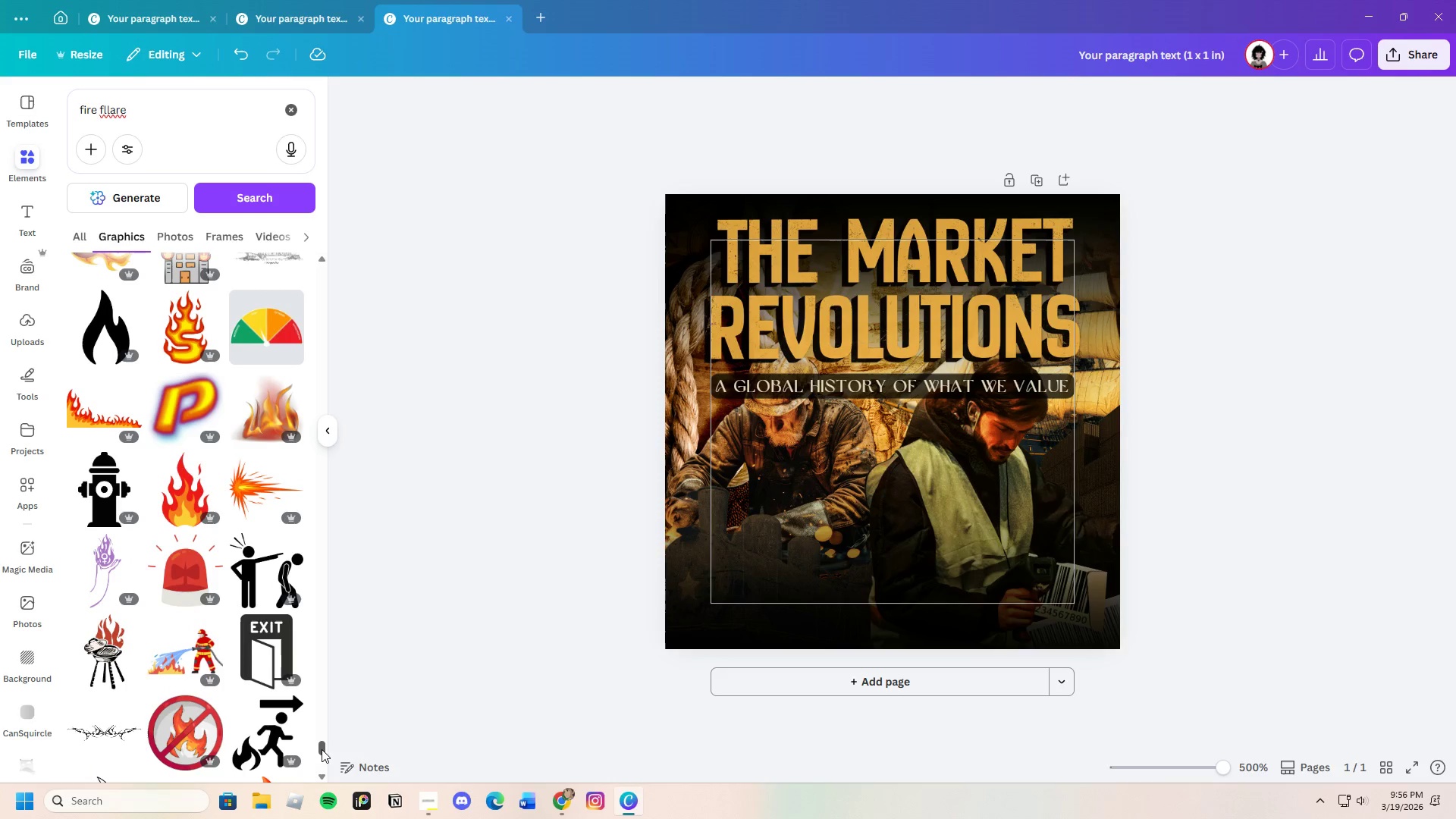 
left_click_drag(start_coordinate=[322, 747], to_coordinate=[418, 236])
 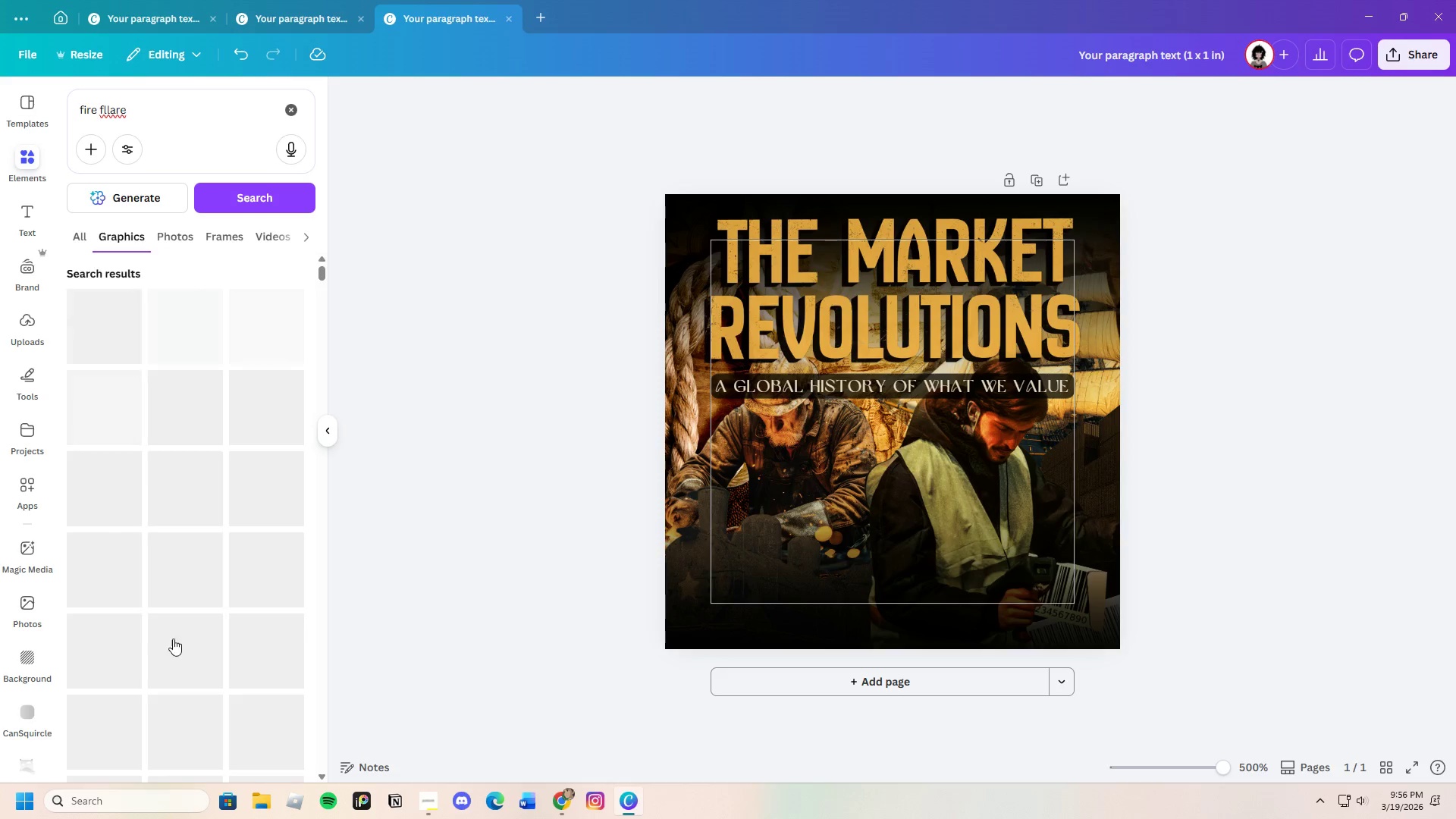 
mouse_move([157, 627])
 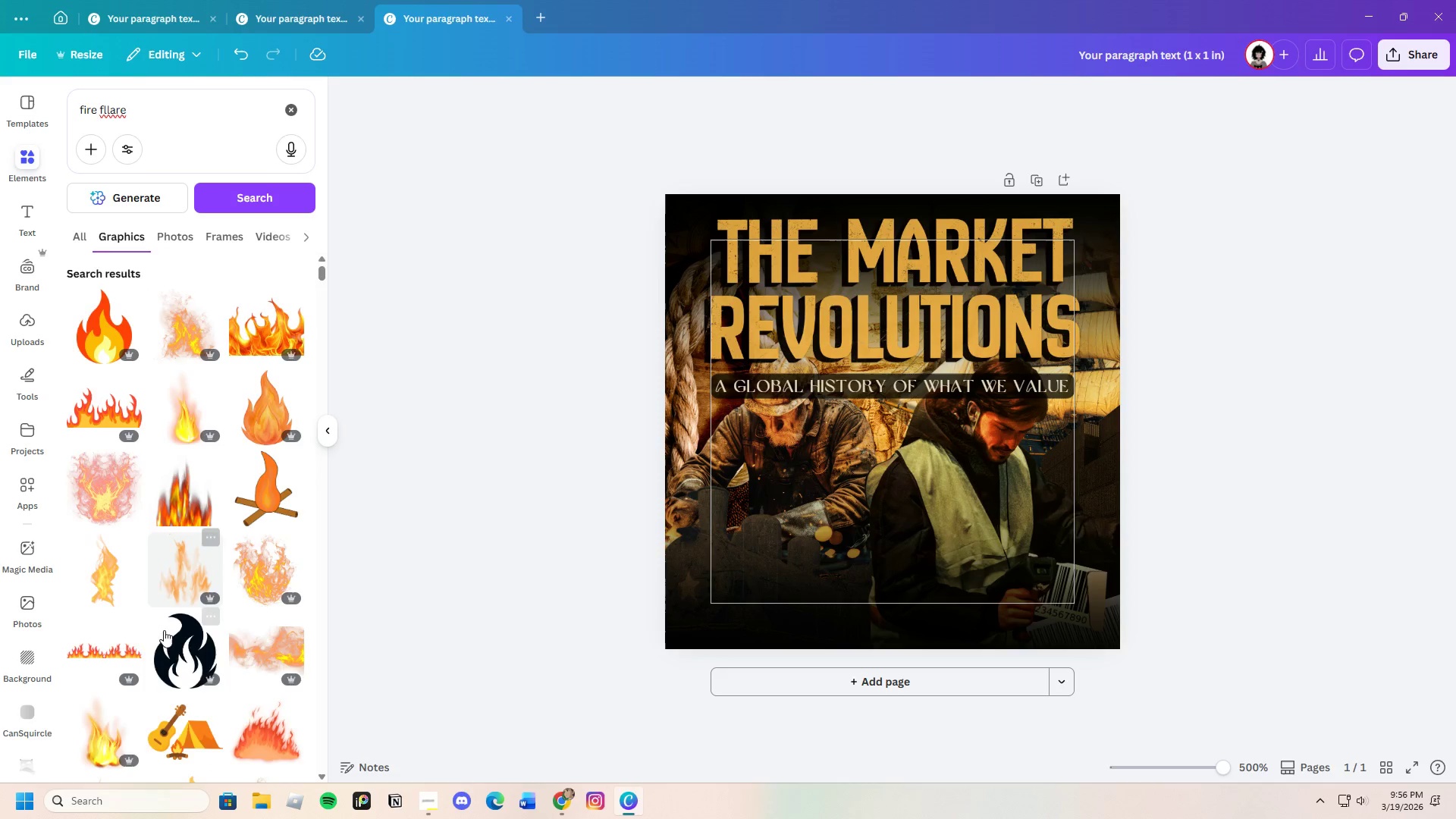 
scroll: coordinate [259, 708], scroll_direction: down, amount: 5.0
 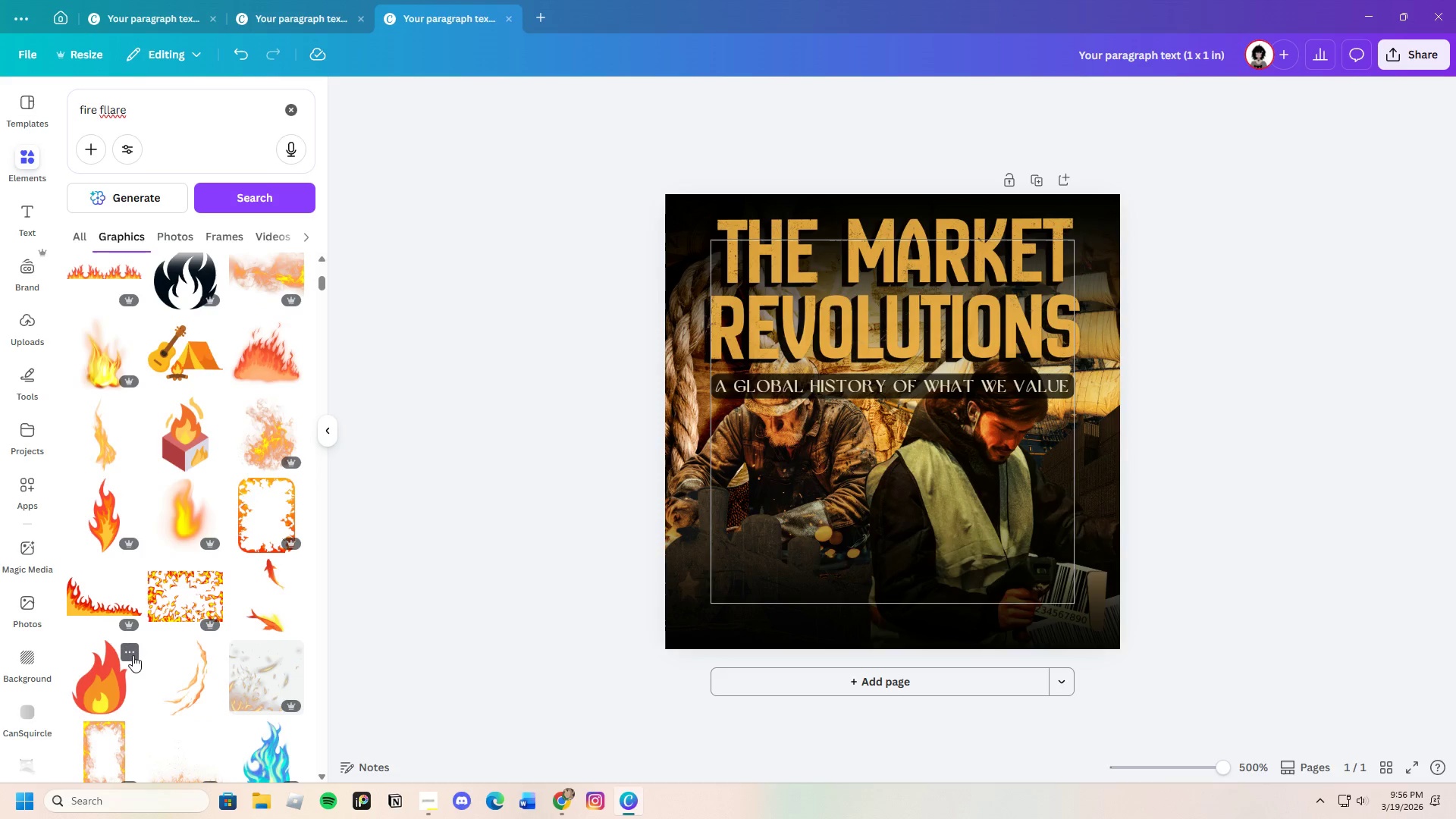 
left_click([104, 610])
 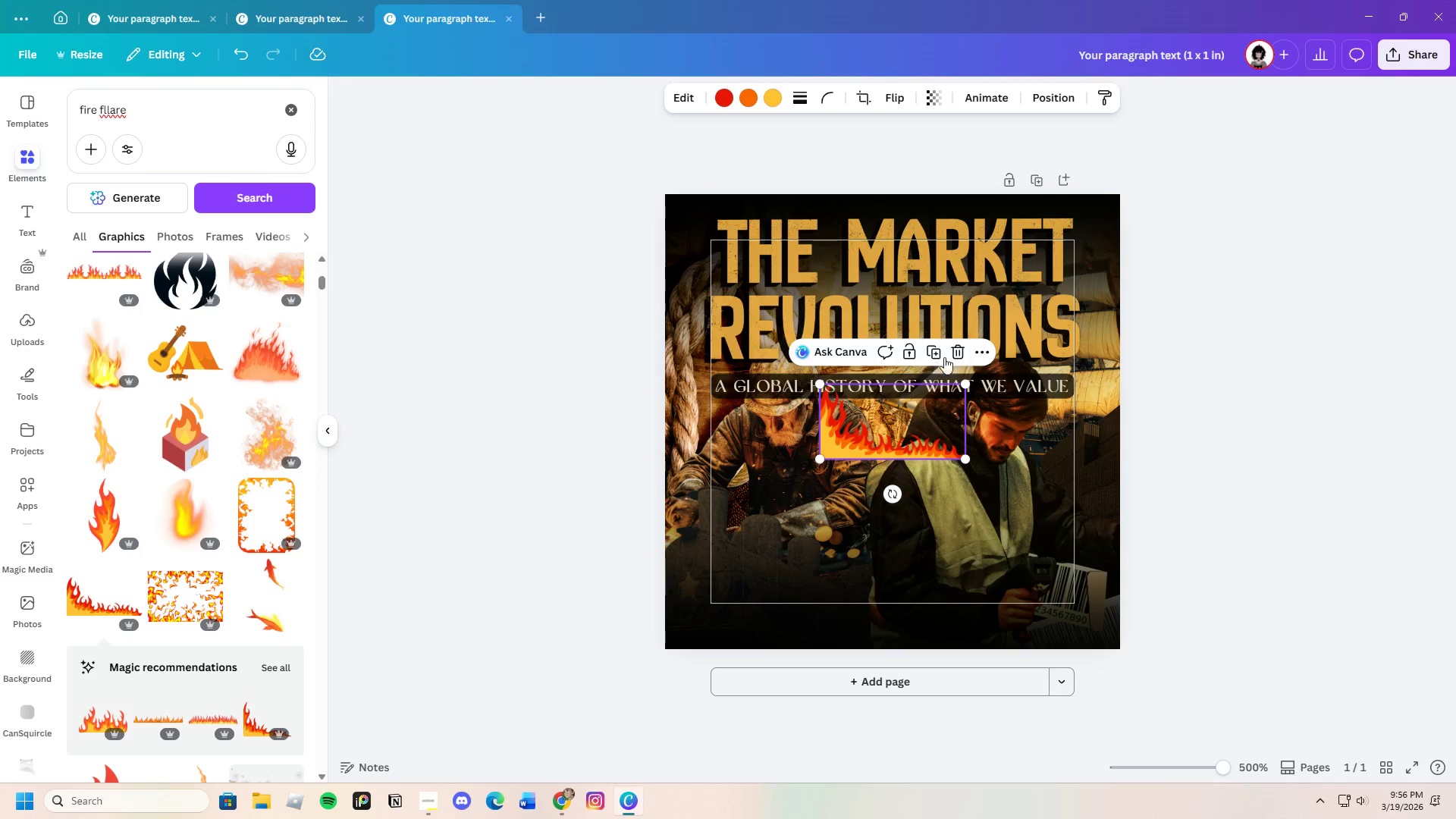 
left_click([959, 347])
 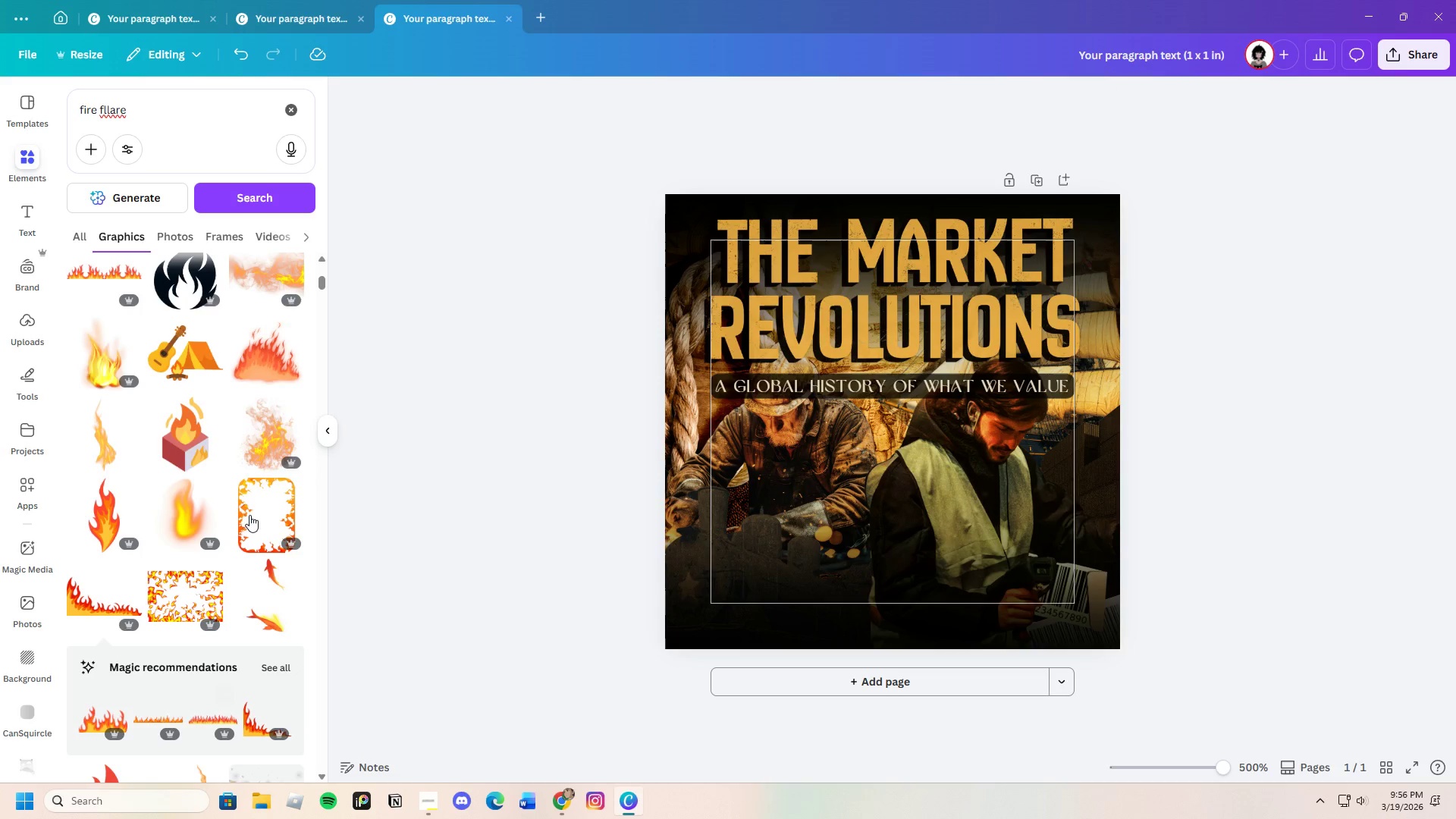 
left_click([271, 442])
 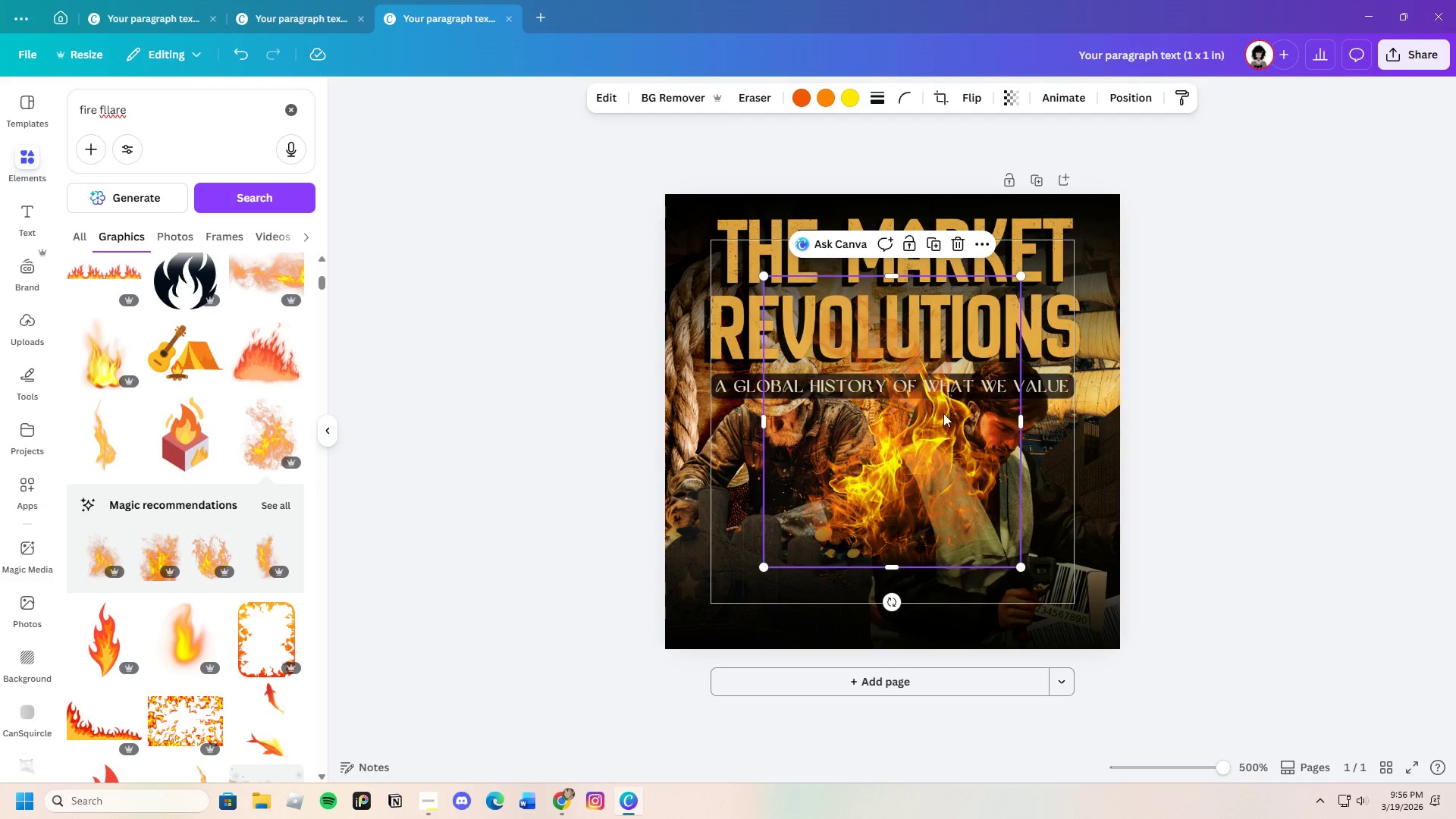 
left_click_drag(start_coordinate=[940, 437], to_coordinate=[789, 565])
 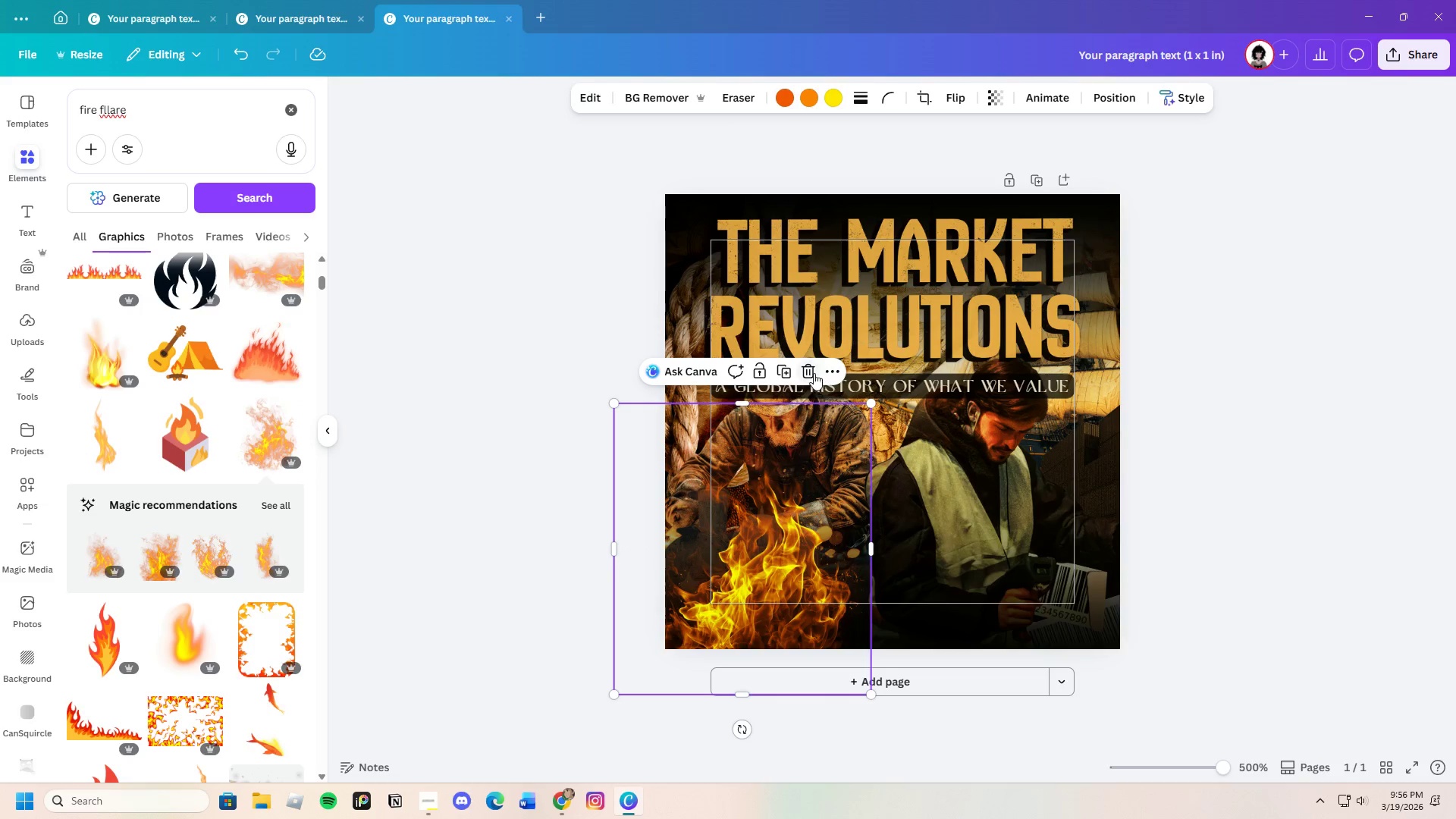 
left_click([813, 372])
 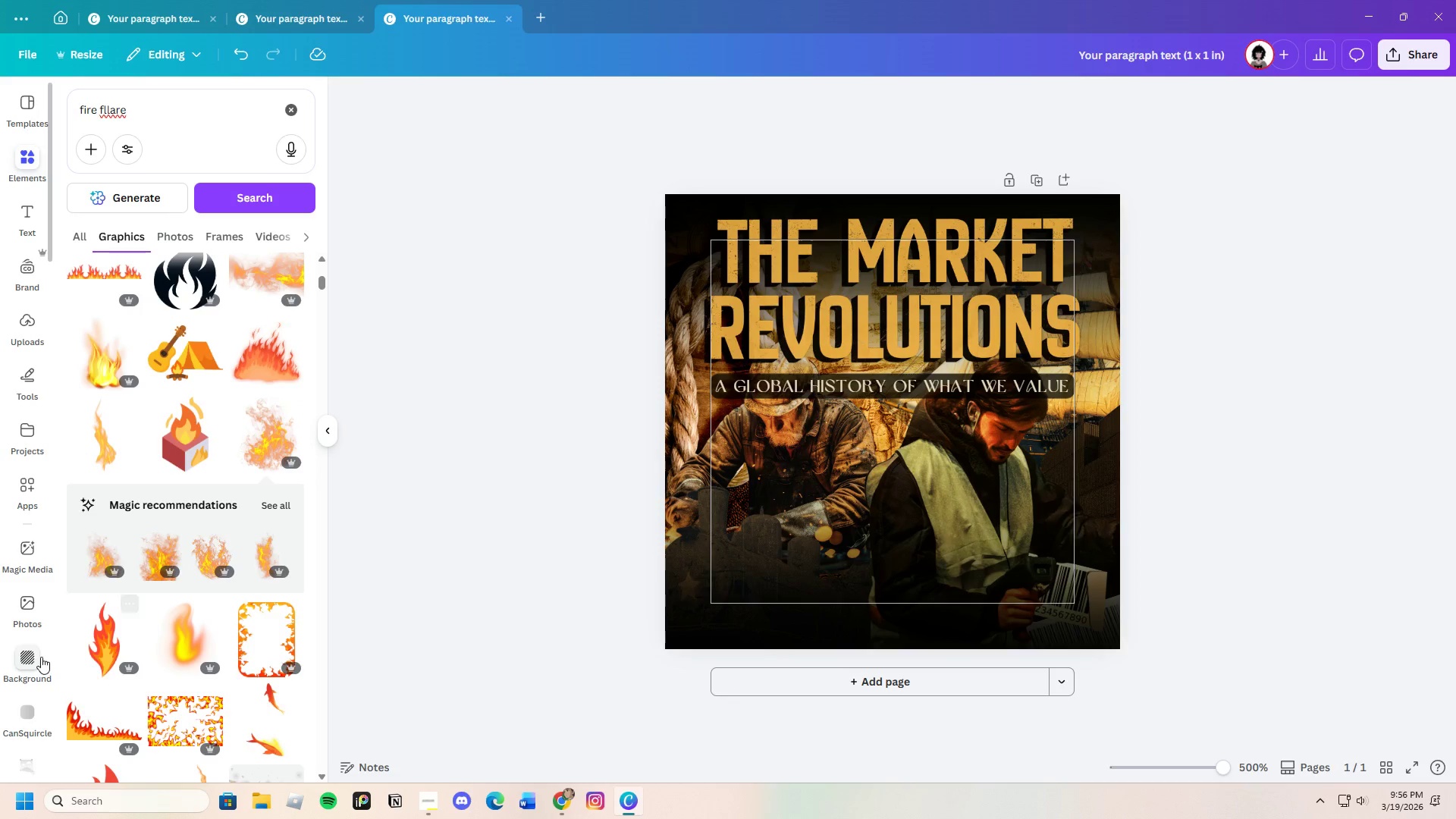 
scroll: coordinate [202, 661], scroll_direction: down, amount: 21.0
 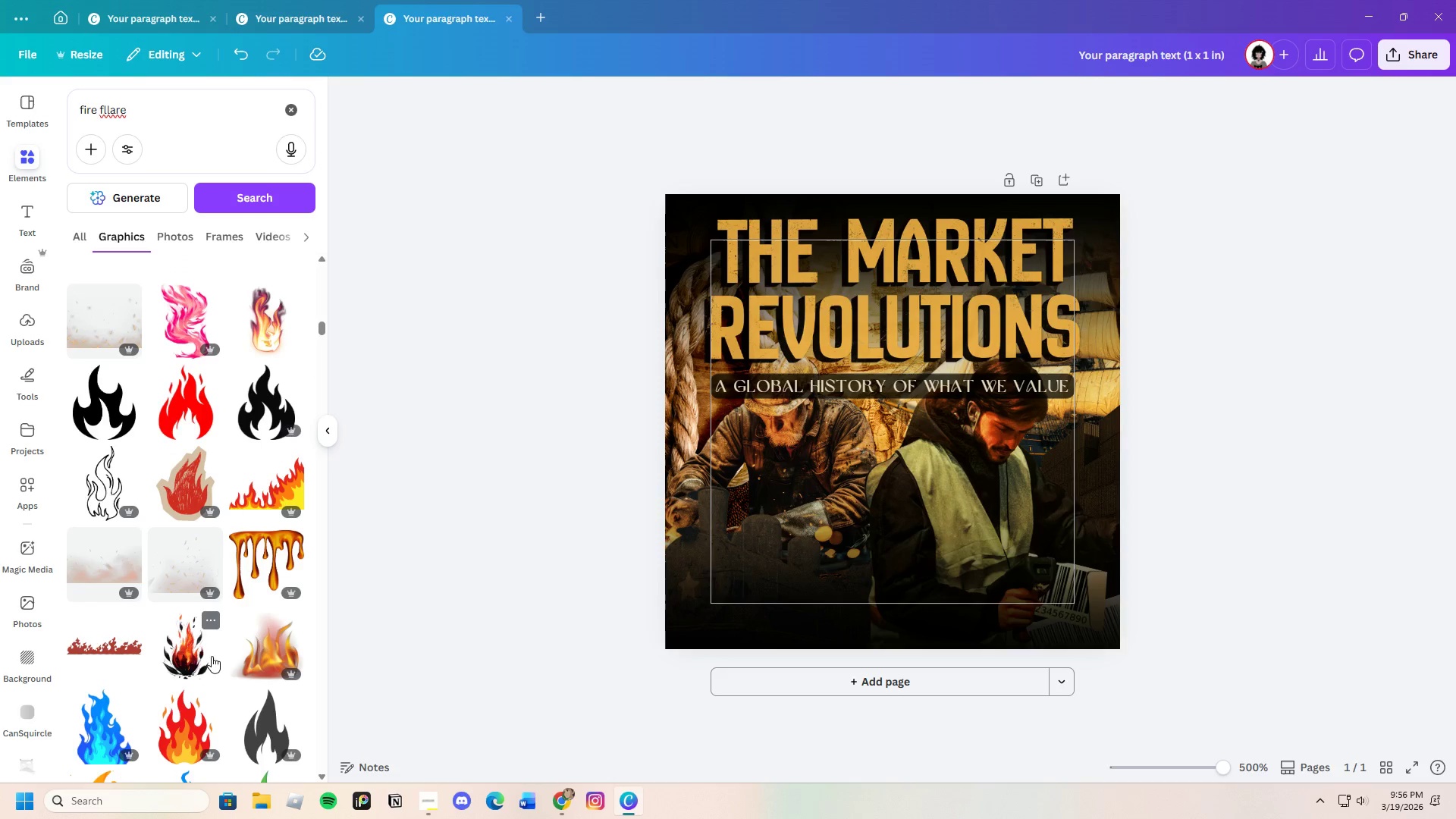 
left_click([194, 576])
 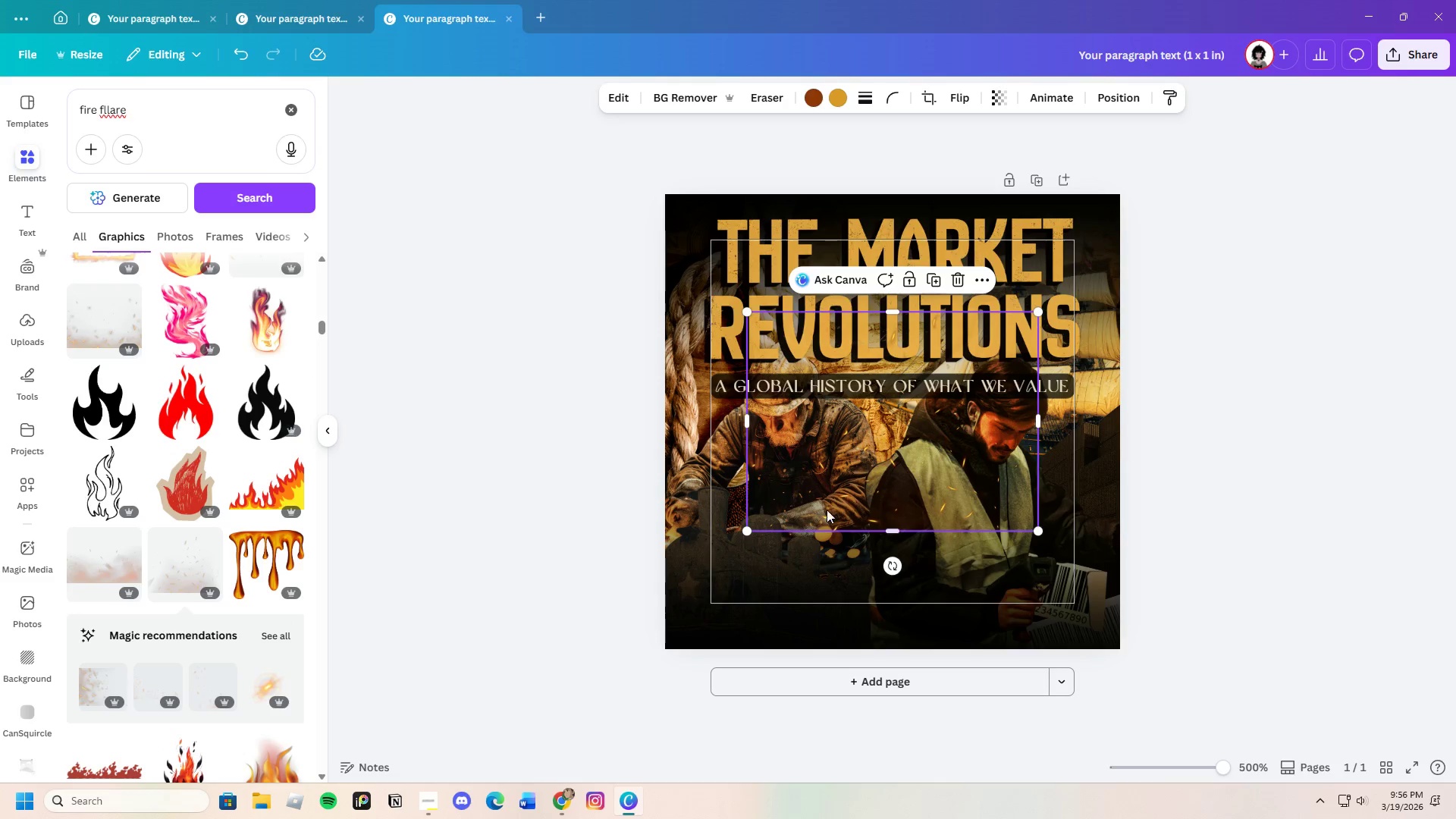 
left_click_drag(start_coordinate=[843, 501], to_coordinate=[758, 635])
 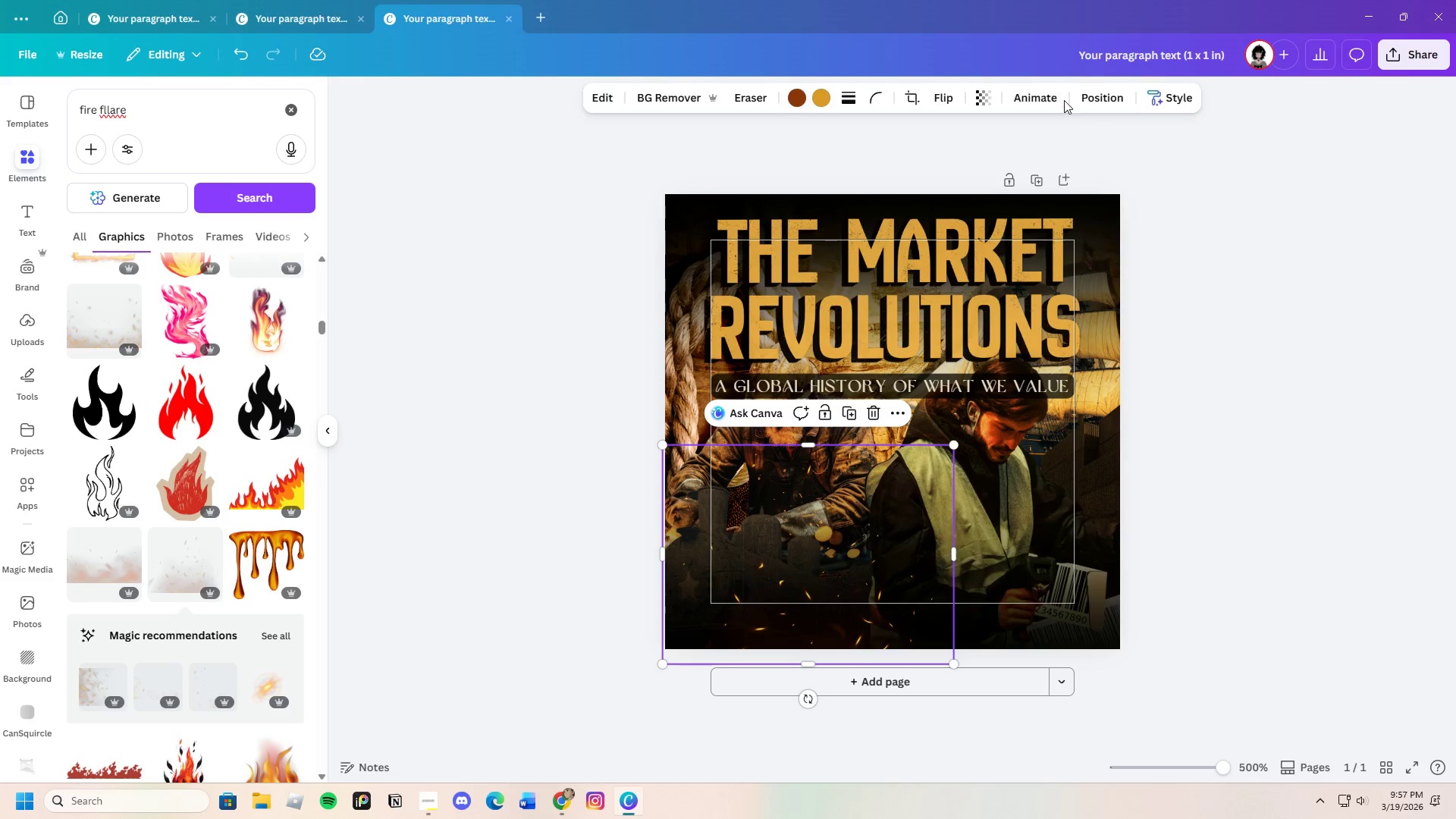 
left_click_drag(start_coordinate=[1092, 96], to_coordinate=[1097, 96])
 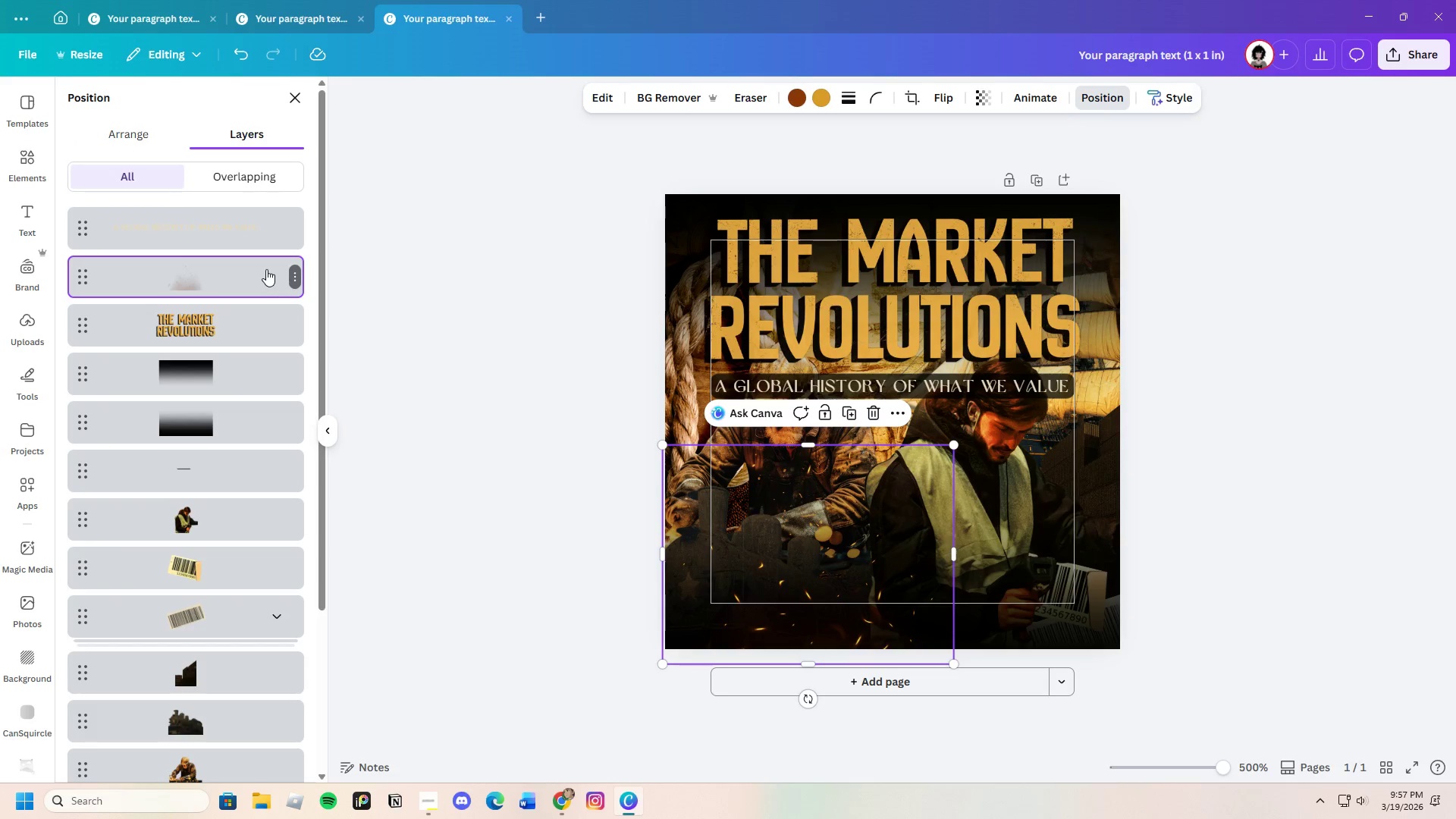 
left_click_drag(start_coordinate=[265, 268], to_coordinate=[287, 530])
 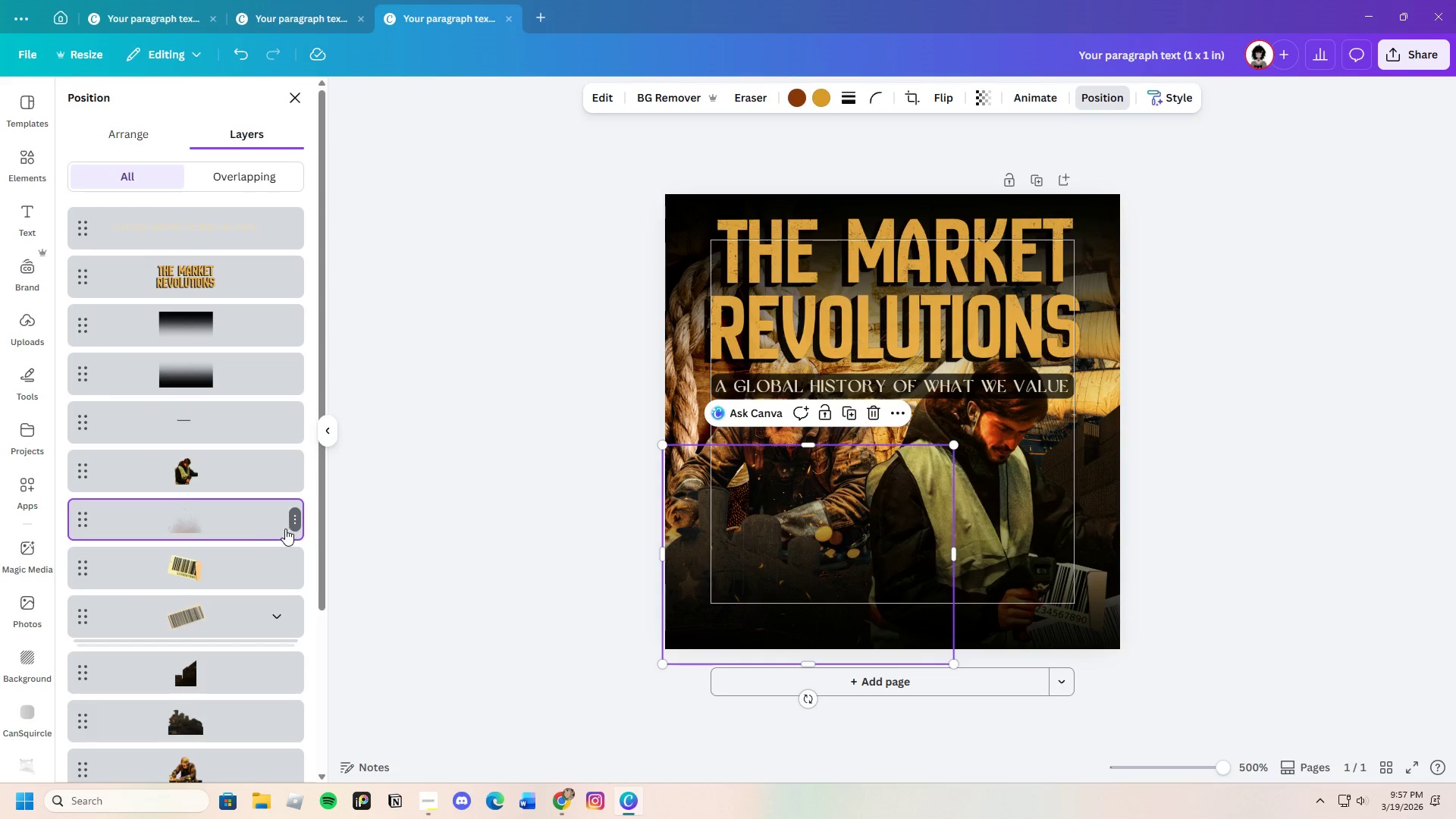 
left_click_drag(start_coordinate=[265, 529], to_coordinate=[270, 382])
 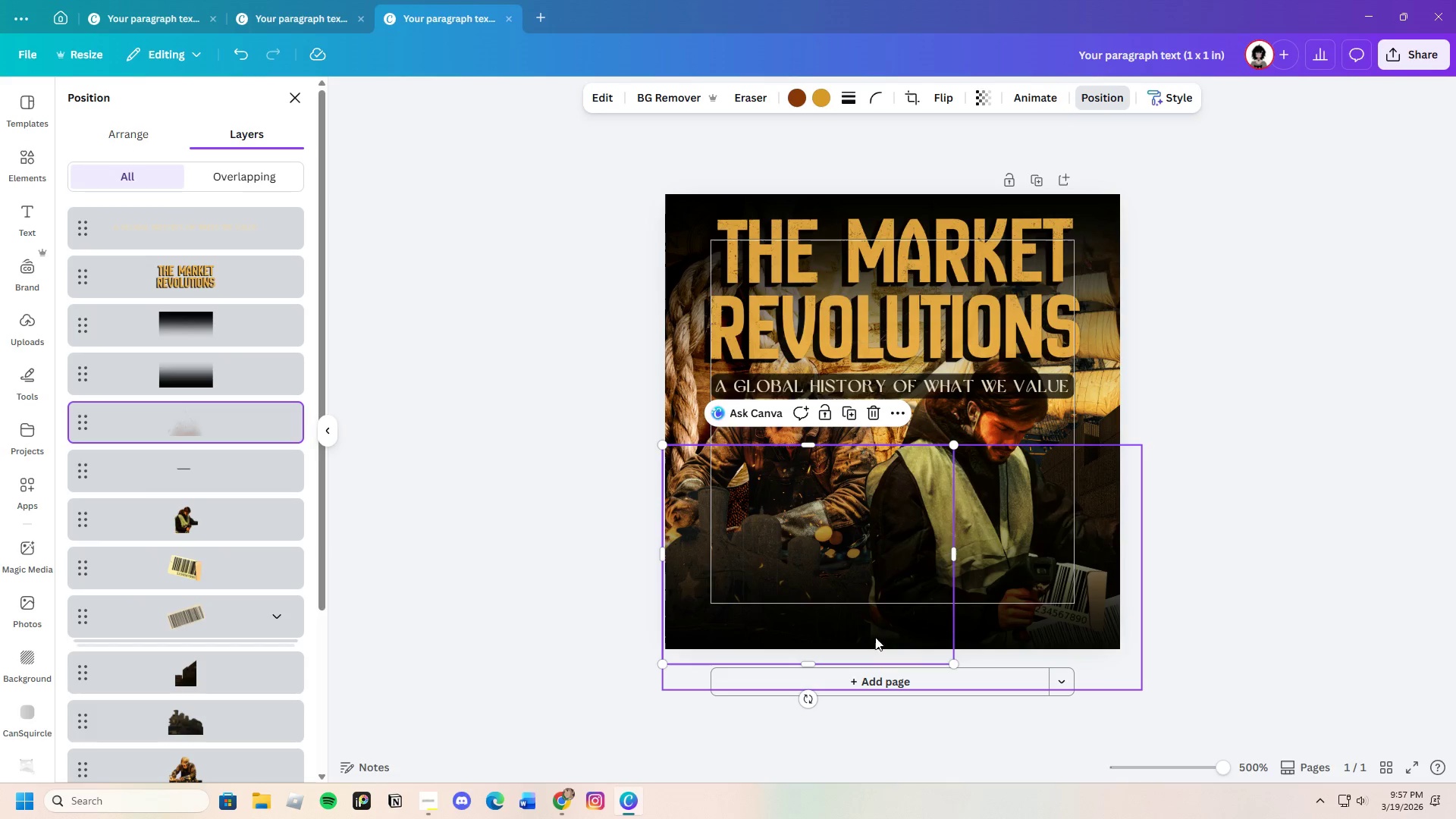 
left_click_drag(start_coordinate=[694, 613], to_coordinate=[708, 620])
 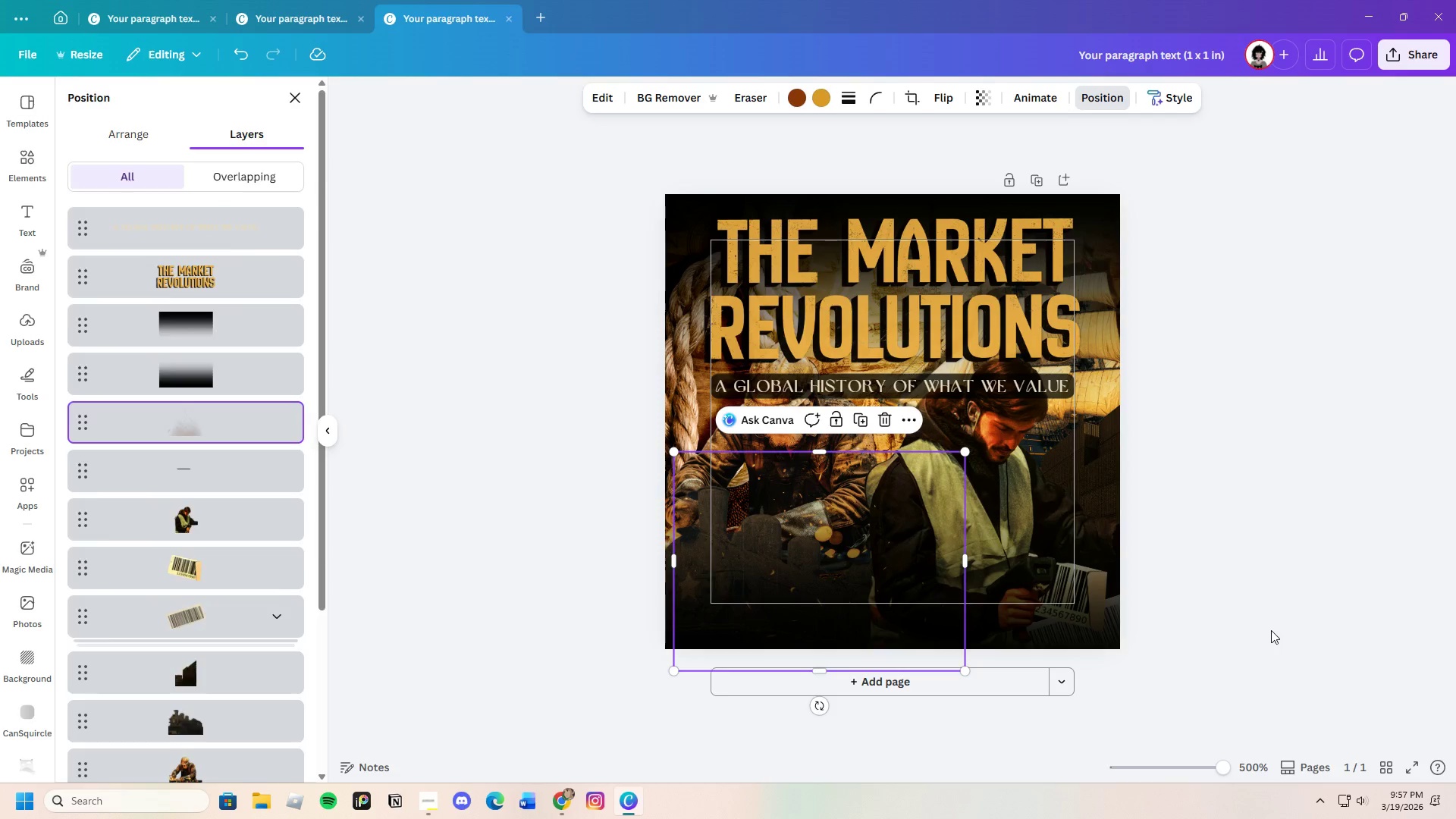 
double_click([1271, 630])
 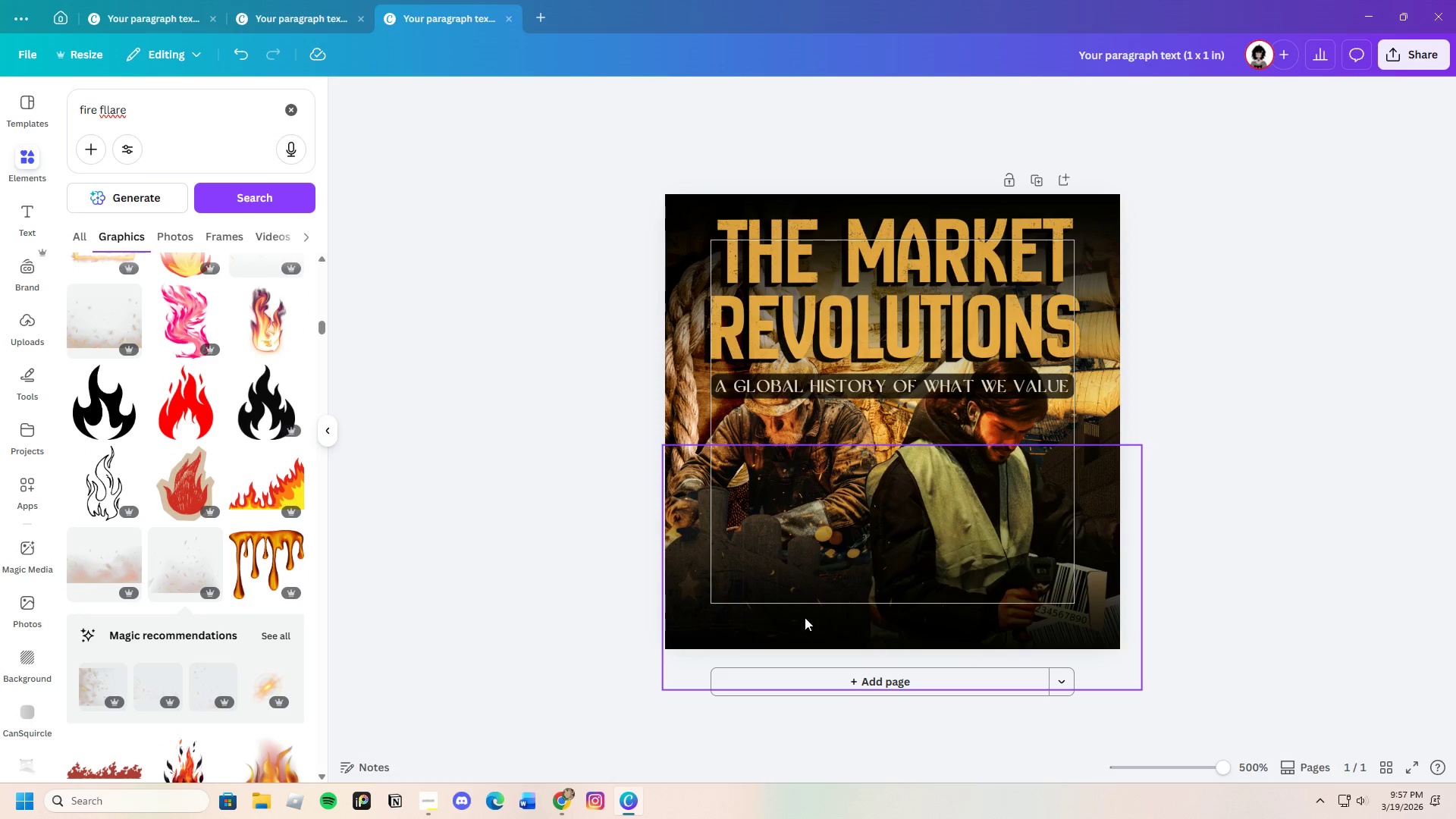 
left_click([748, 606])
 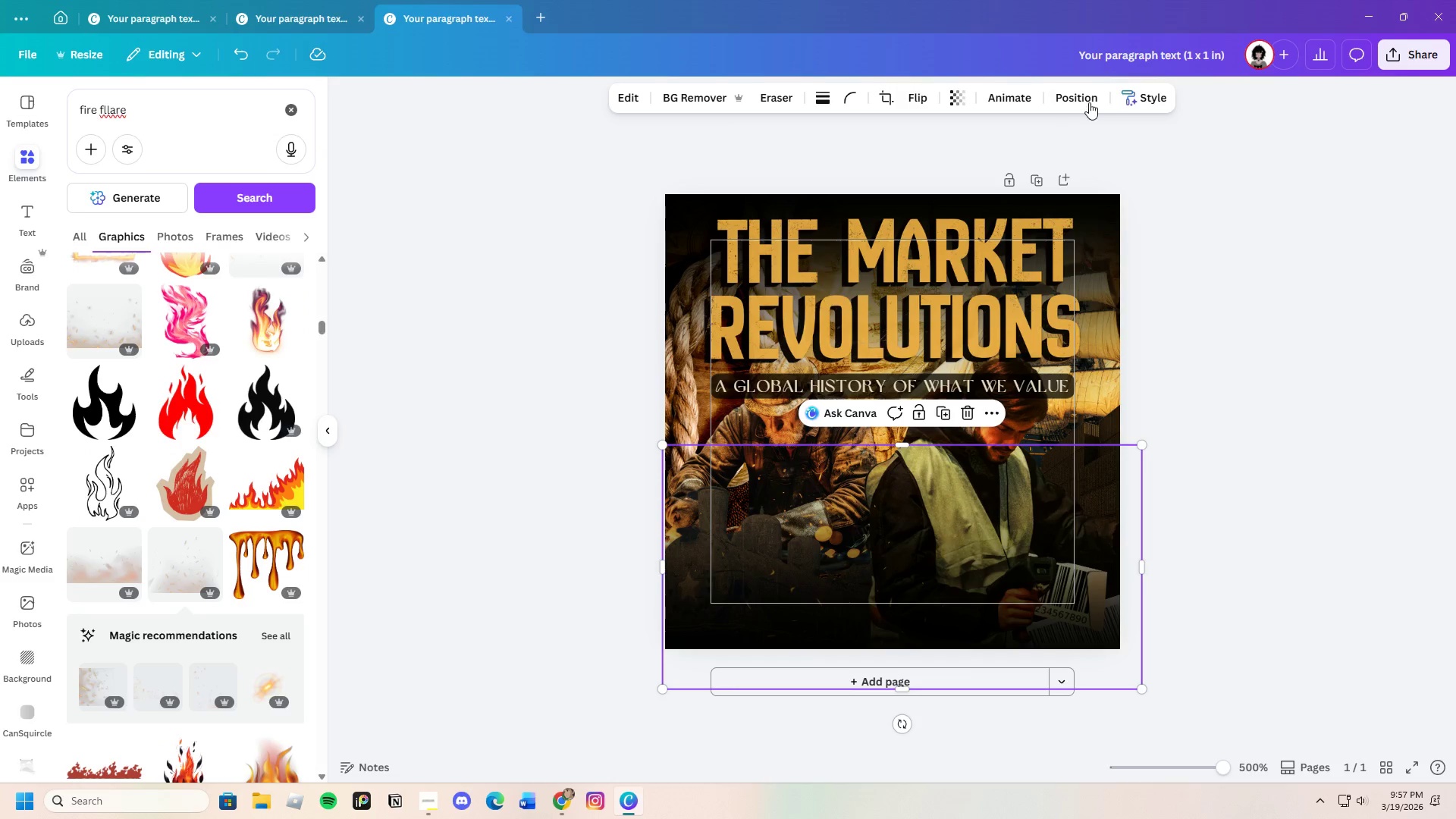 
left_click([1084, 99])
 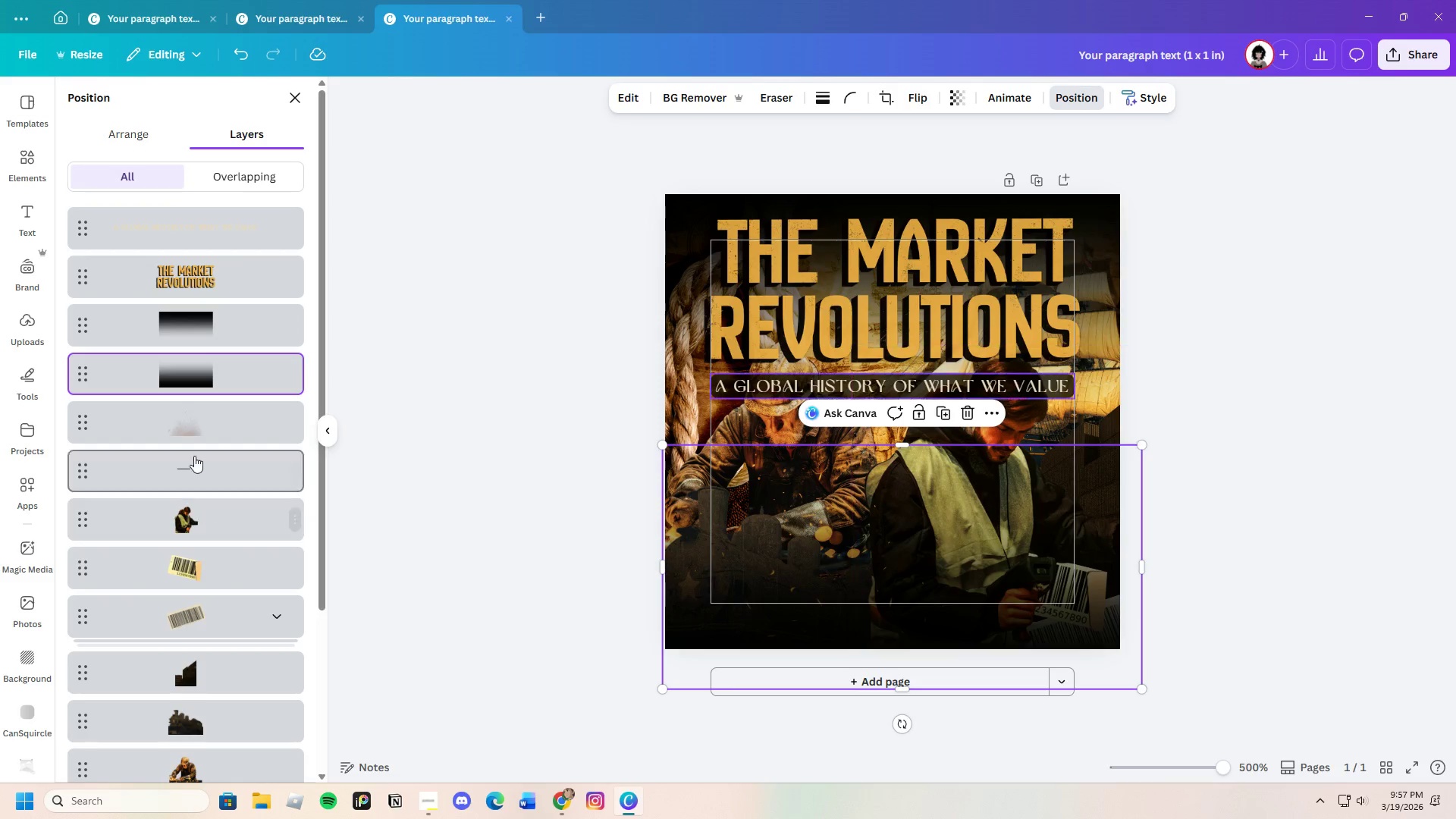 
left_click([194, 432])
 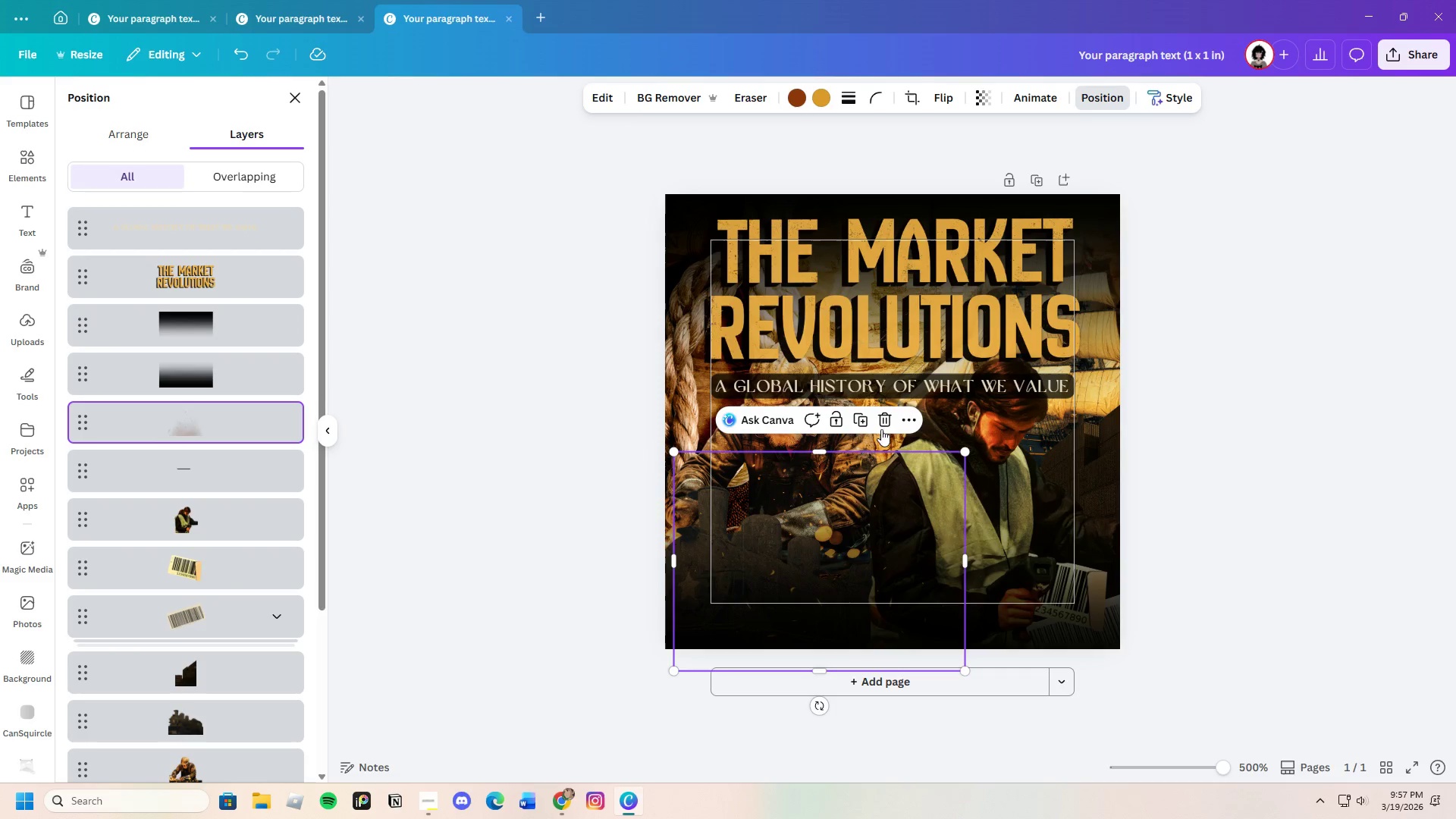 
left_click([887, 419])
 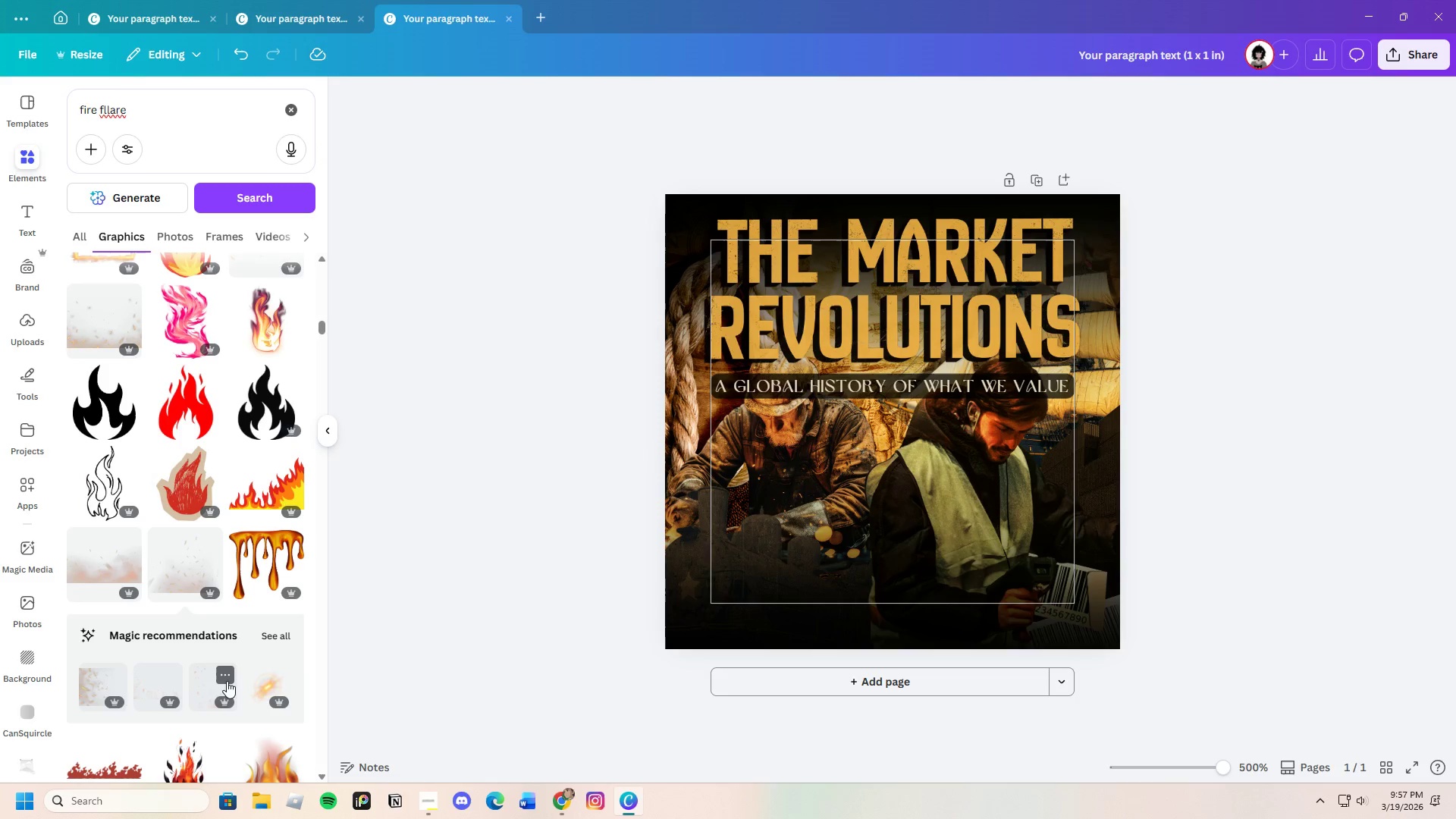 
left_click([75, 684])
 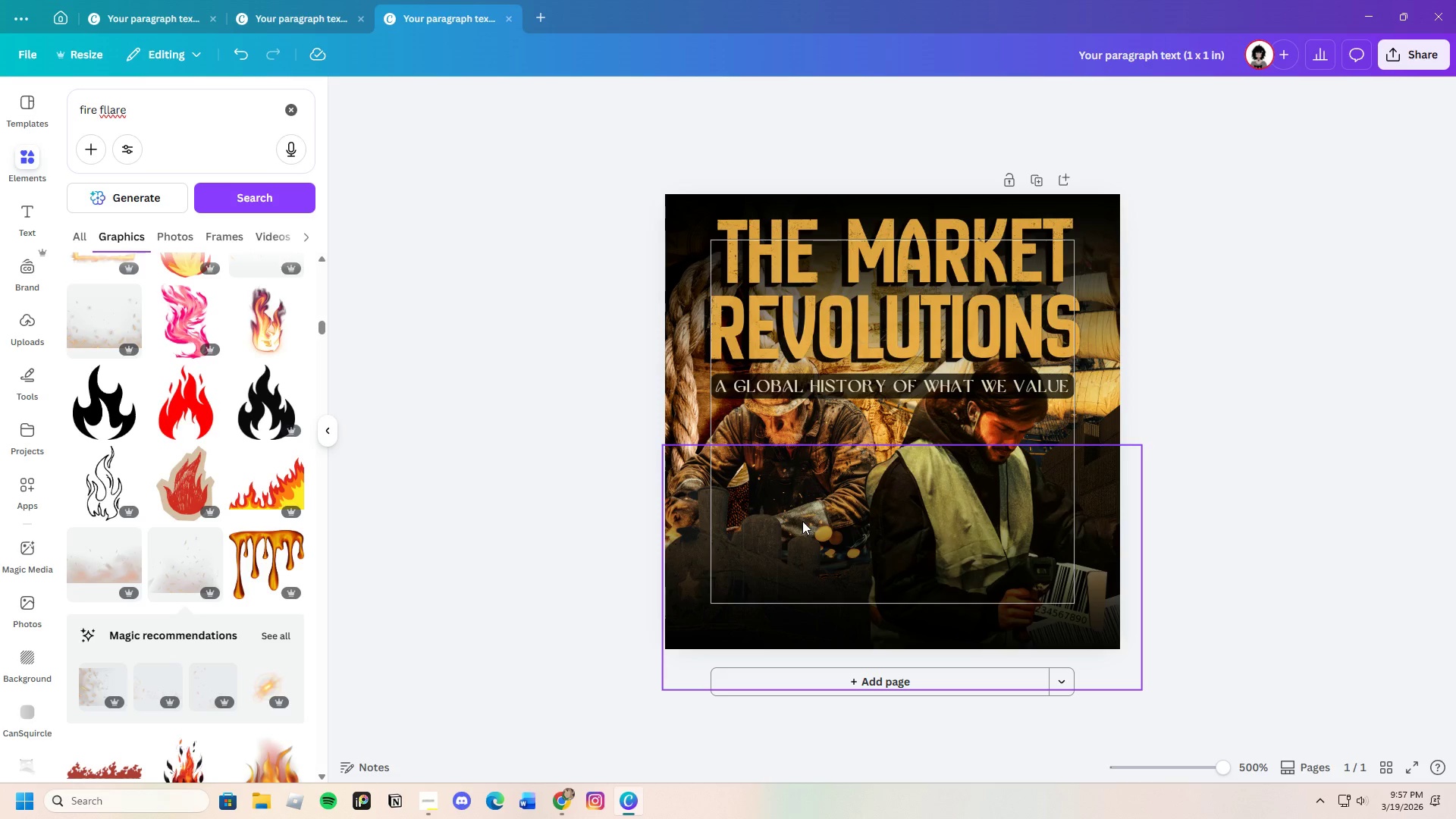 
mouse_move([847, 520])
 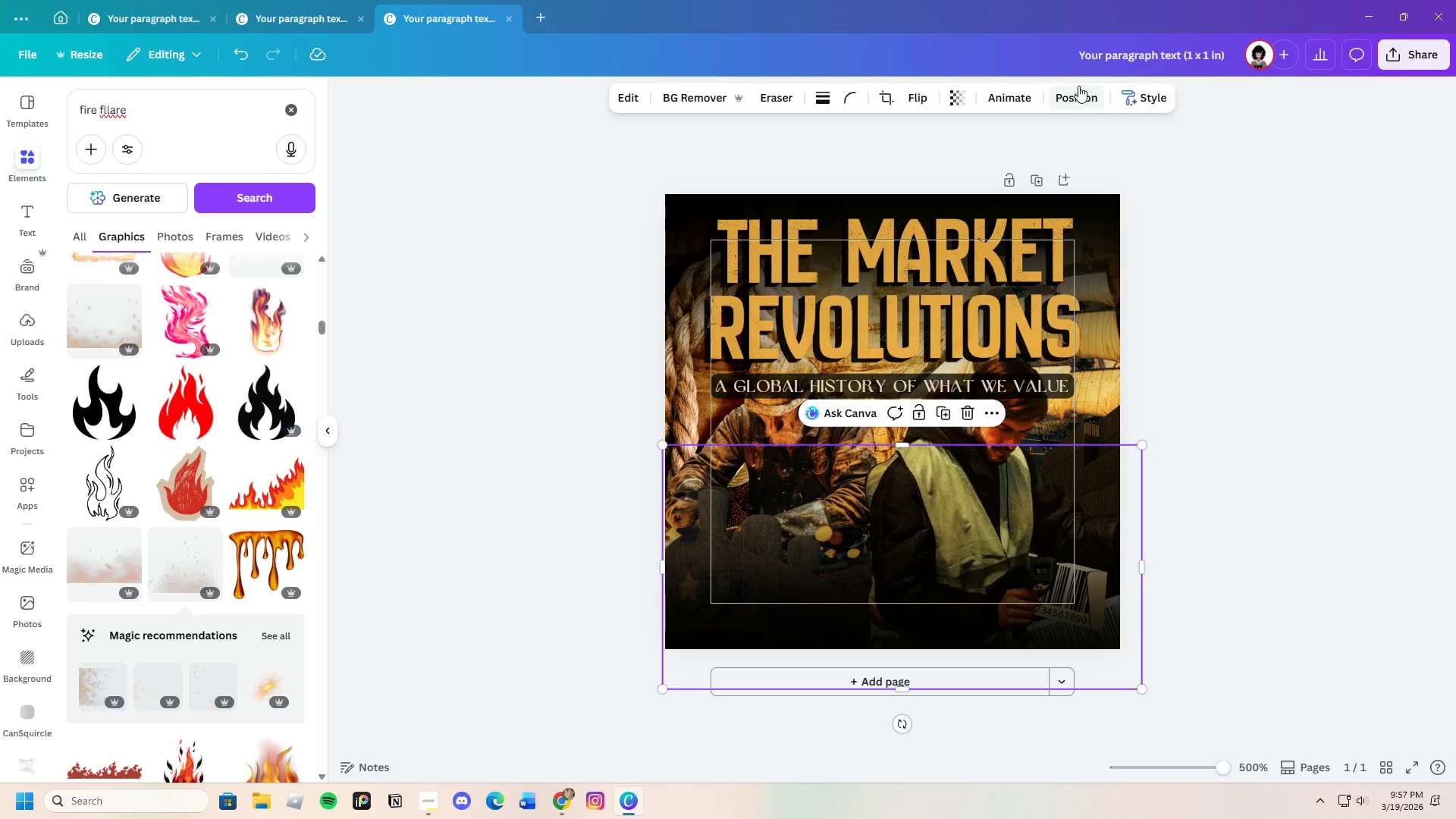 
left_click([1078, 88])
 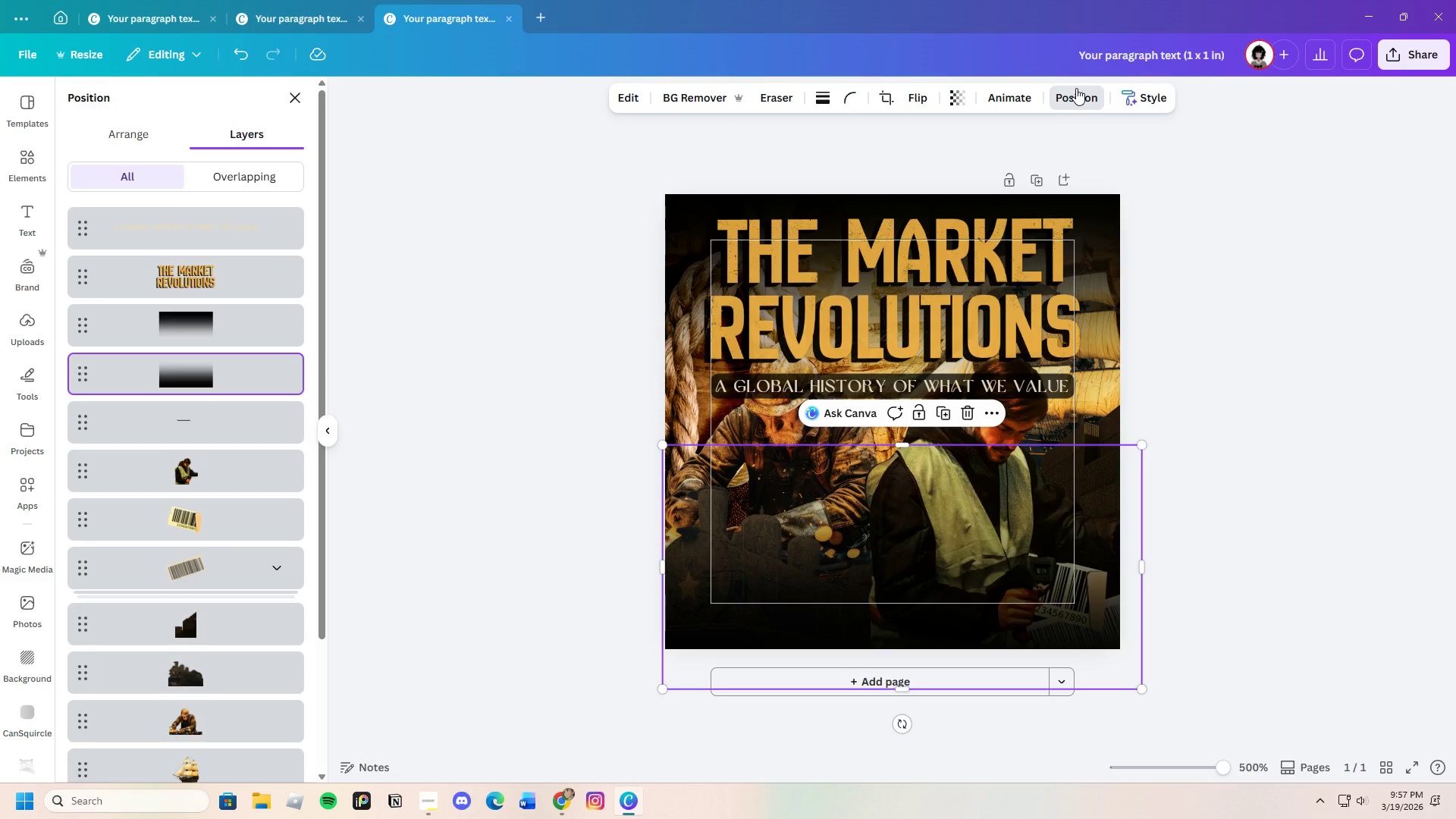 
left_click([1285, 307])
 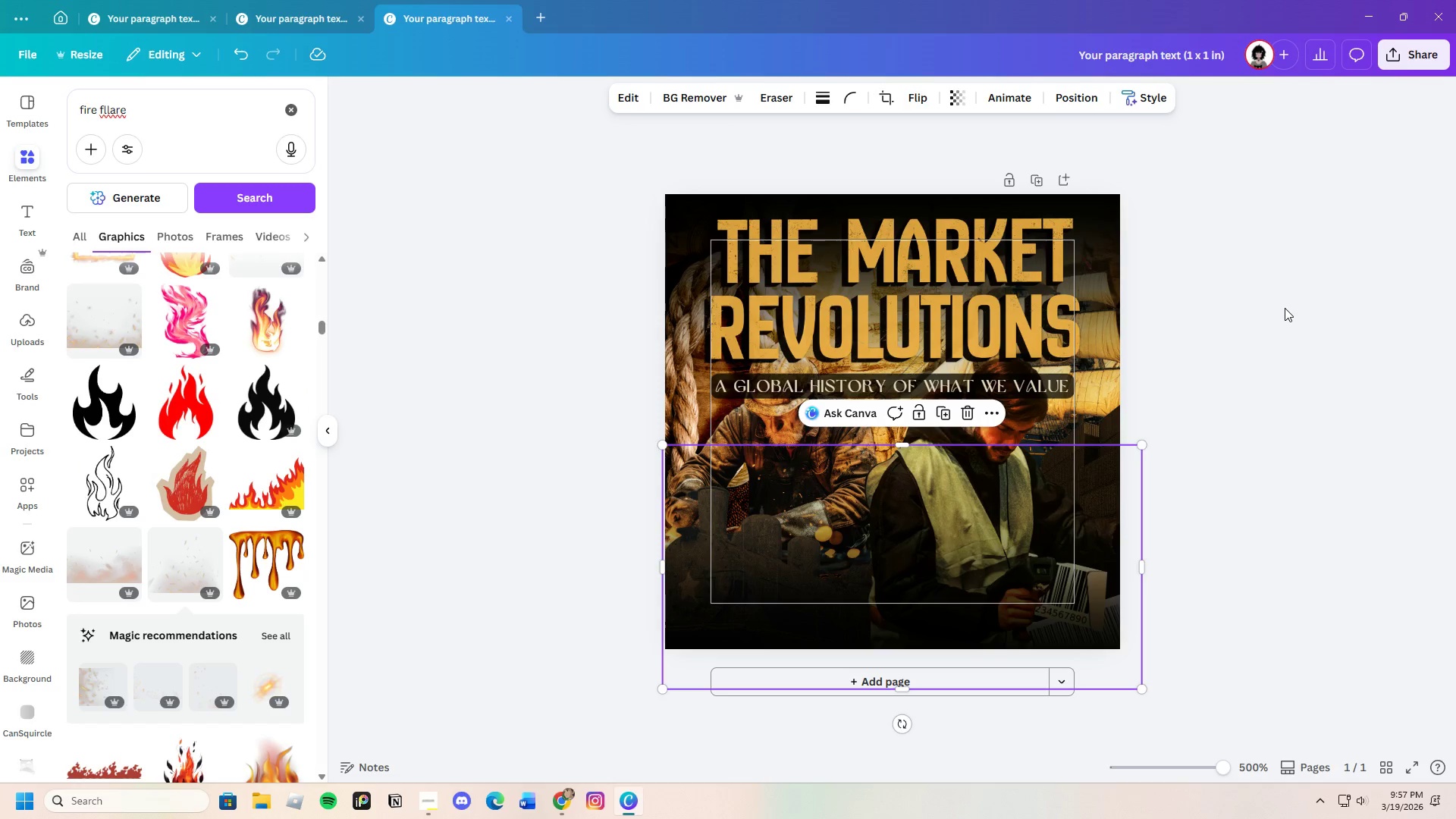 
left_click([1285, 308])
 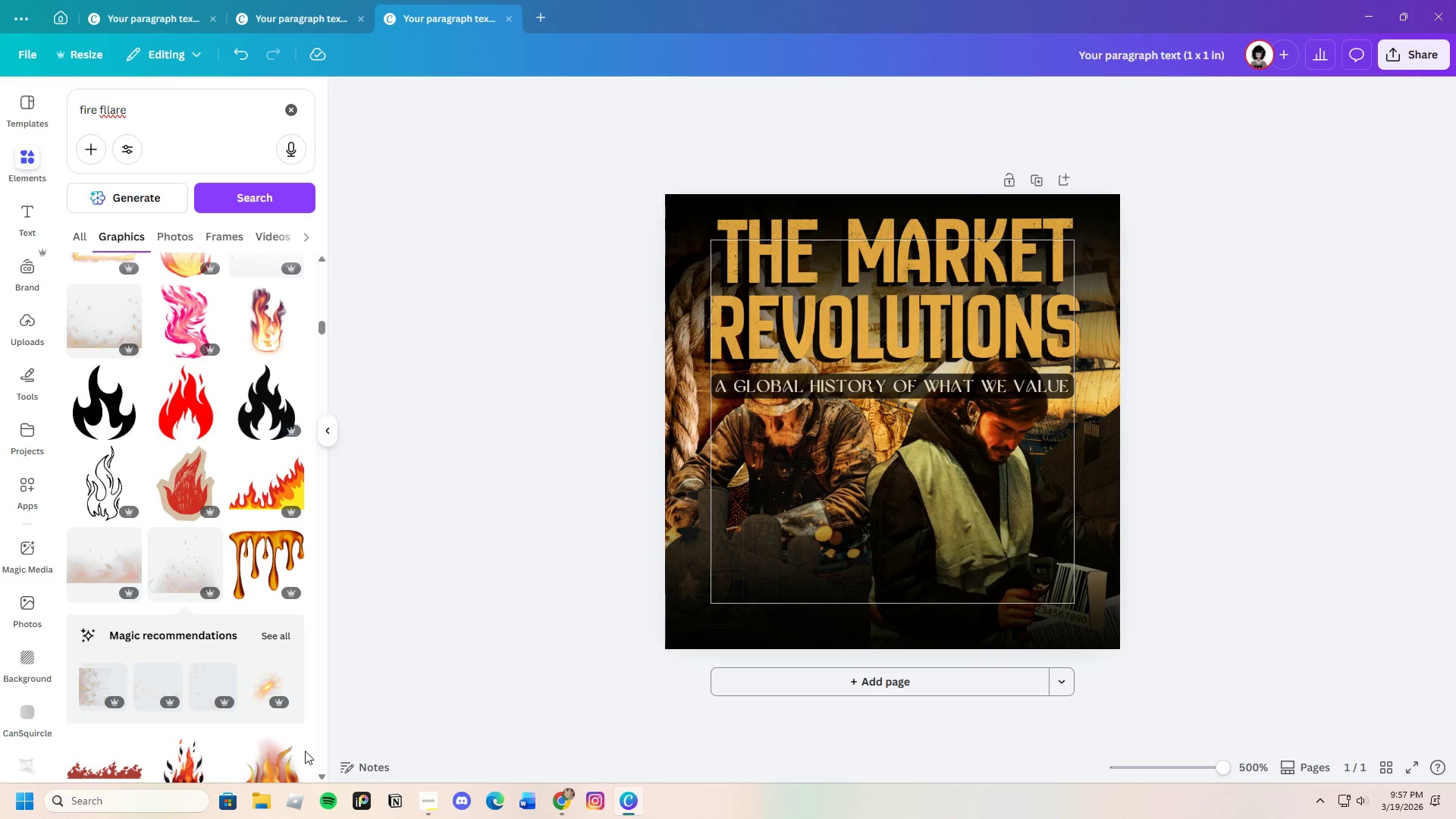 
left_click([271, 639])
 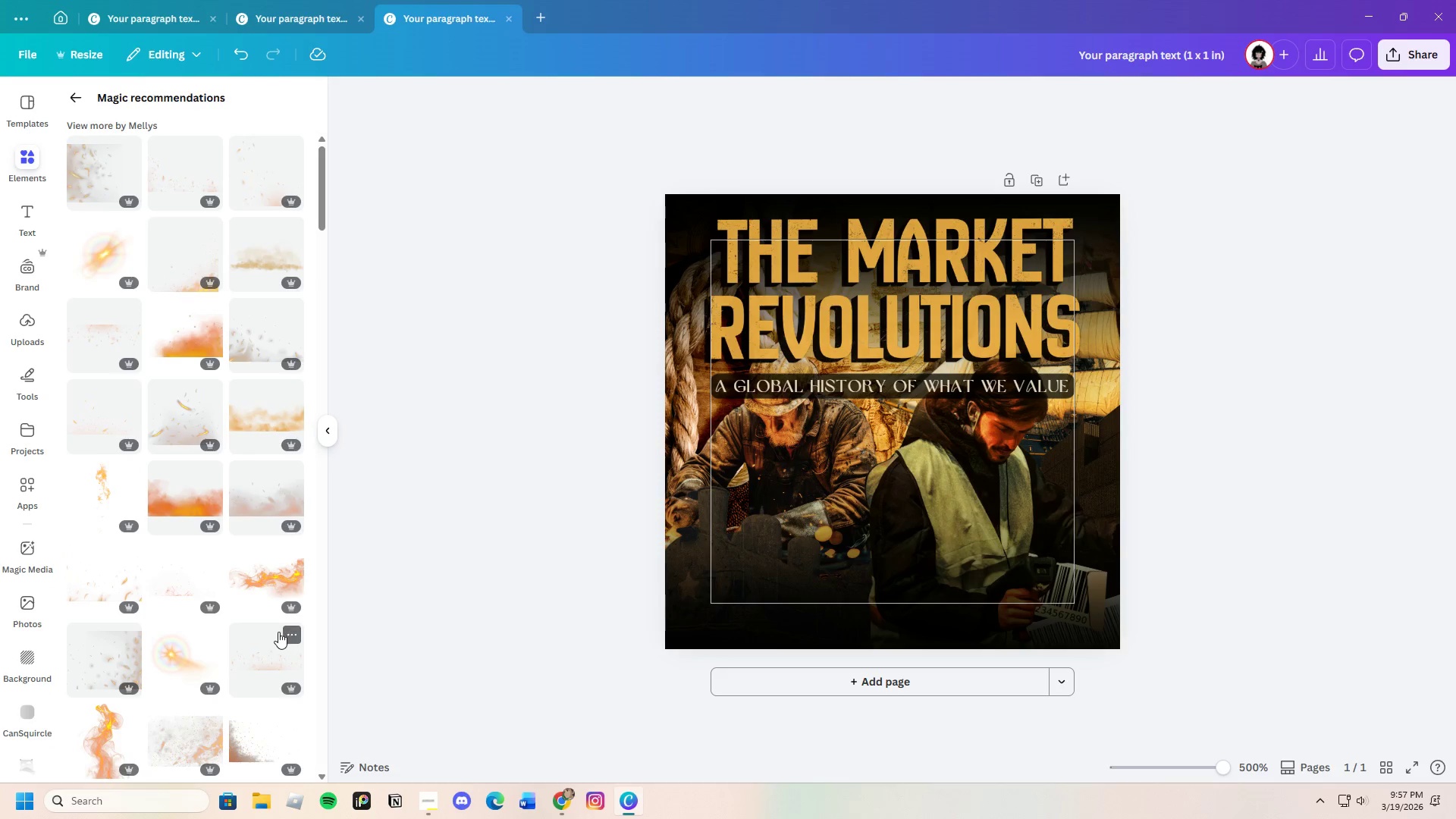 
scroll: coordinate [259, 627], scroll_direction: down, amount: 3.0
 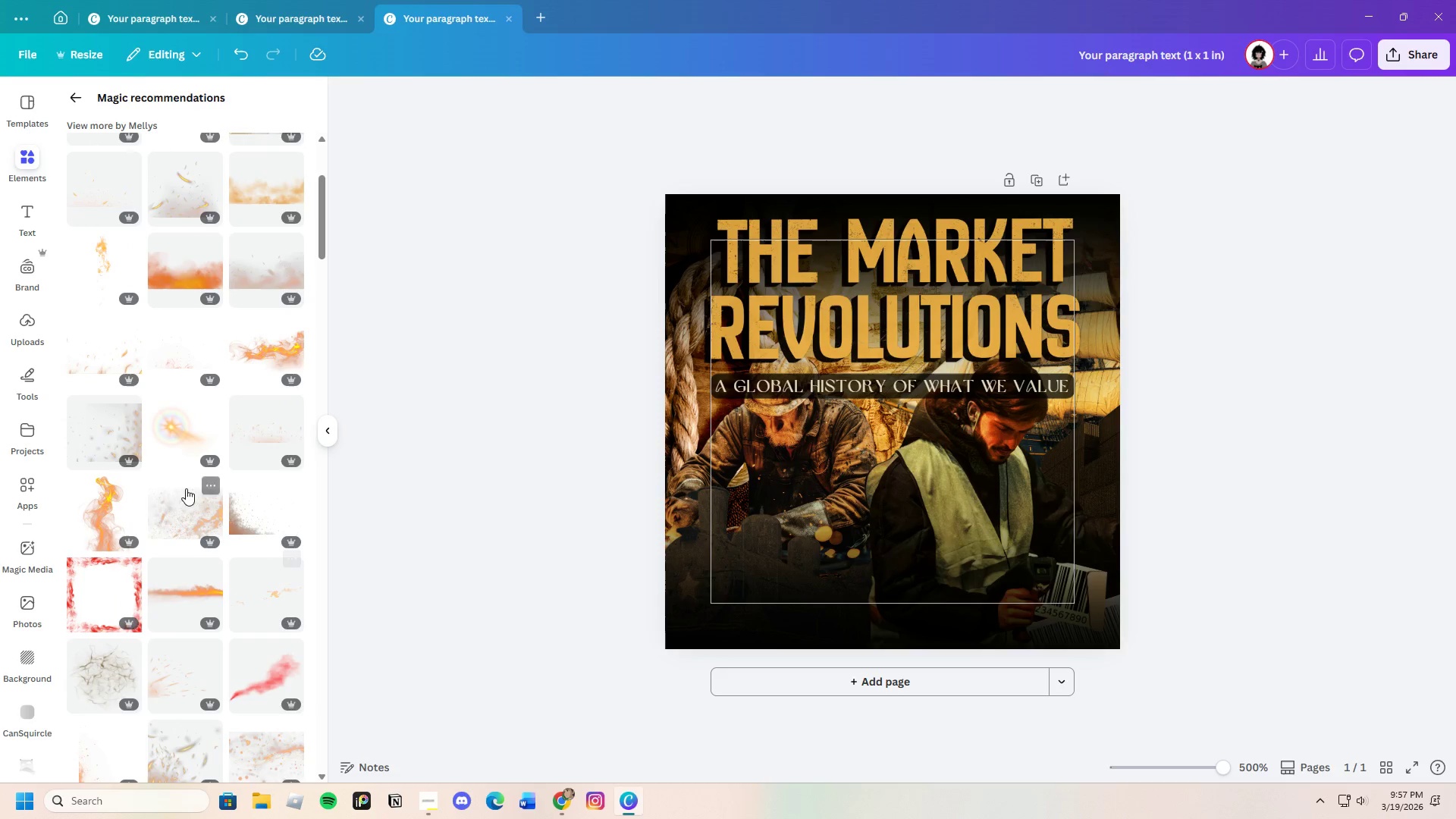 
left_click([172, 431])
 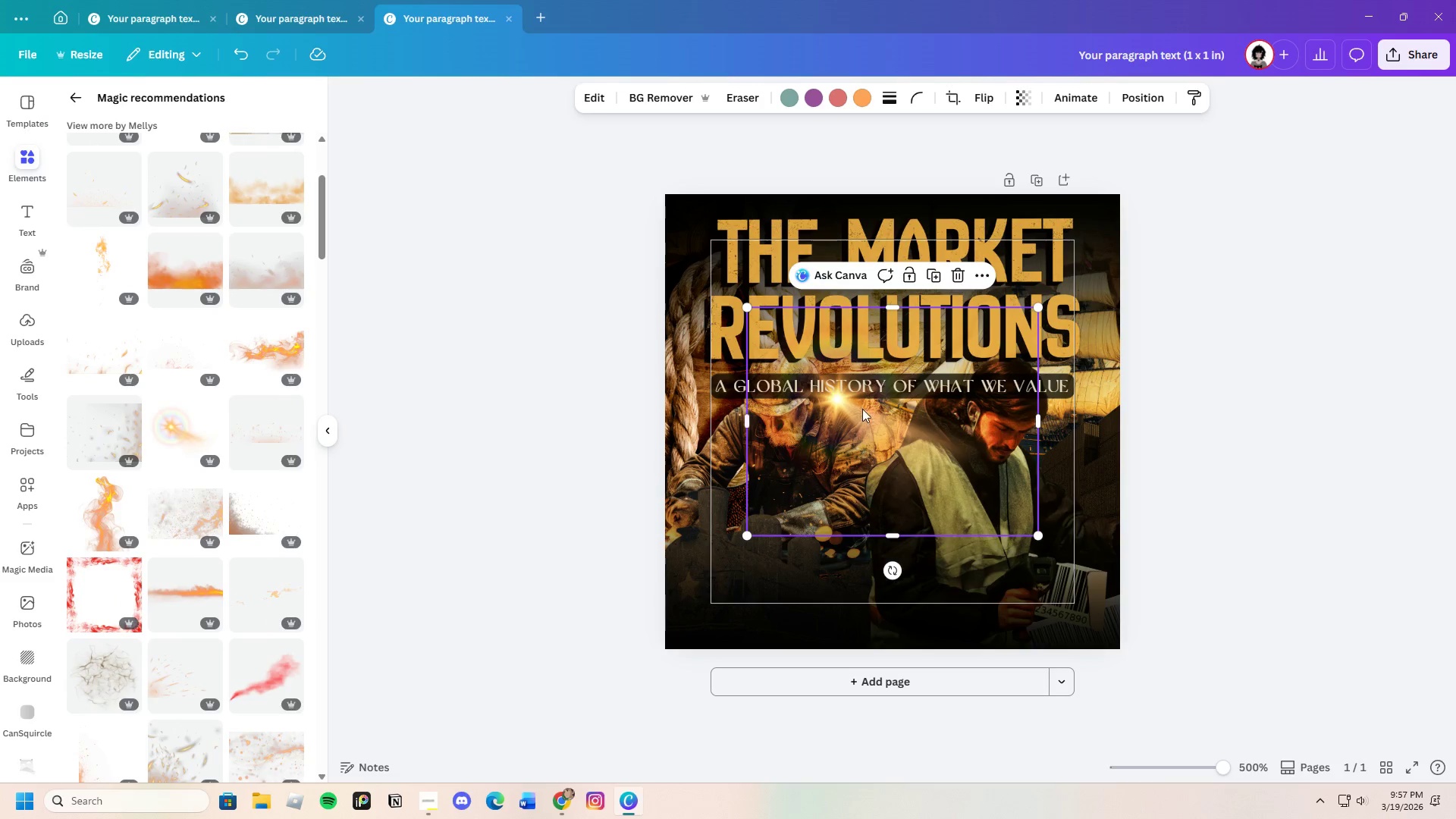 
left_click_drag(start_coordinate=[871, 411], to_coordinate=[849, 541])
 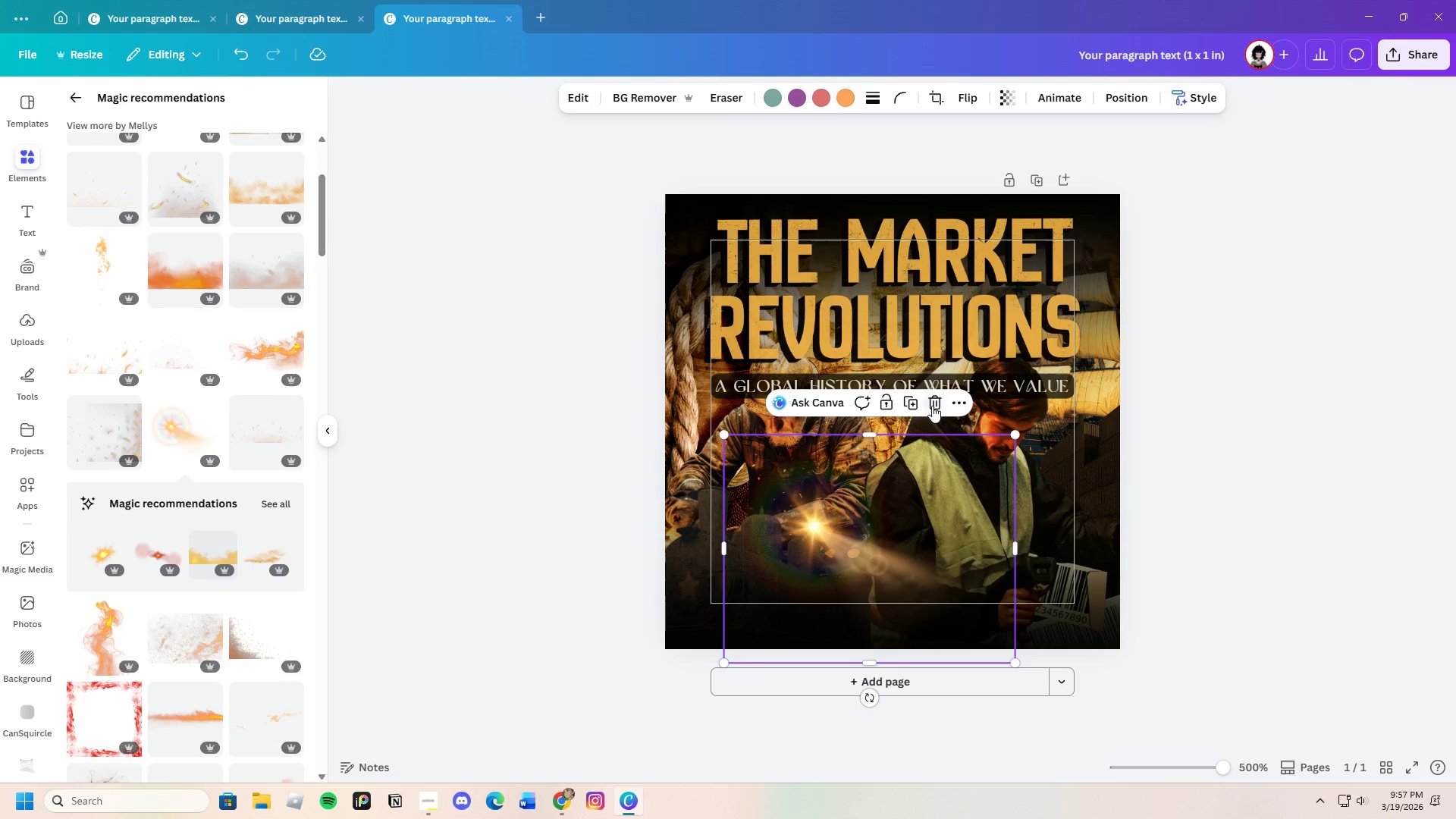 
left_click([933, 406])
 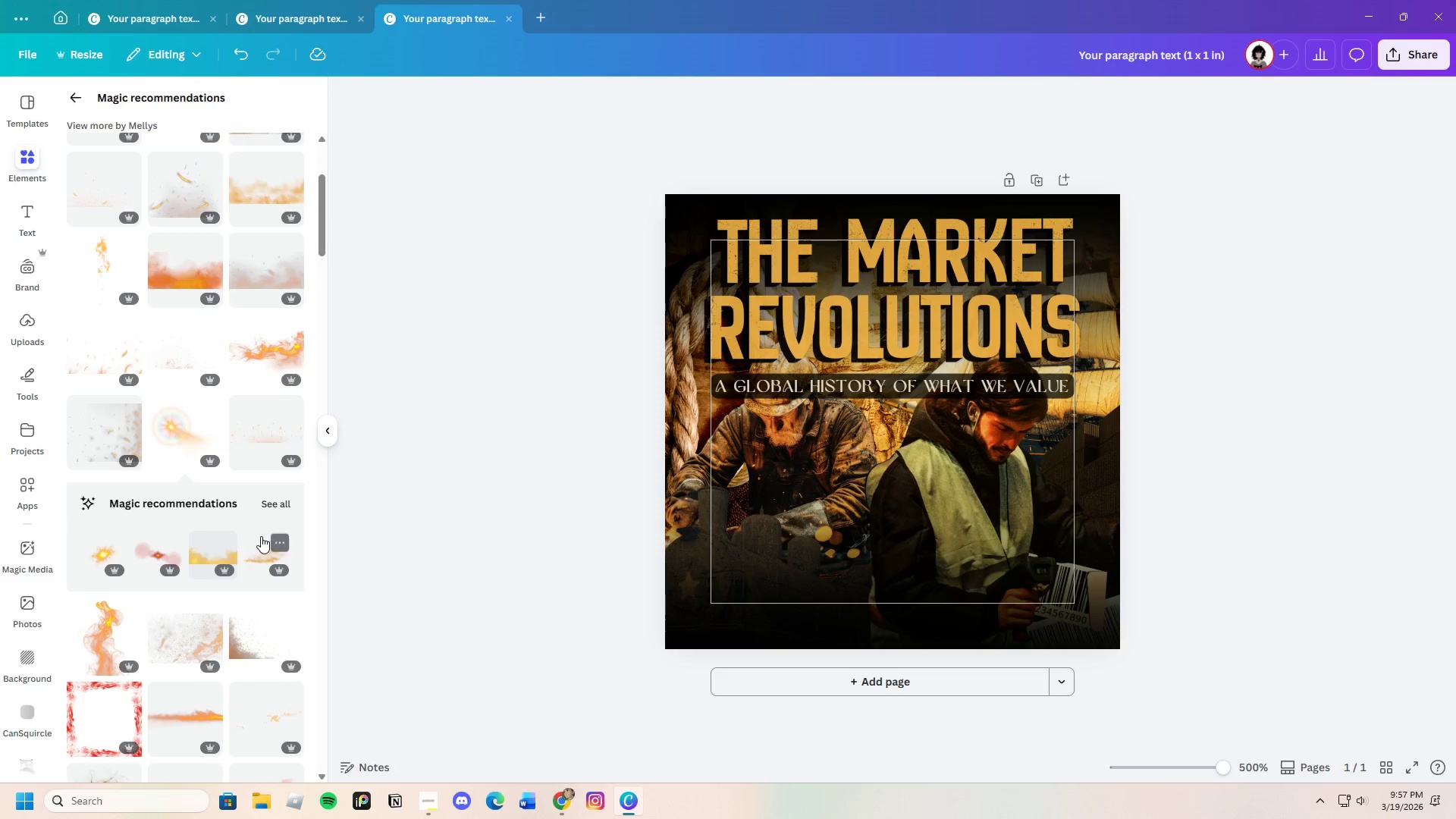 
scroll: coordinate [196, 574], scroll_direction: down, amount: 3.0
 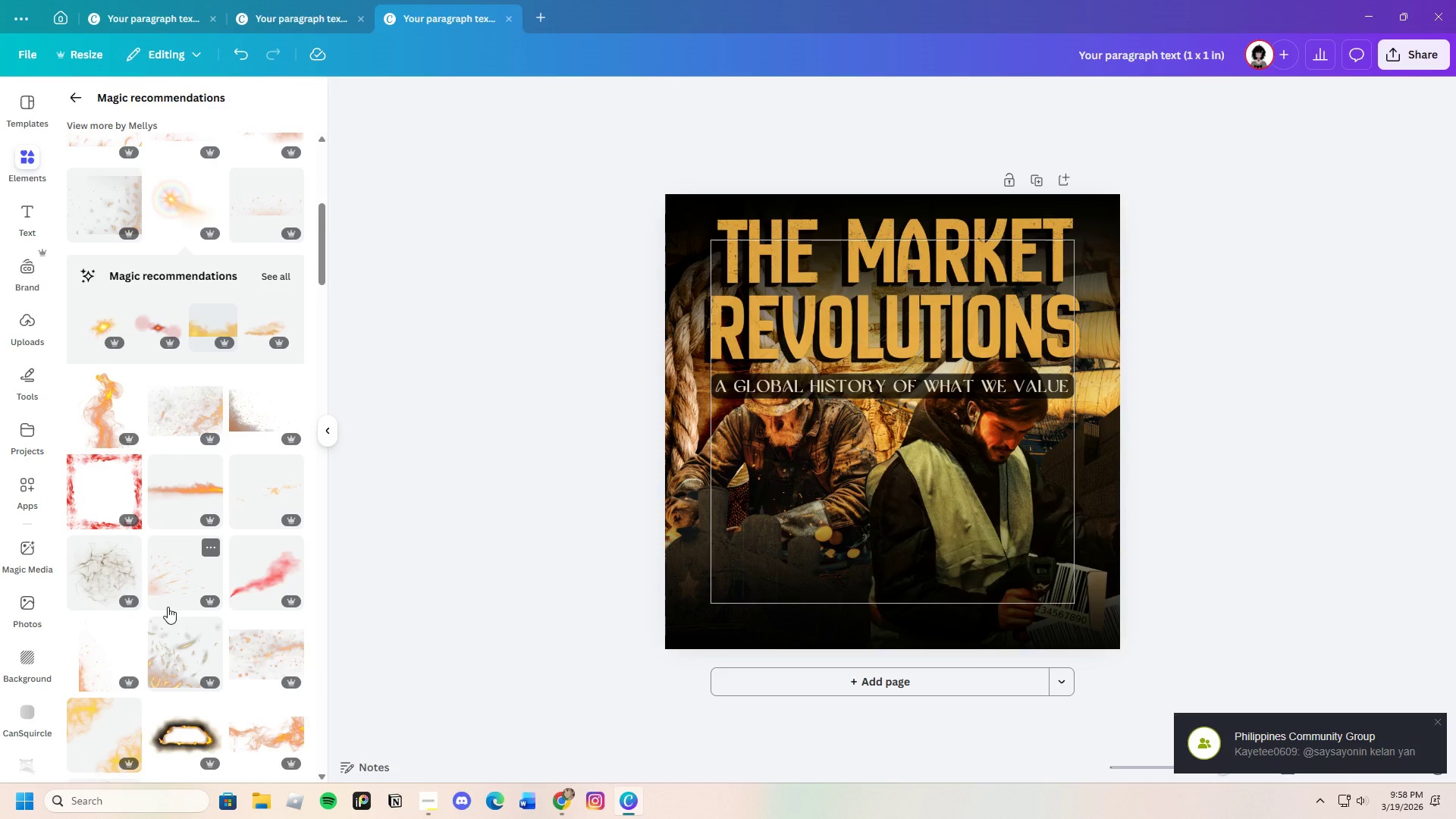 
wait(29.42)
 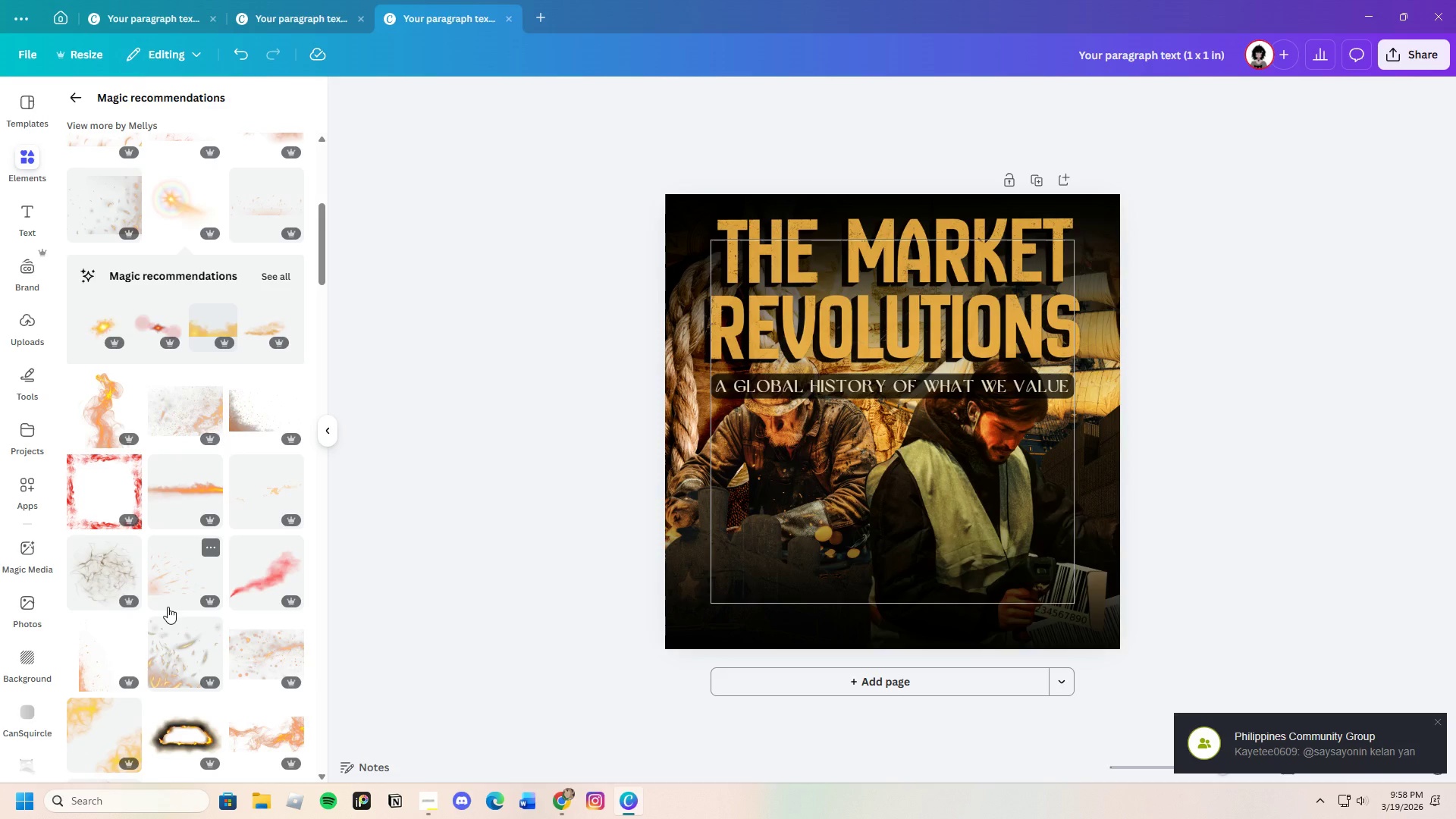 
scroll: coordinate [186, 592], scroll_direction: down, amount: 13.0
 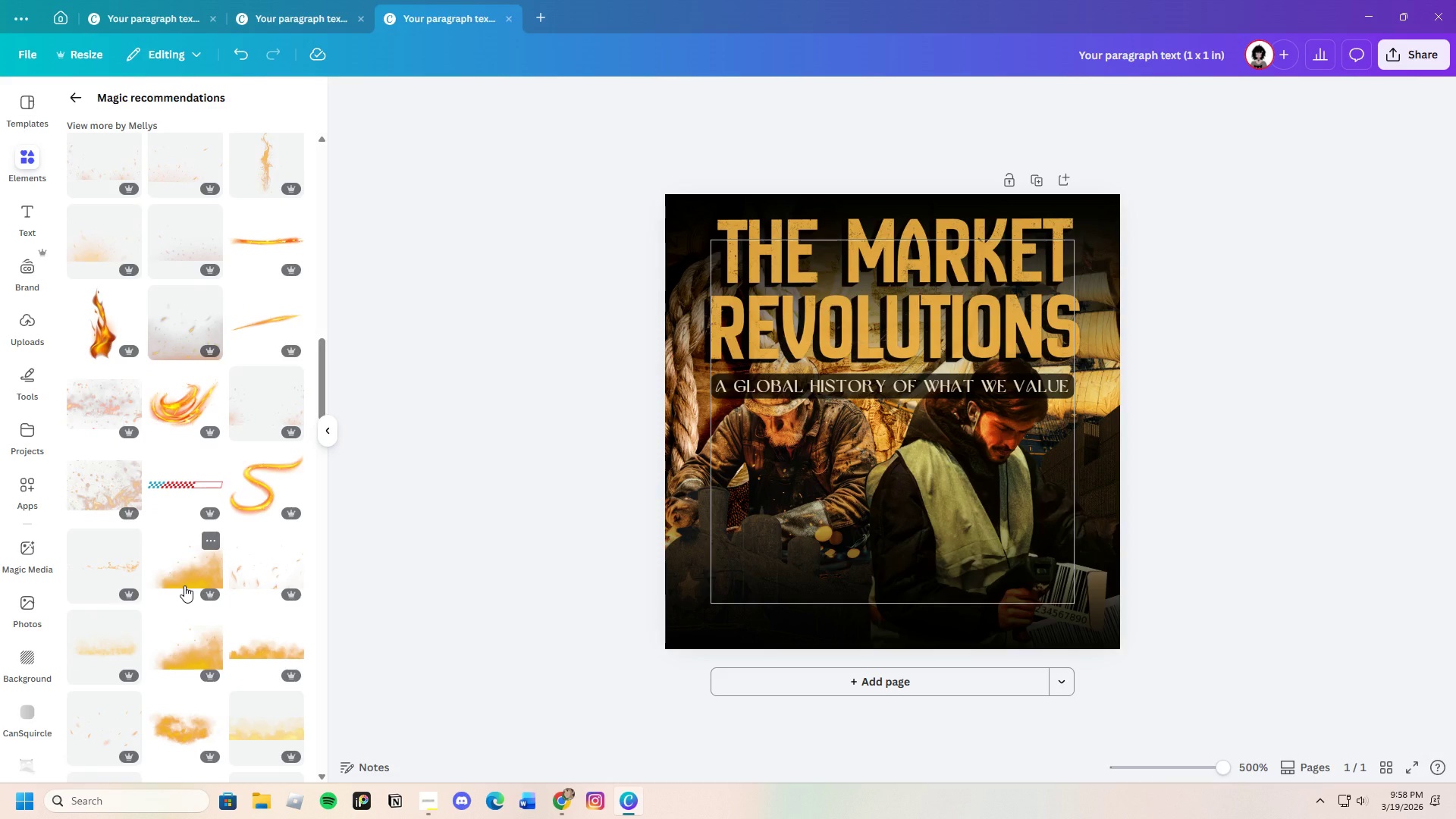 
wait(12.75)
 